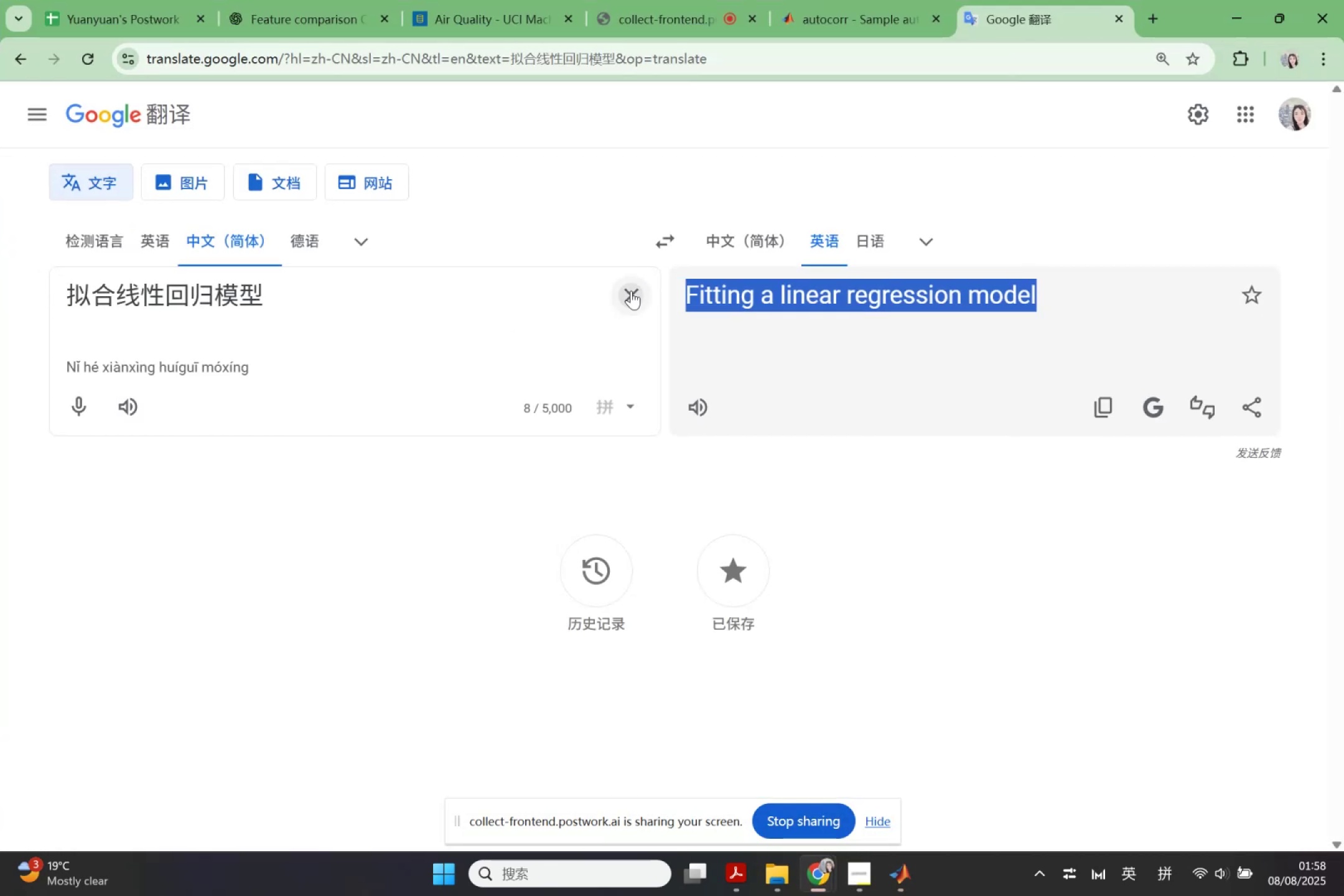 
key(Control+V)
 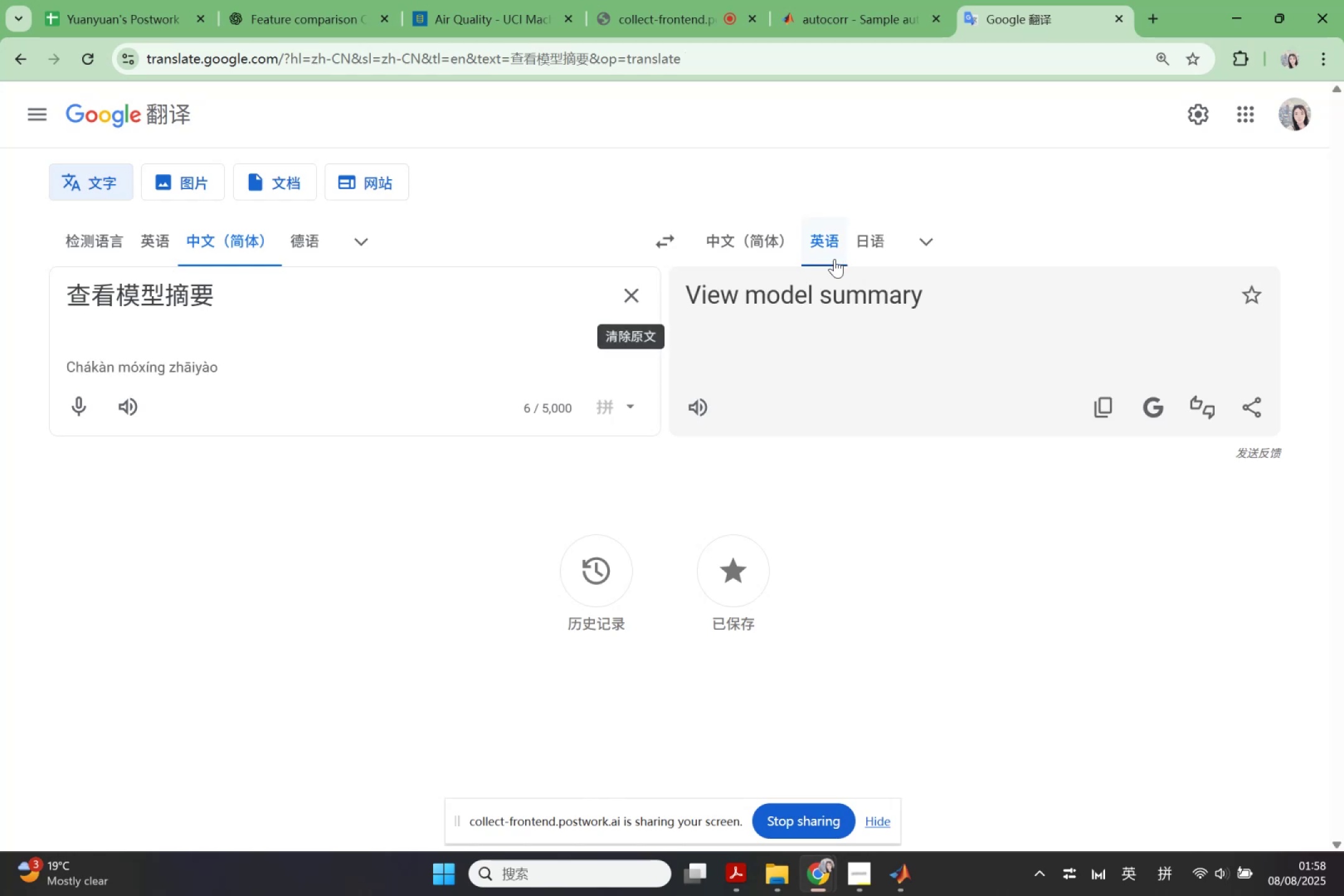 
left_click_drag(start_coordinate=[942, 282], to_coordinate=[656, 295])
 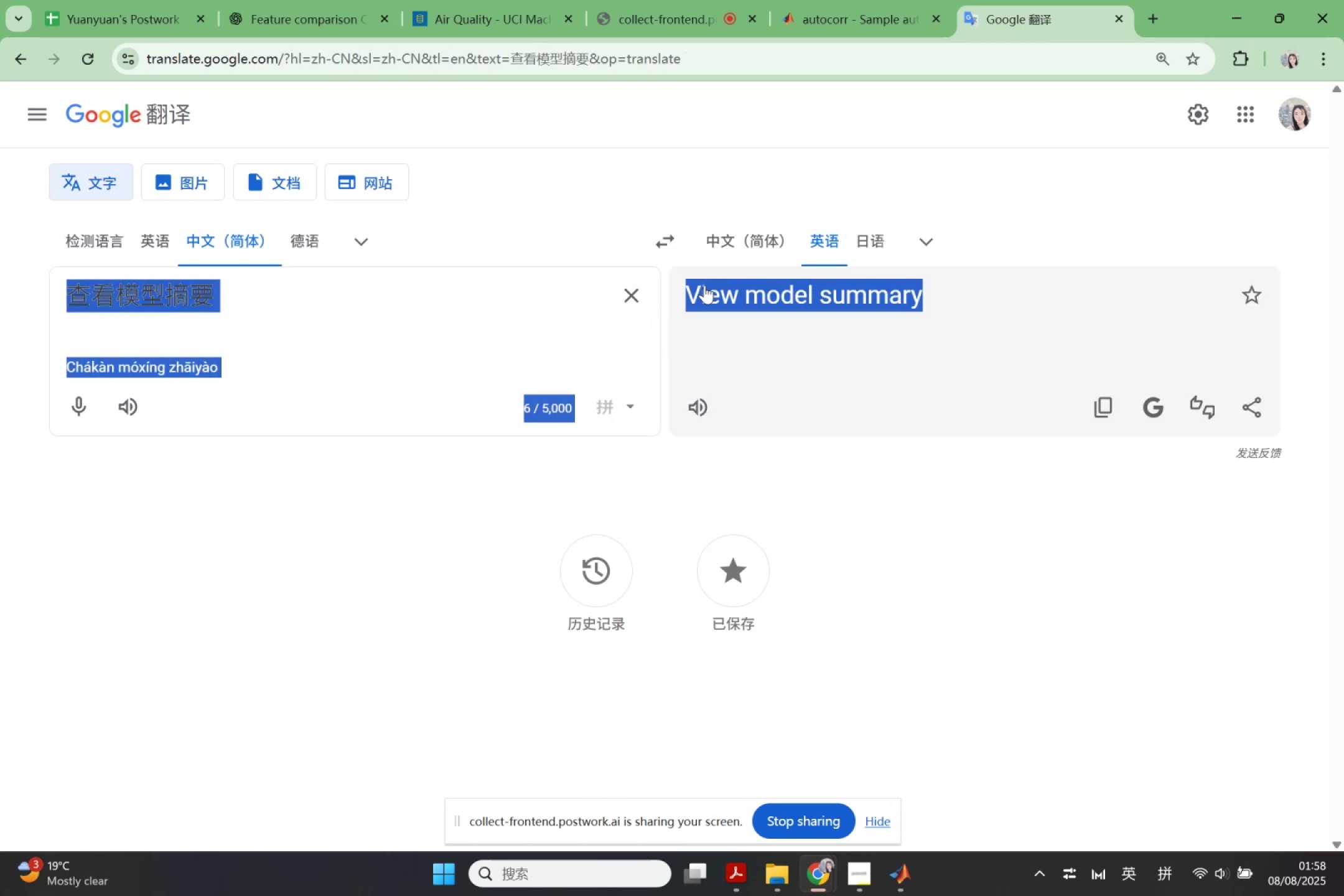 
left_click([701, 294])
 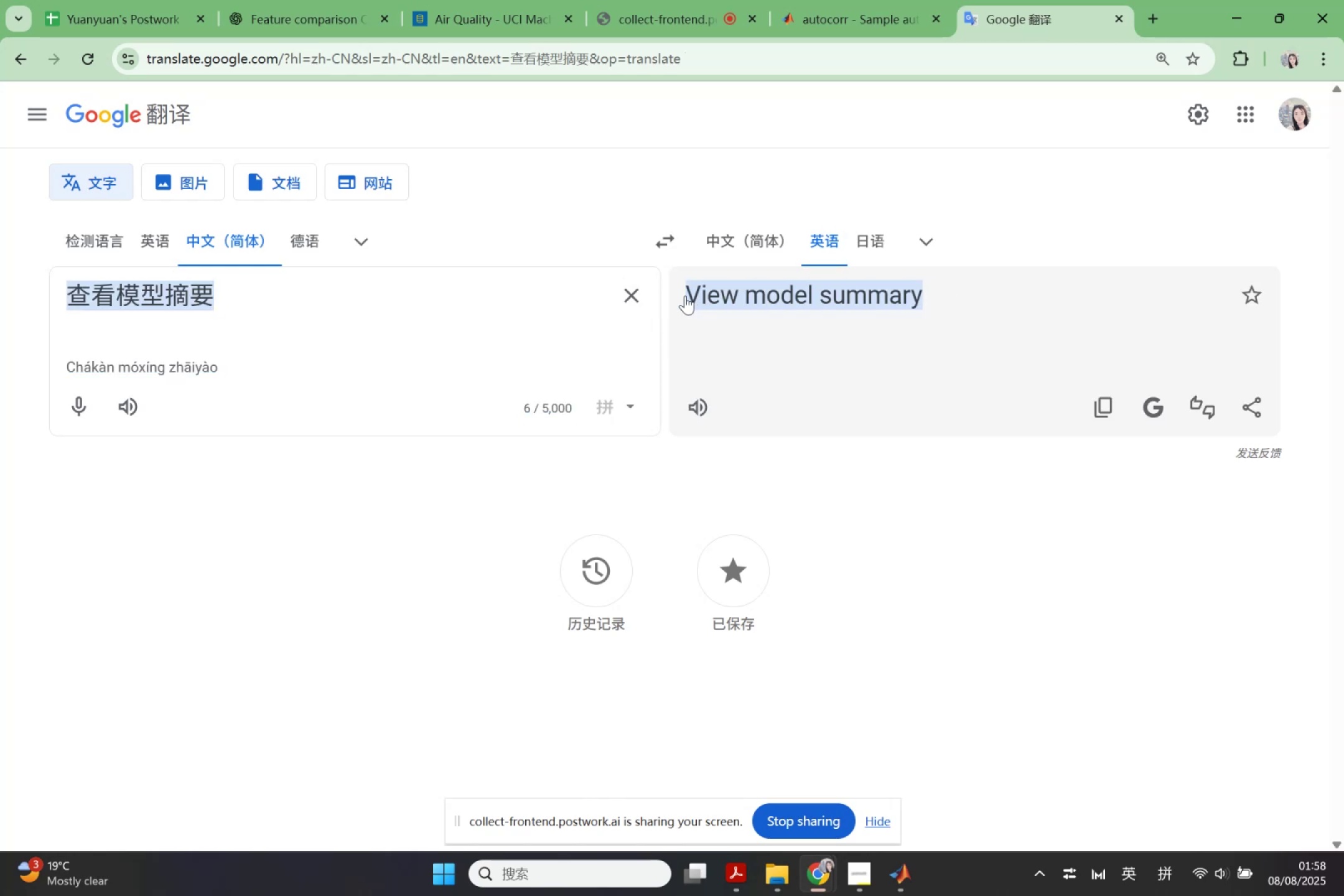 
left_click_drag(start_coordinate=[684, 296], to_coordinate=[920, 287])
 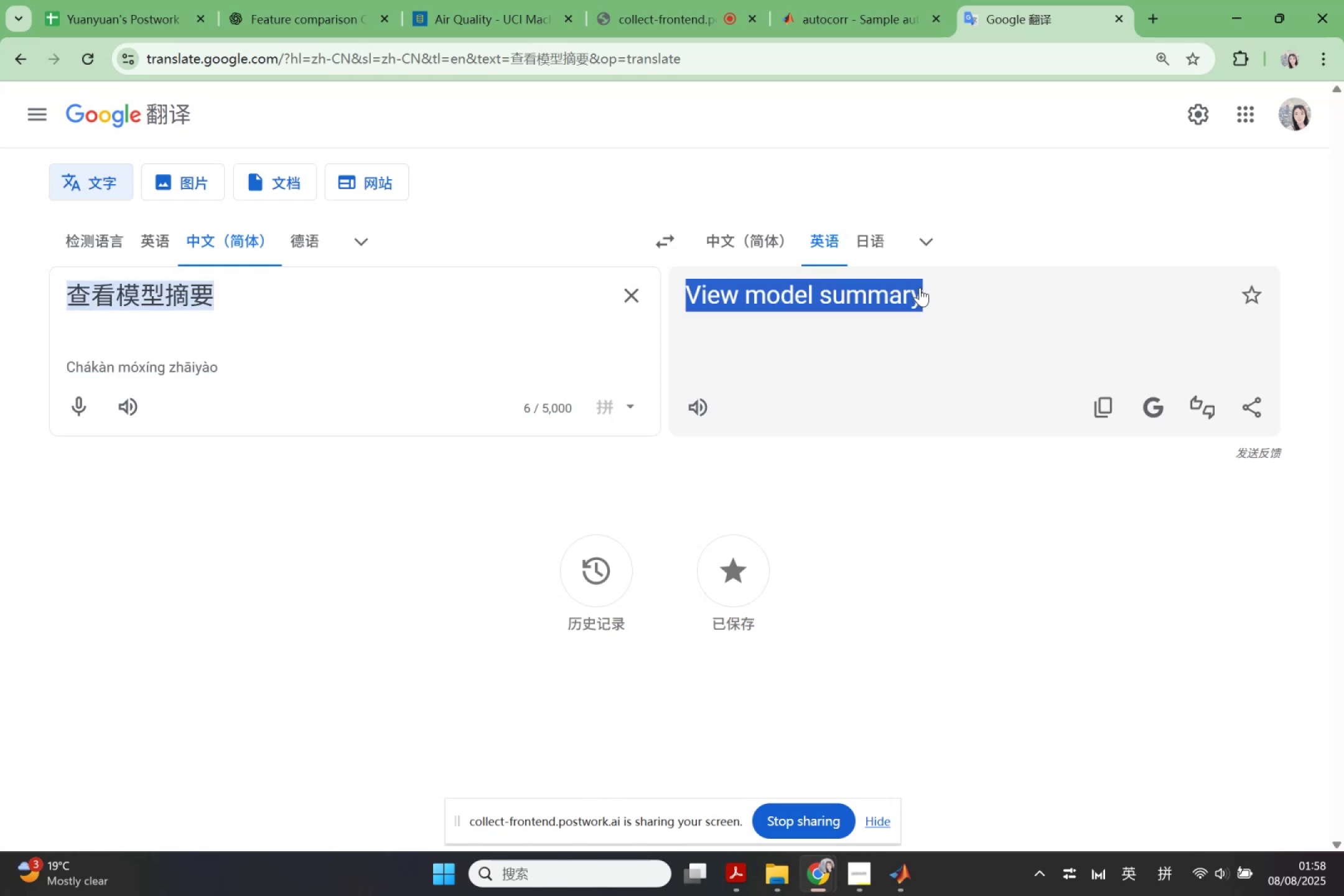 
key(Control+ControlLeft)
 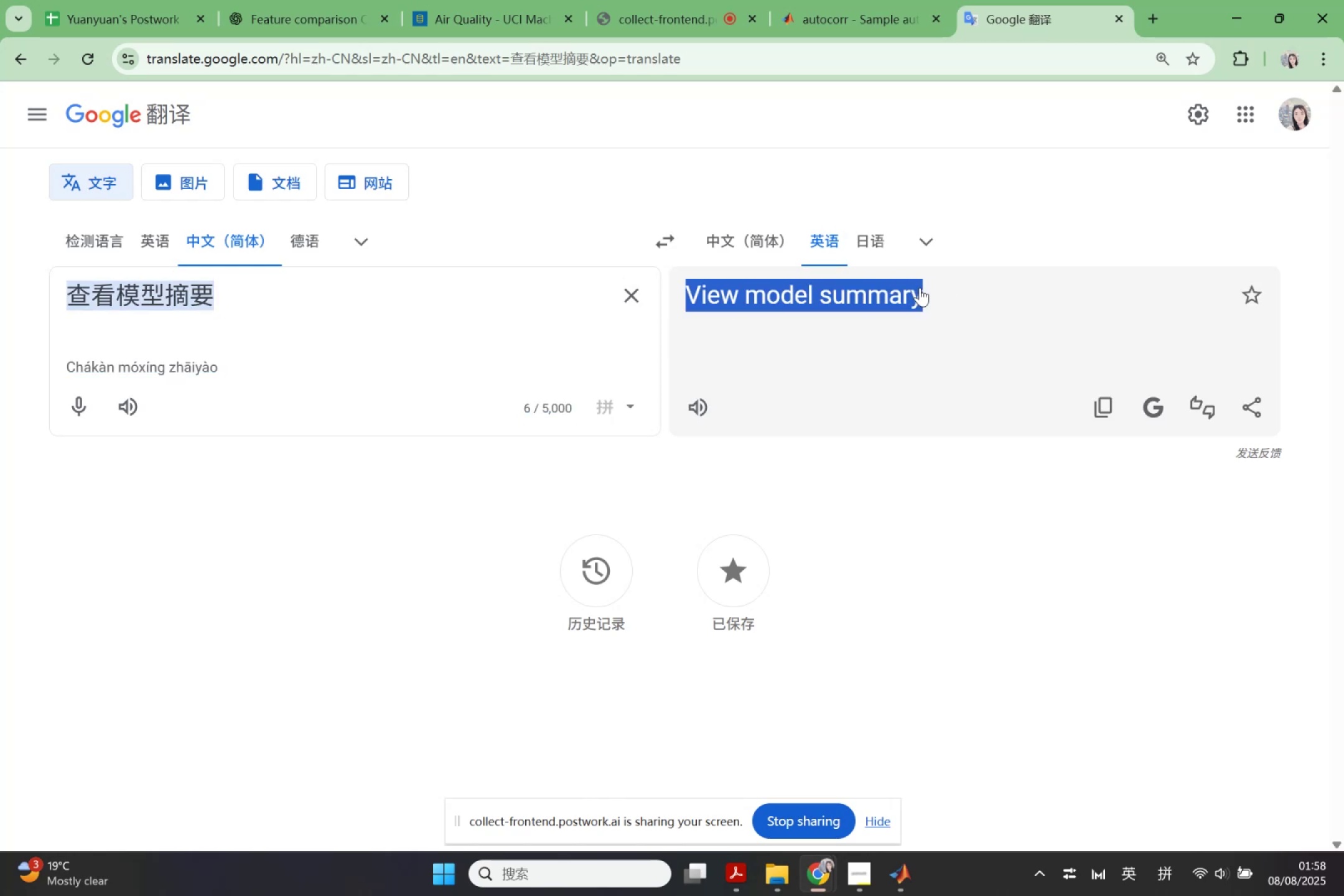 
key(Control+C)
 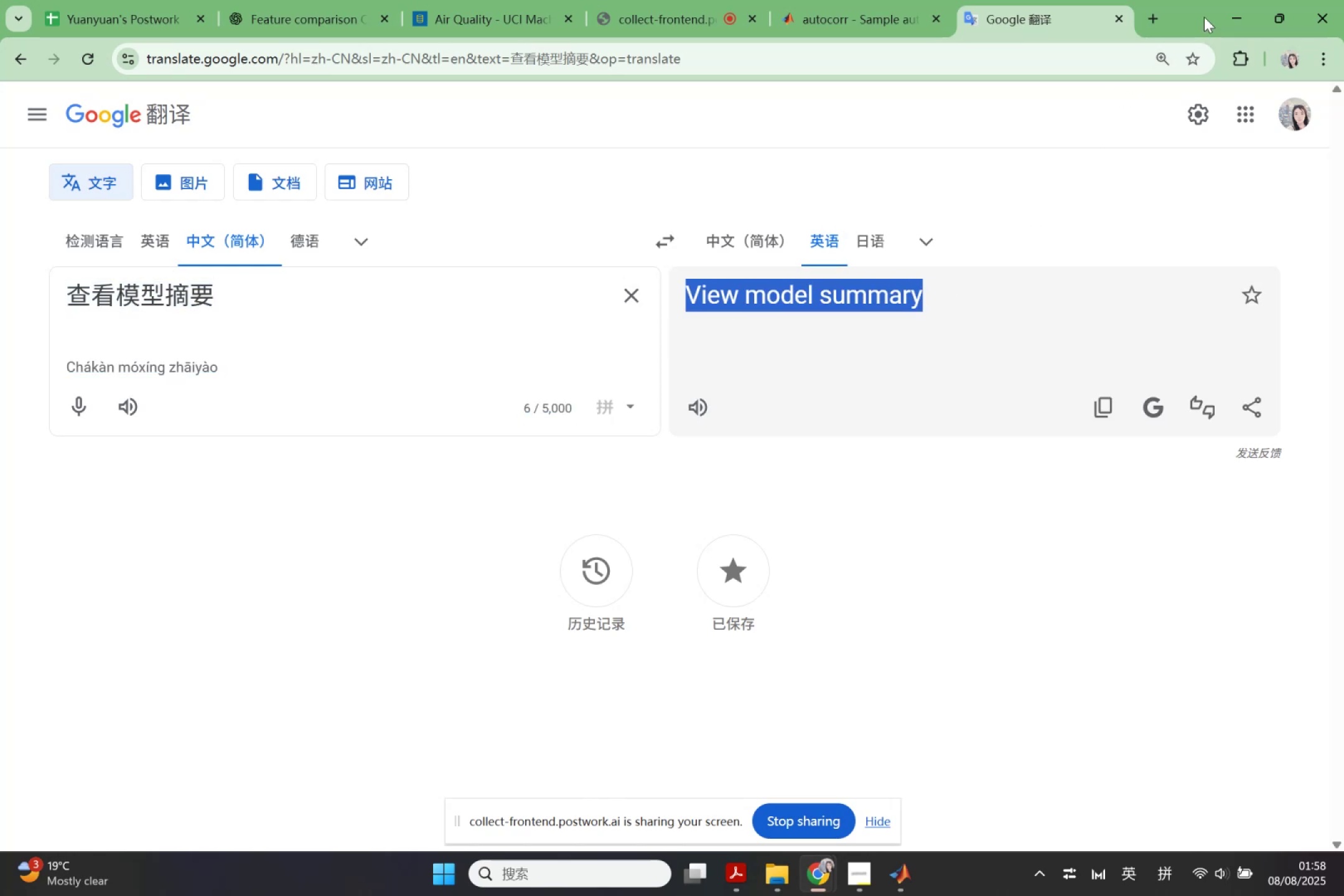 
left_click([1225, 11])
 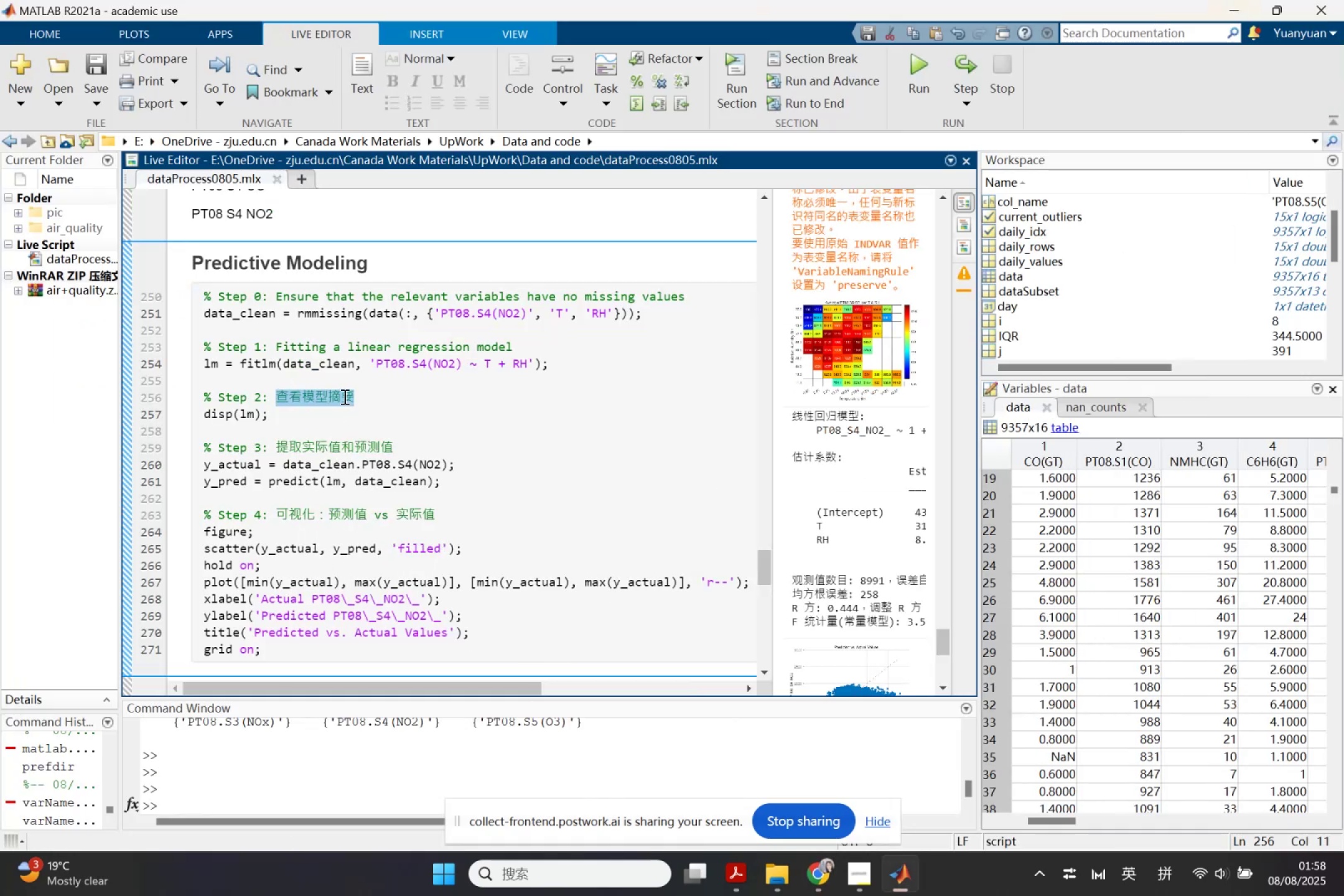 
double_click([343, 393])
 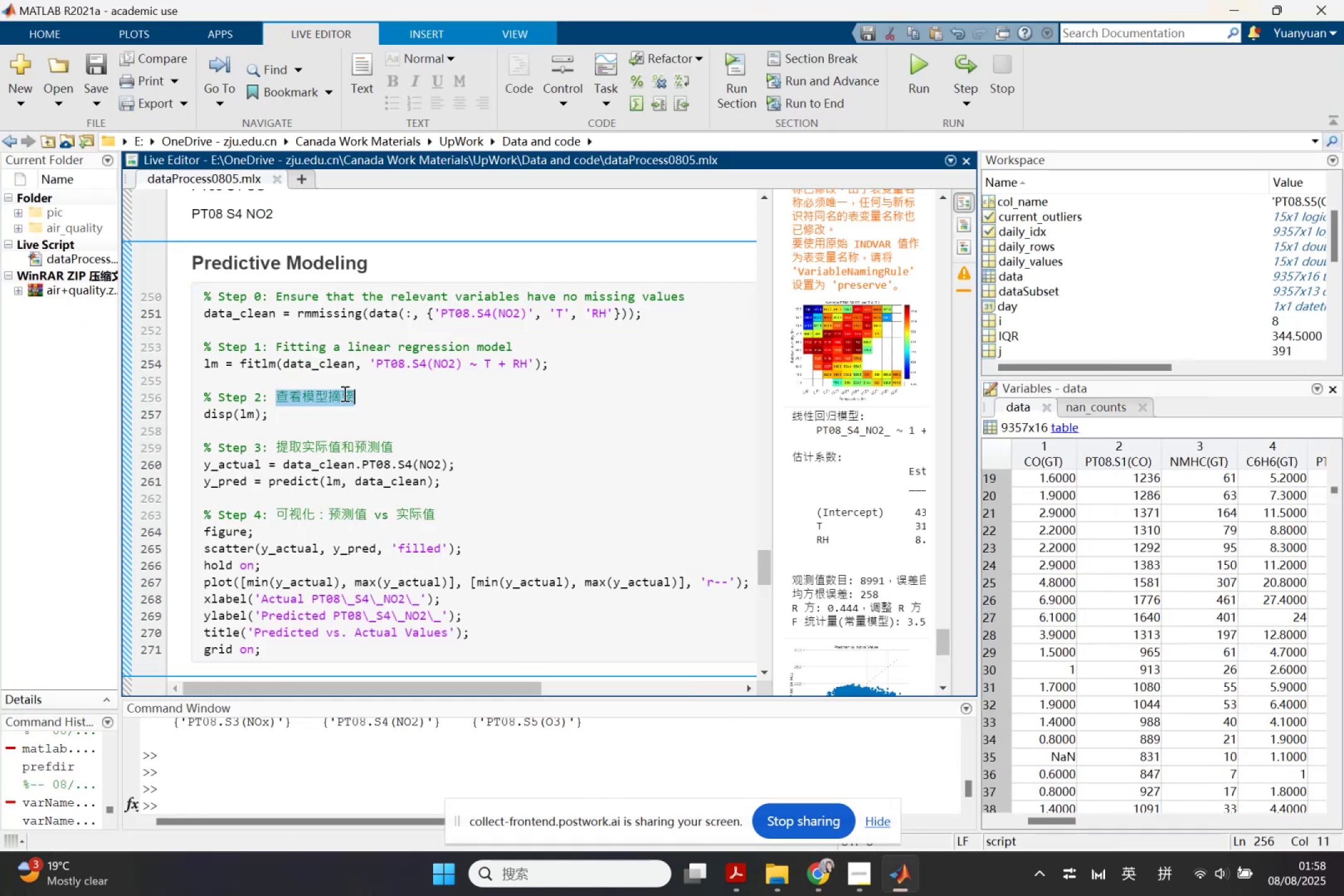 
key(Control+ControlLeft)
 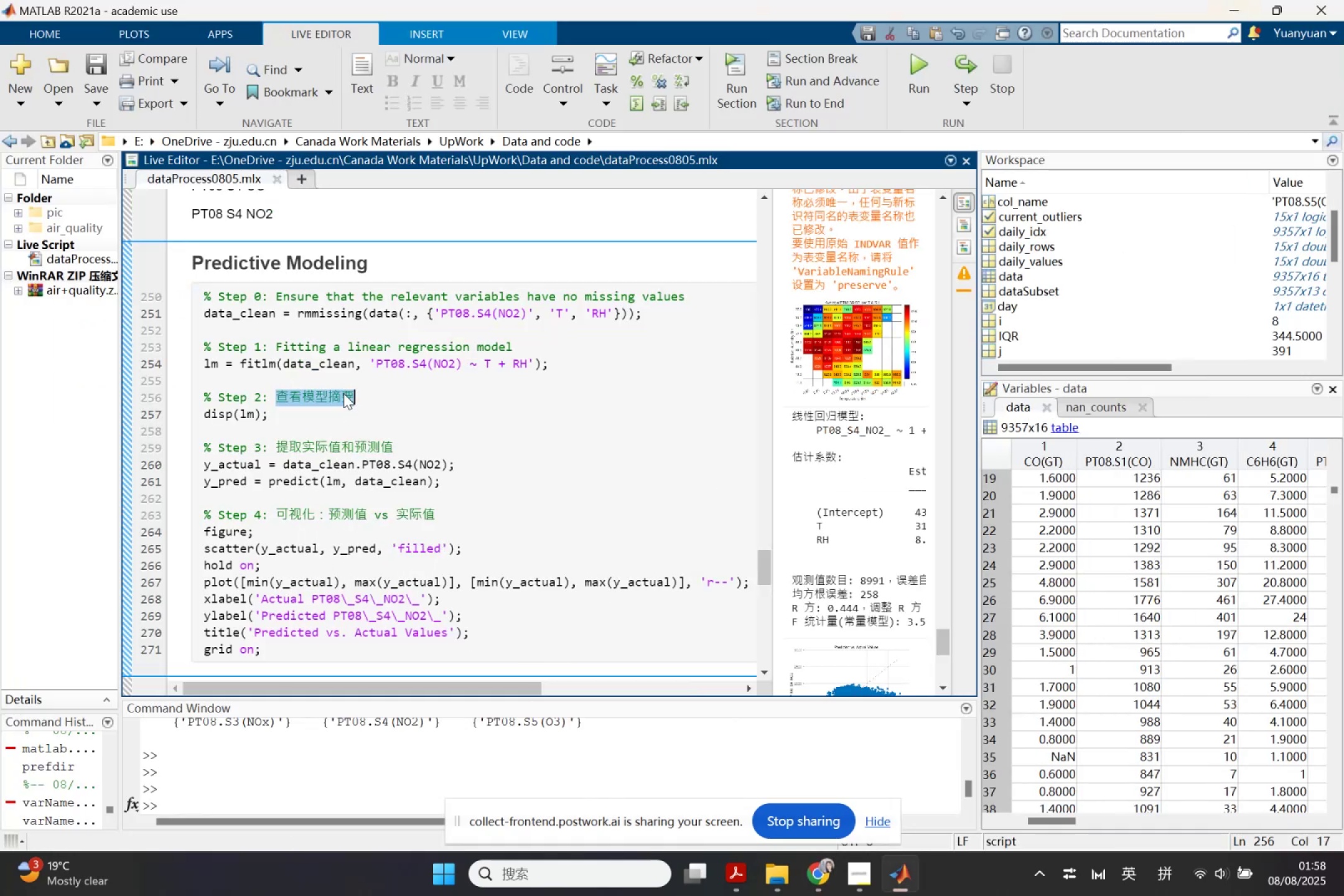 
key(Control+V)
 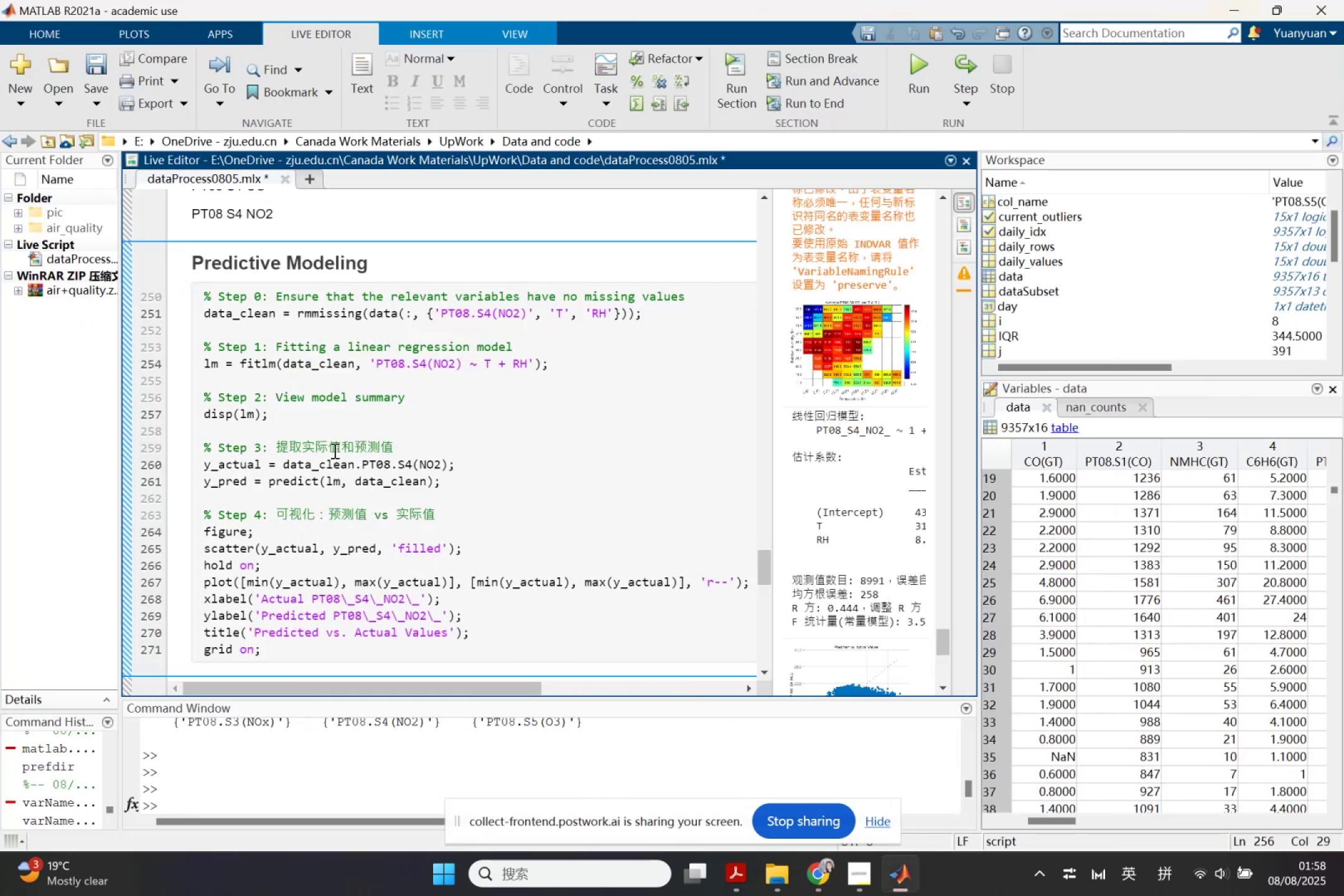 
double_click([330, 444])
 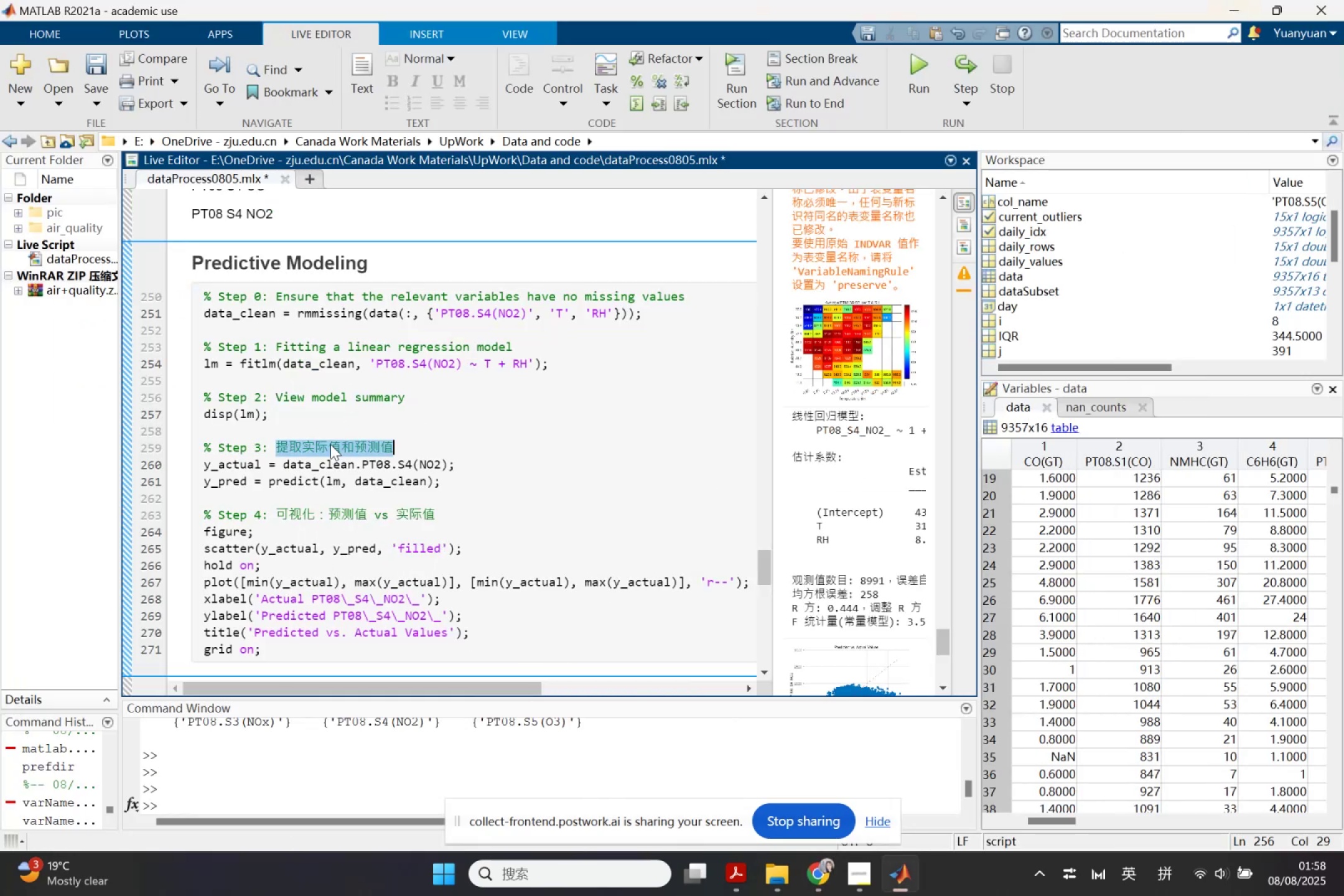 
key(Control+ControlLeft)
 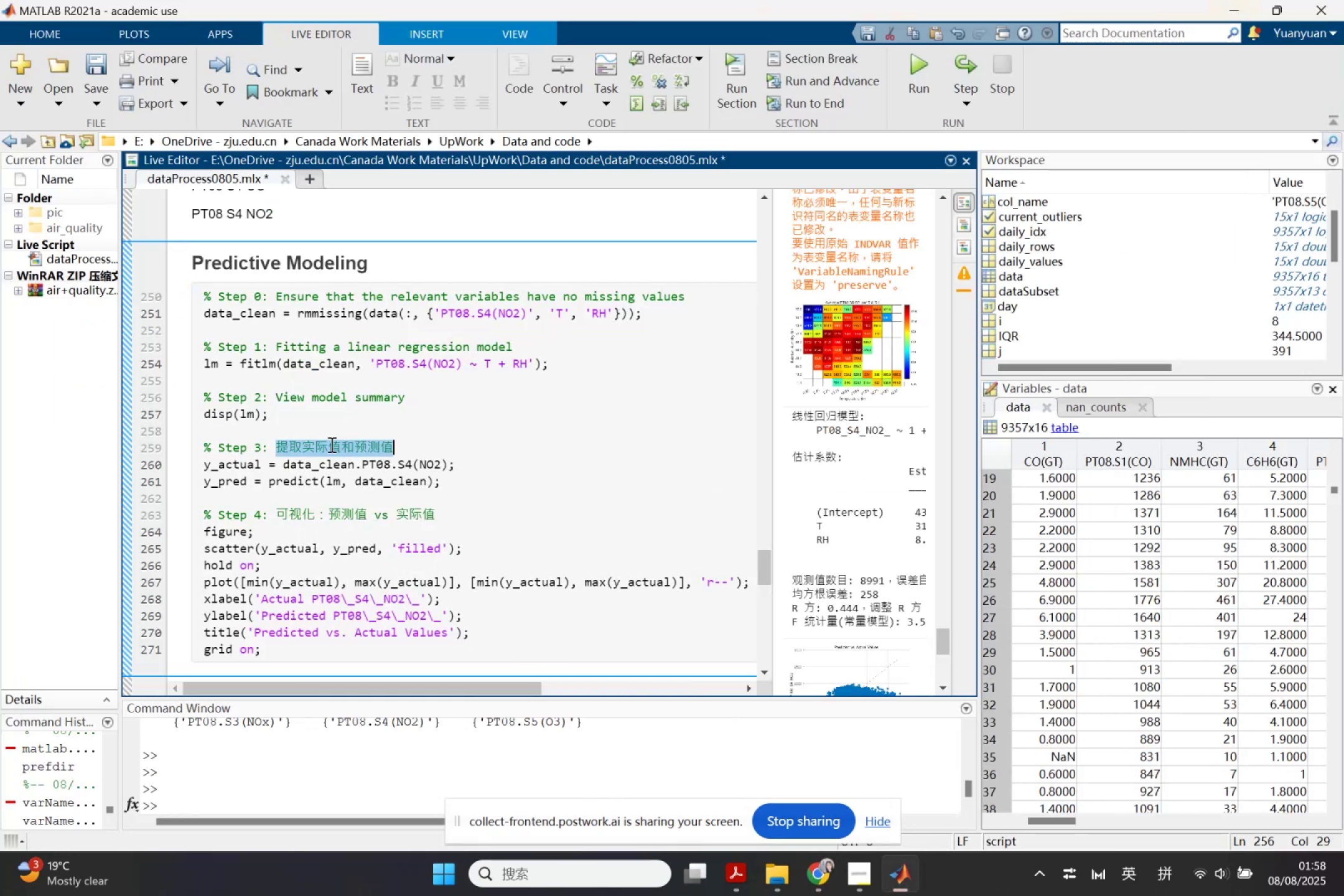 
key(Control+C)
 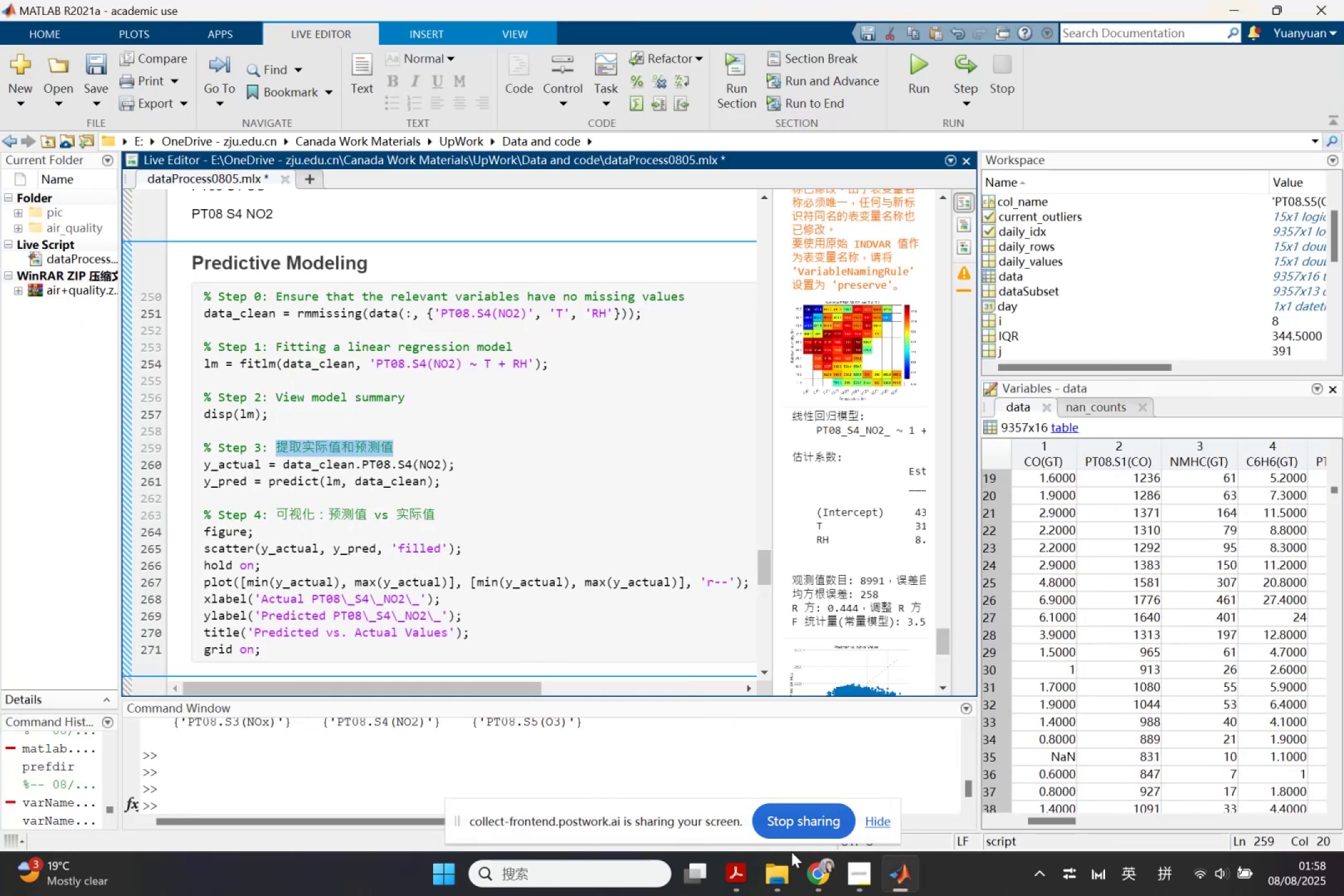 
left_click([819, 867])
 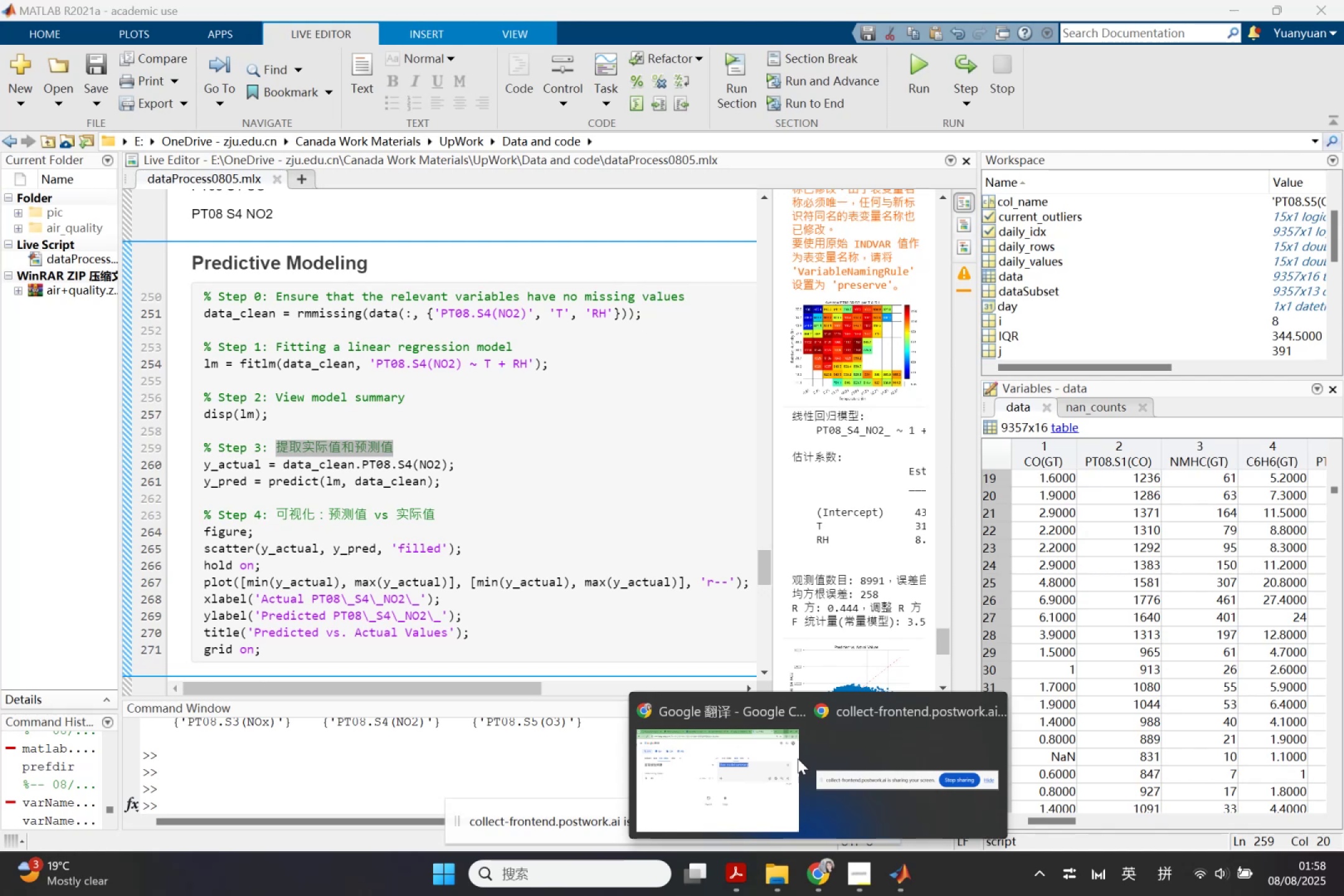 
left_click_drag(start_coordinate=[742, 795], to_coordinate=[742, 789])
 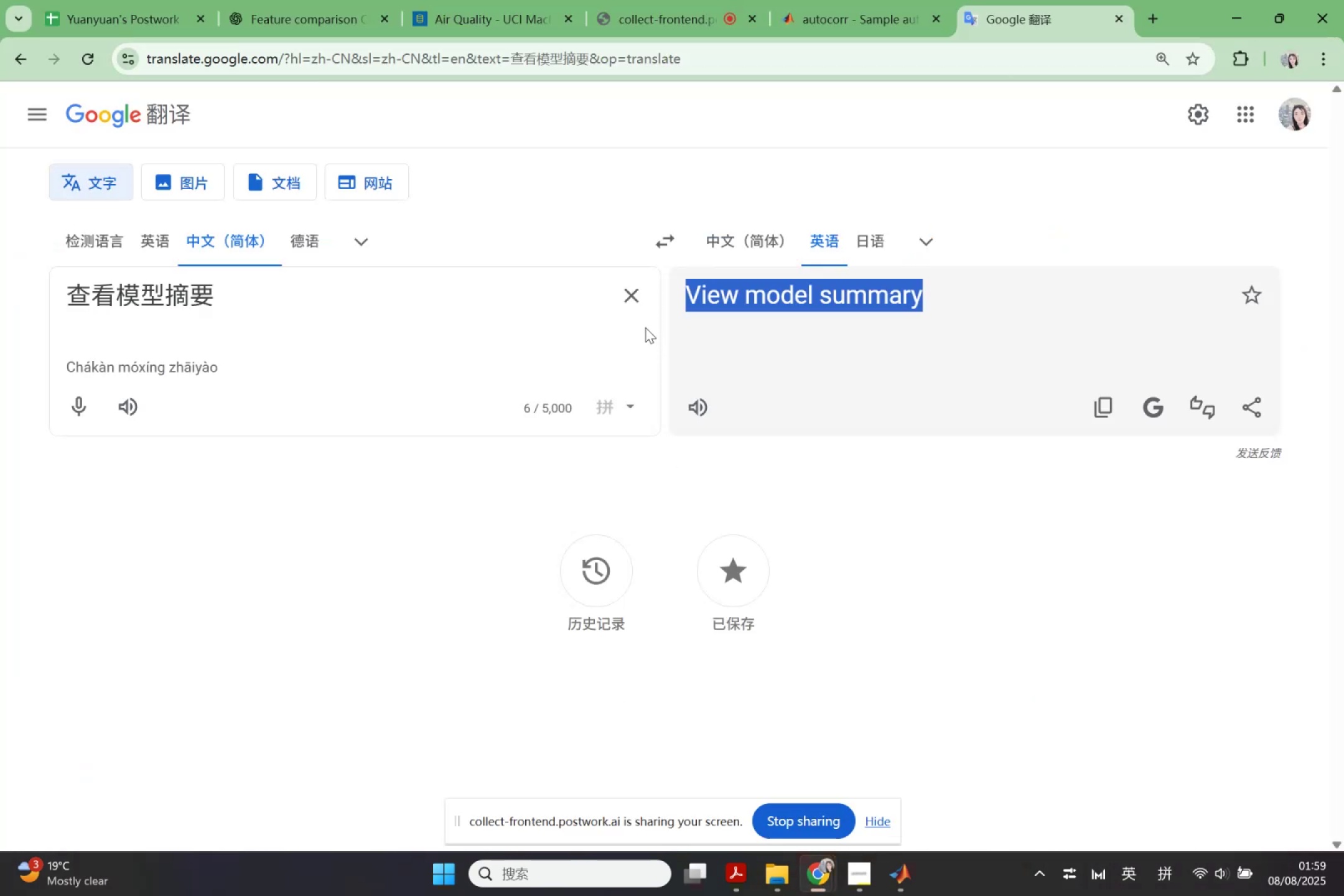 
left_click([632, 304])
 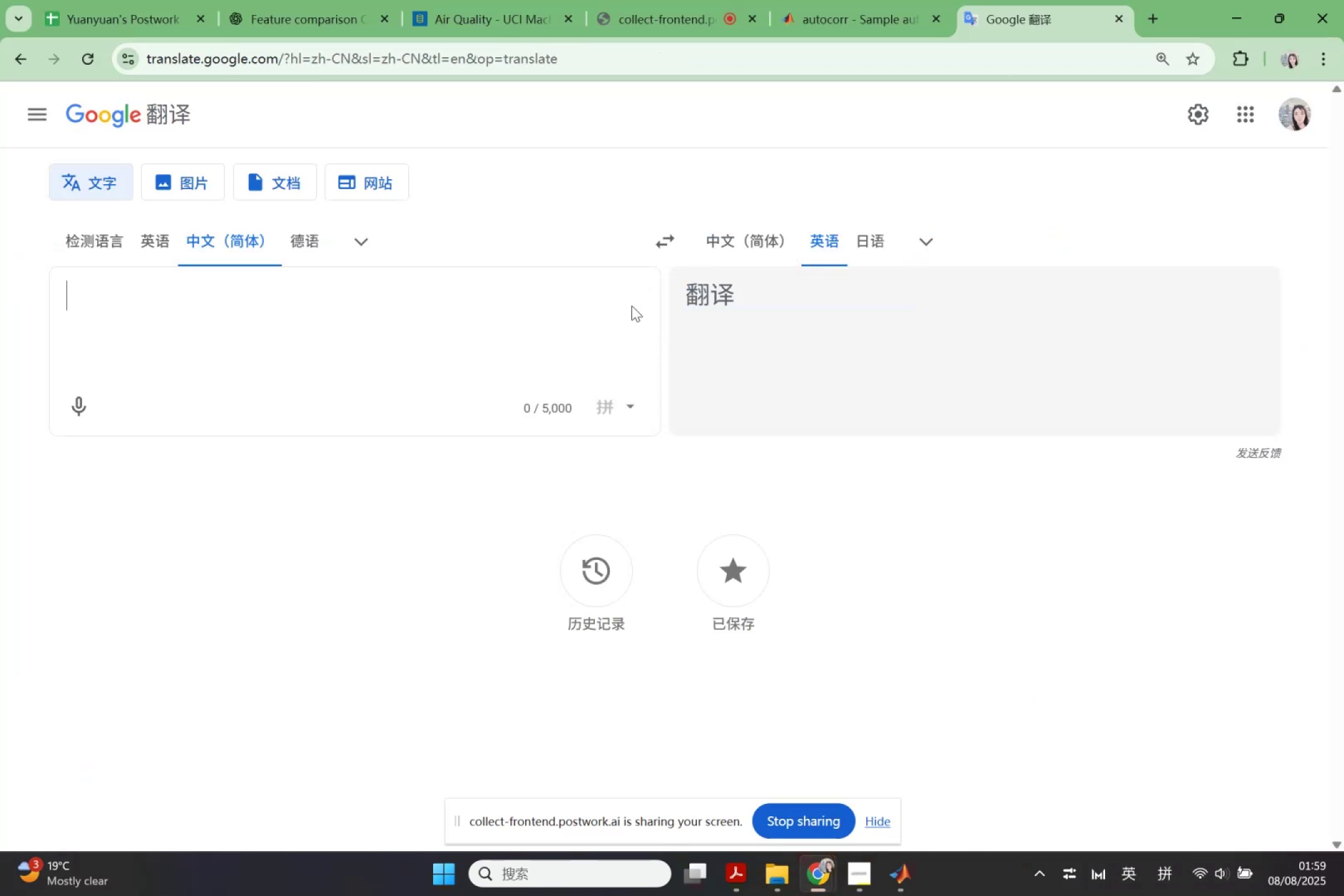 
key(Control+V)
 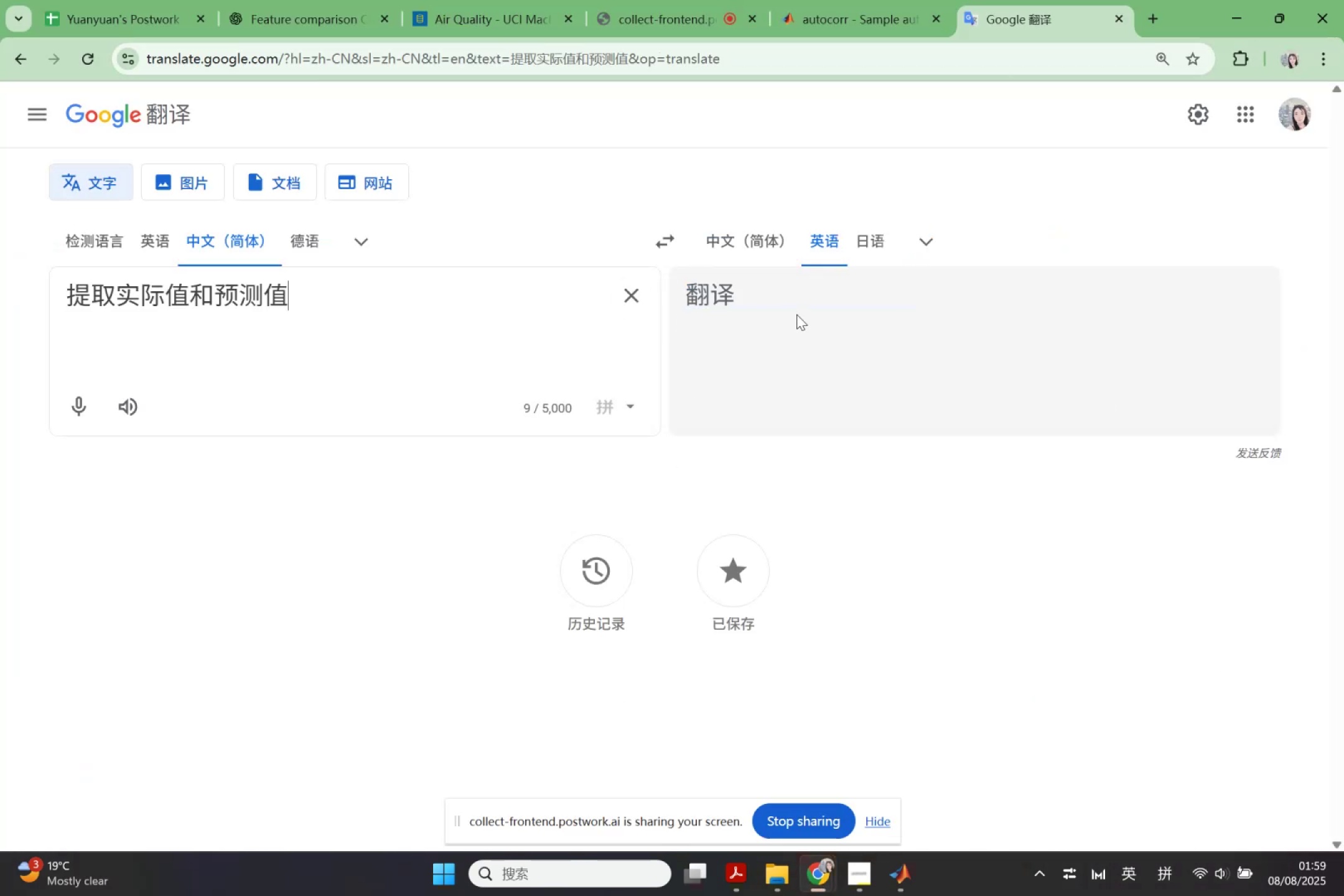 
left_click([801, 309])
 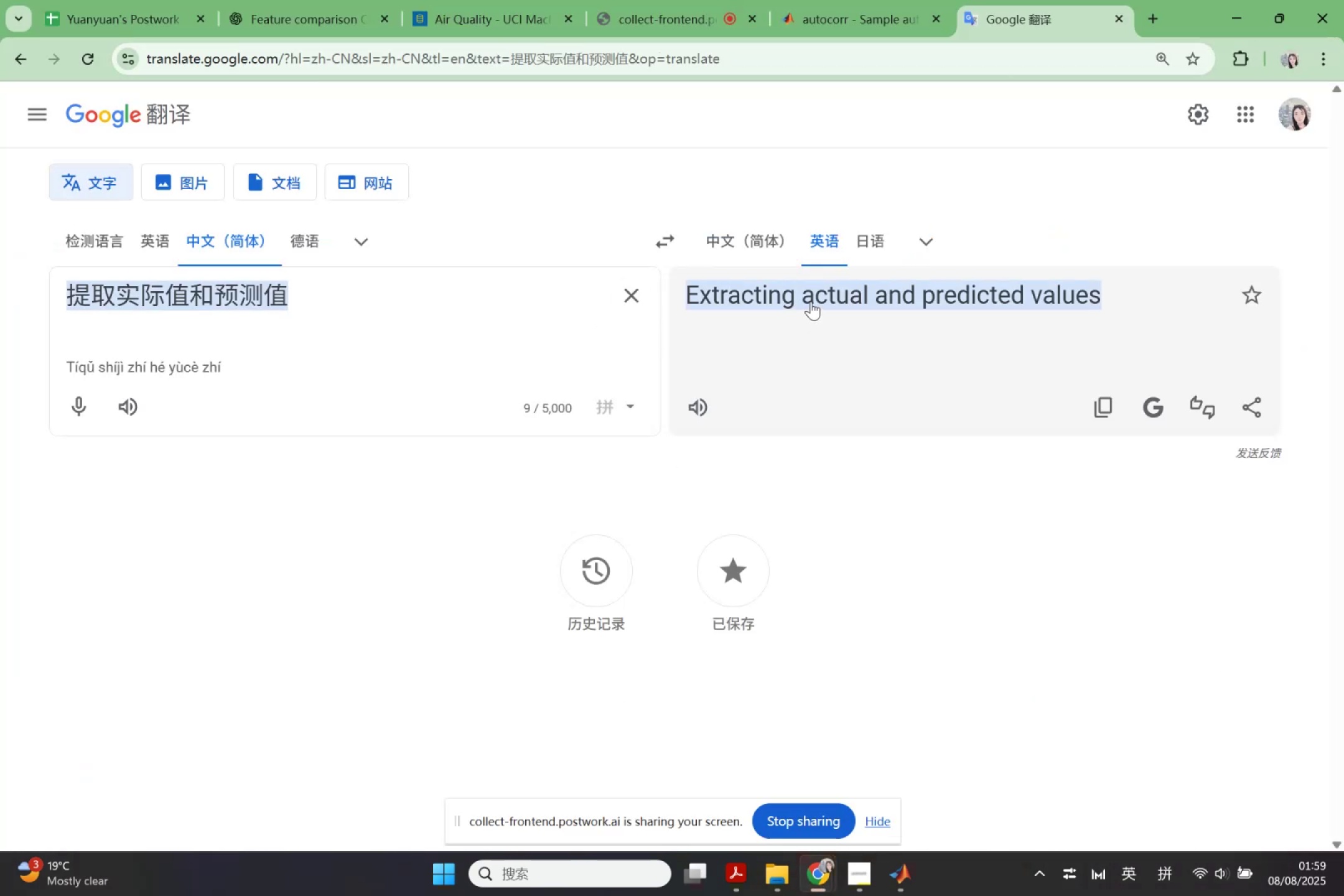 
double_click([811, 301])
 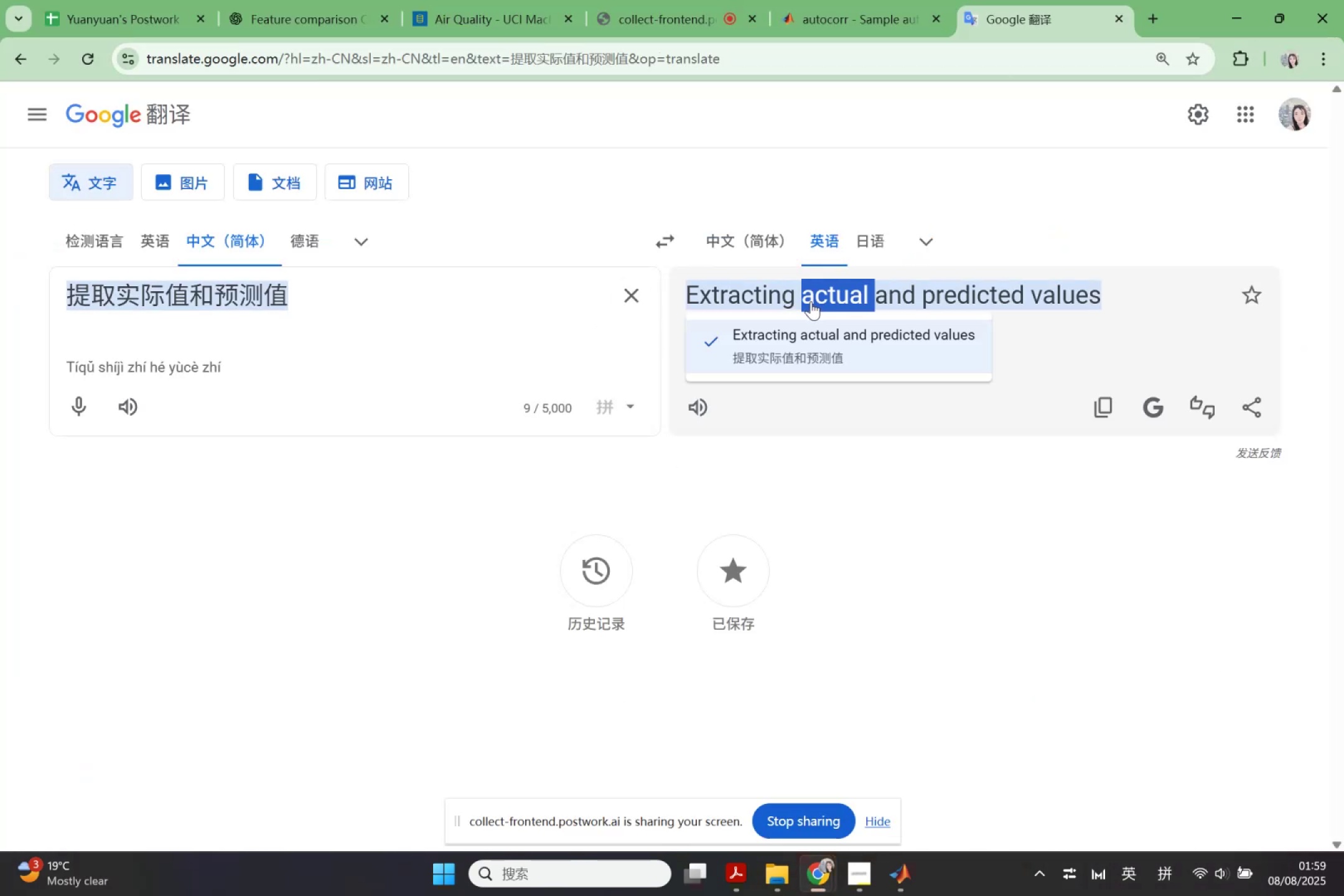 
hold_key(key=ControlLeft, duration=0.36)
 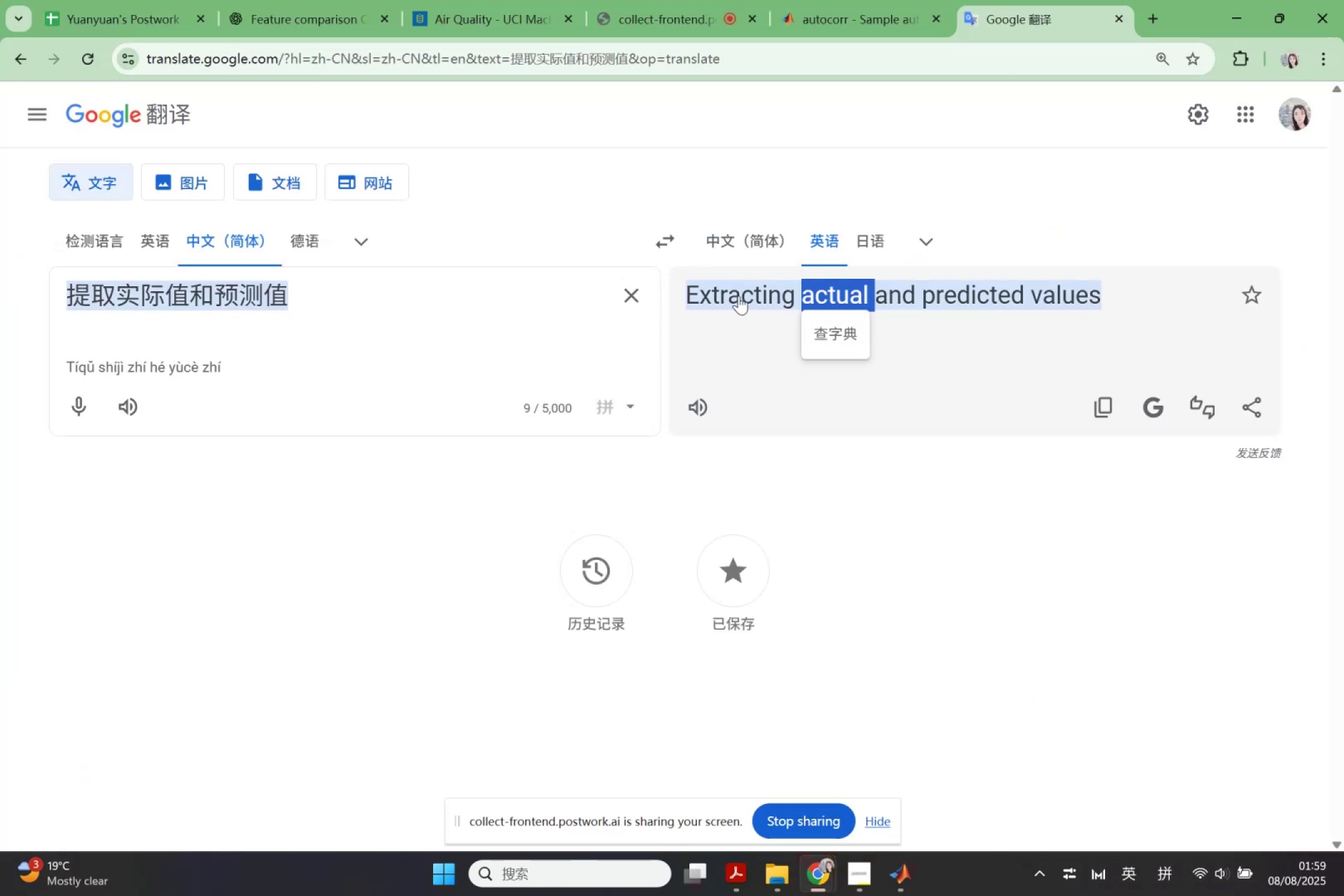 
left_click([739, 296])
 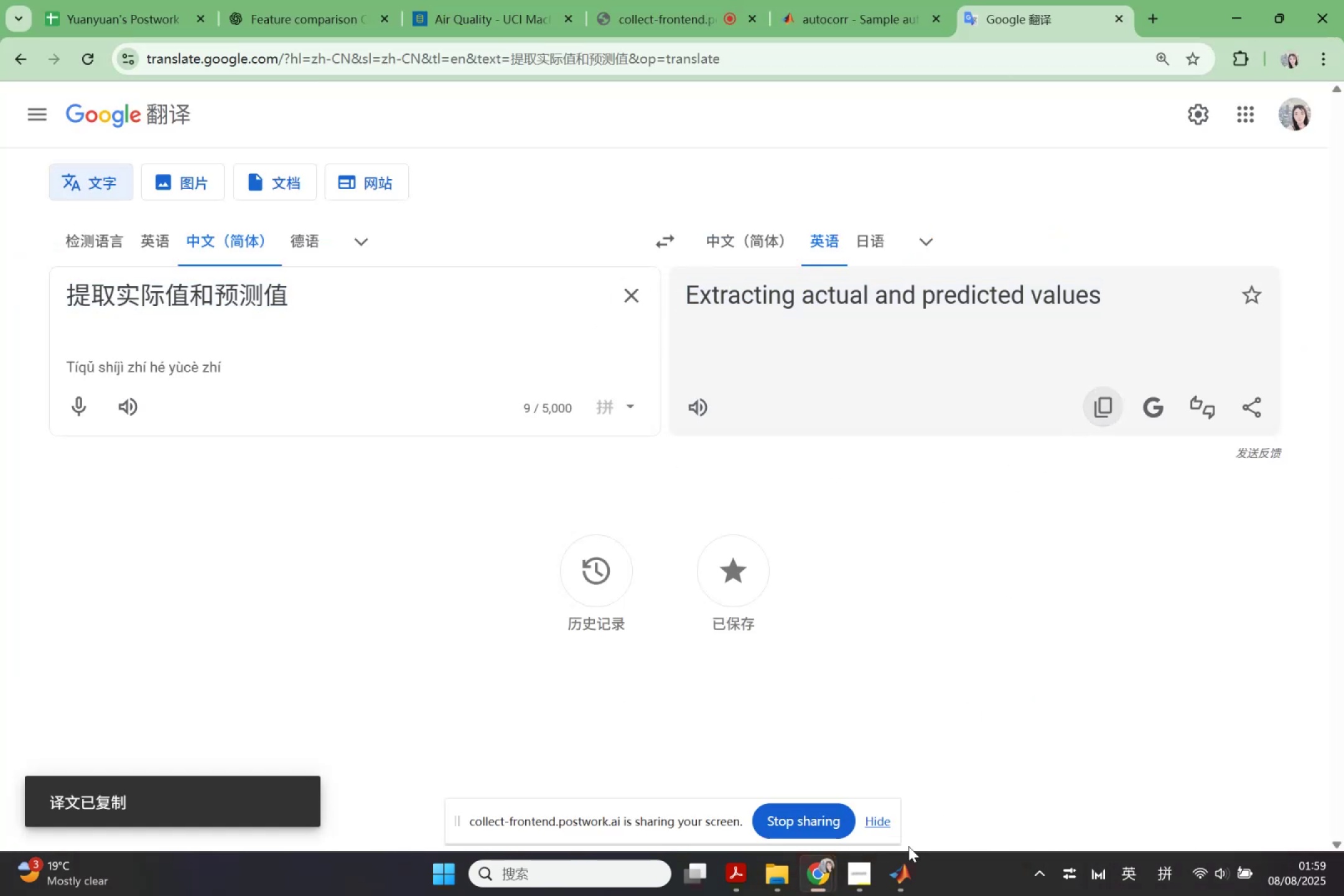 
left_click([909, 860])
 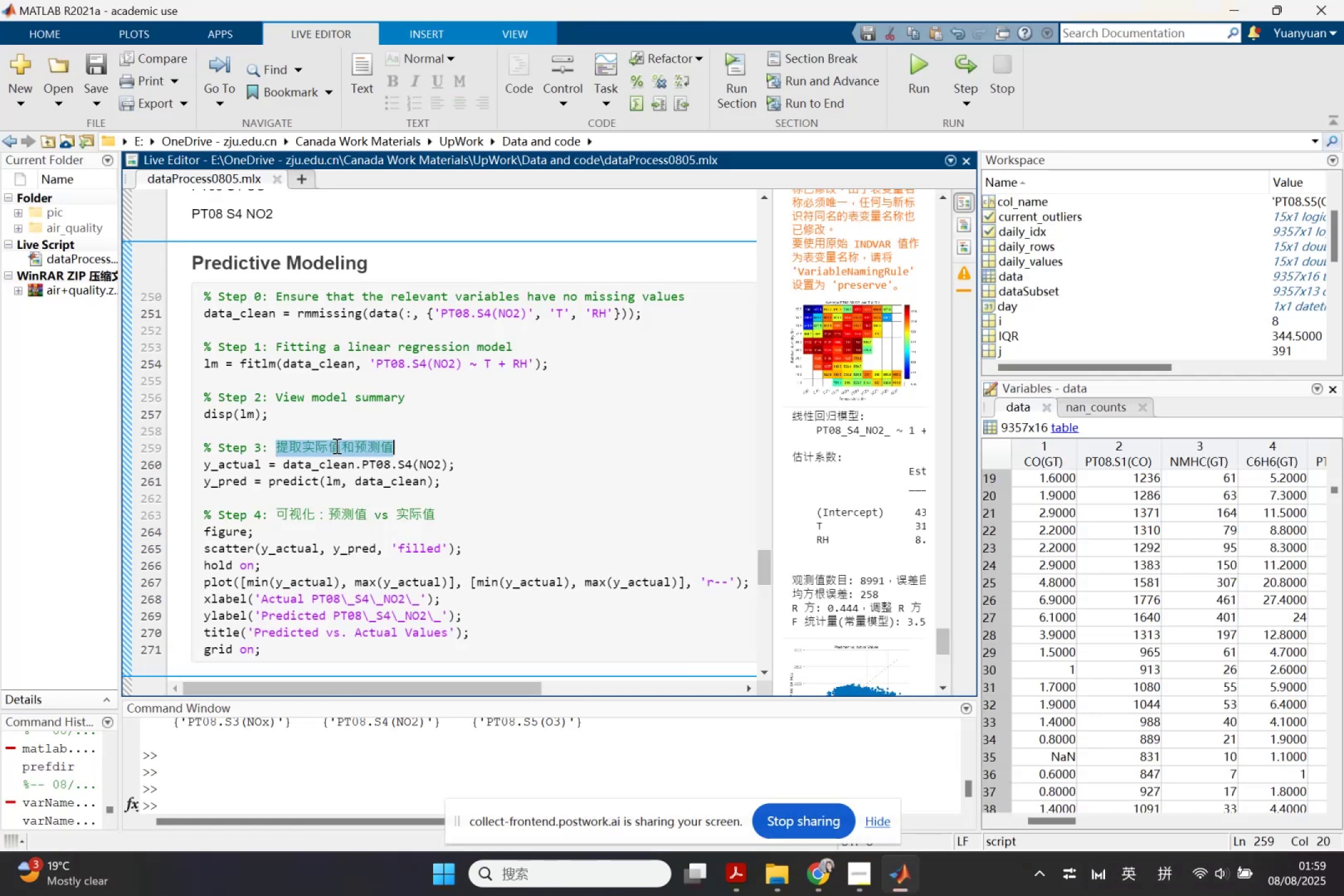 
double_click([335, 446])
 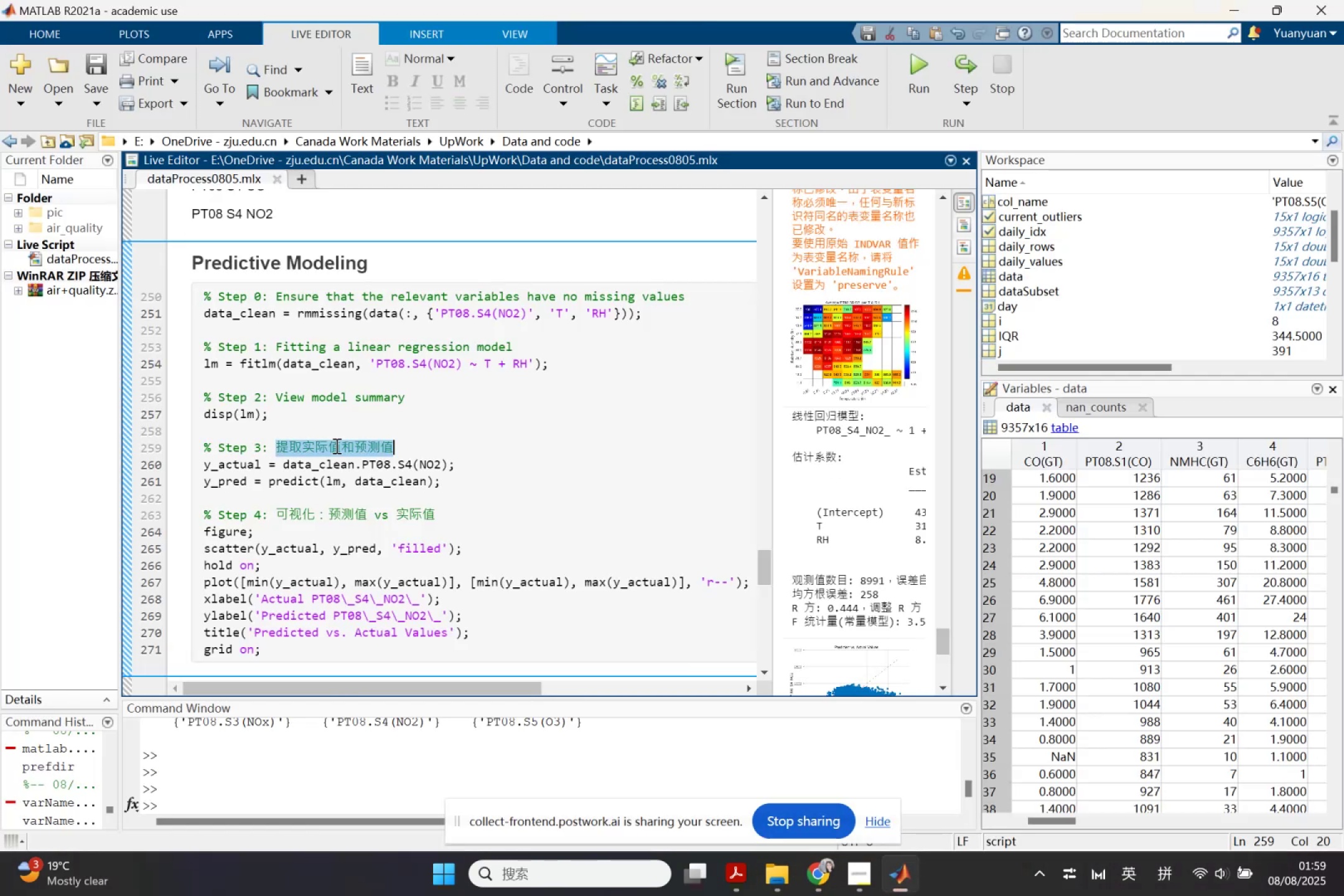 
key(Control+V)
 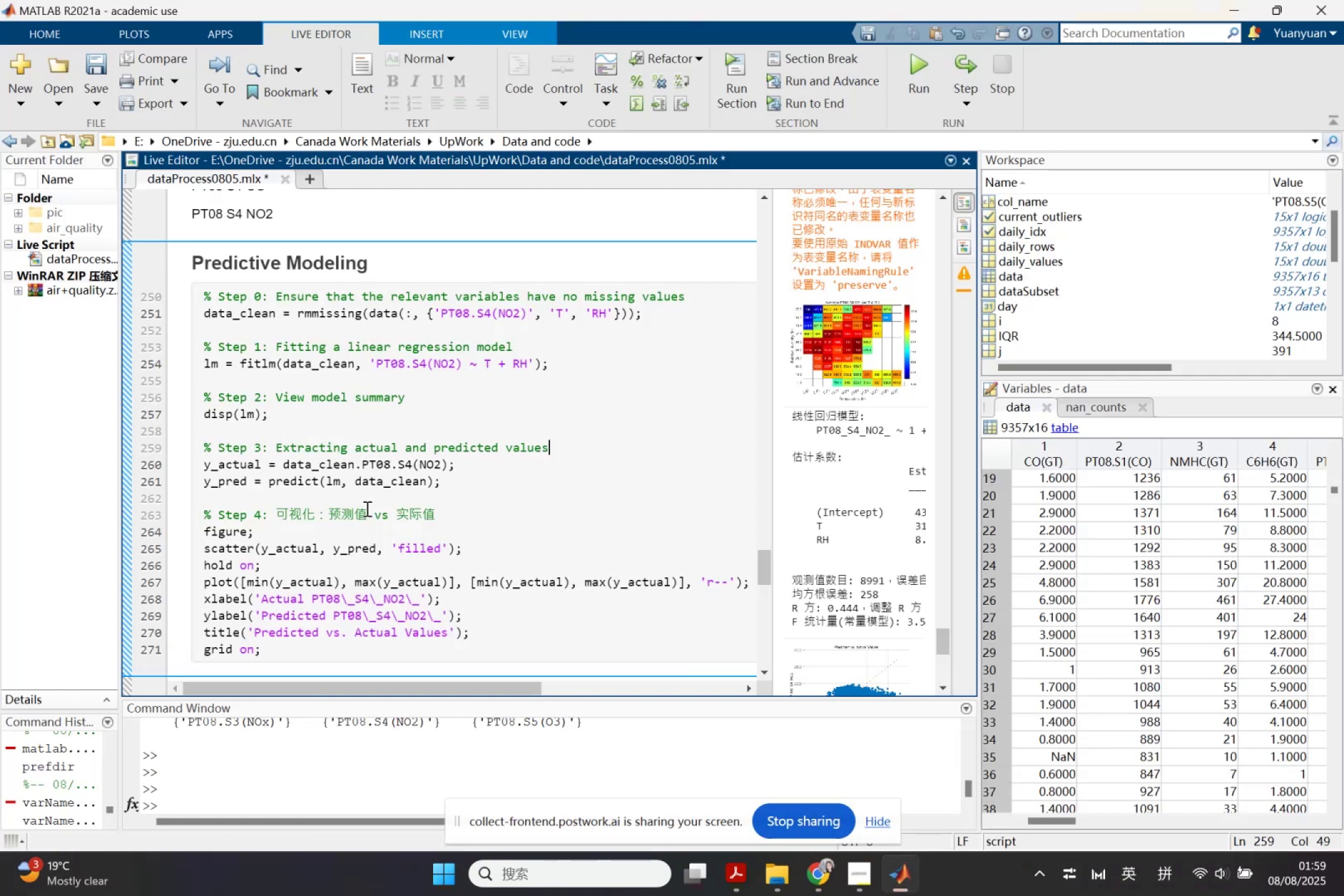 
scroll: coordinate [362, 497], scroll_direction: up, amount: 33.0
 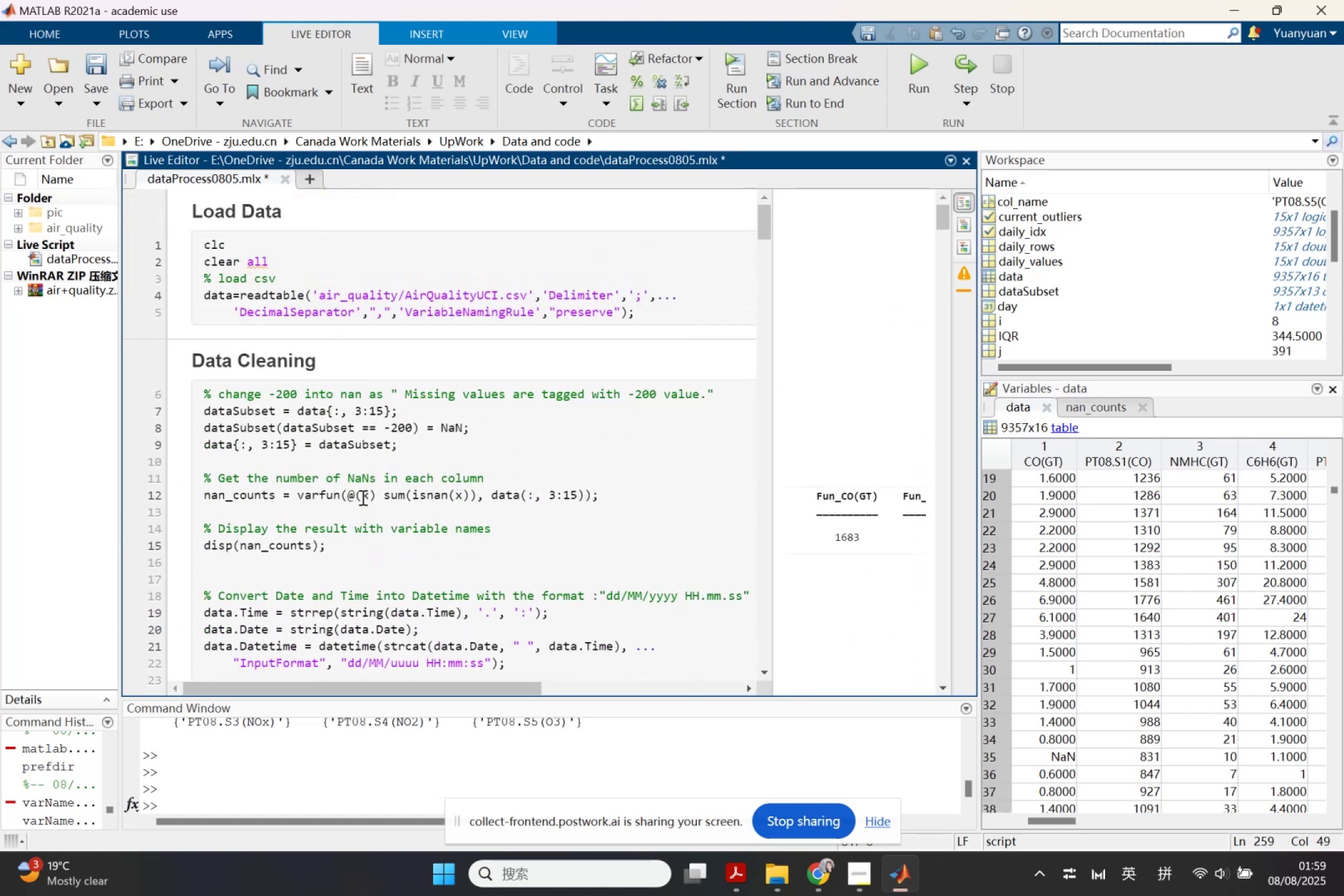 
scroll: coordinate [362, 497], scroll_direction: down, amount: 1.0
 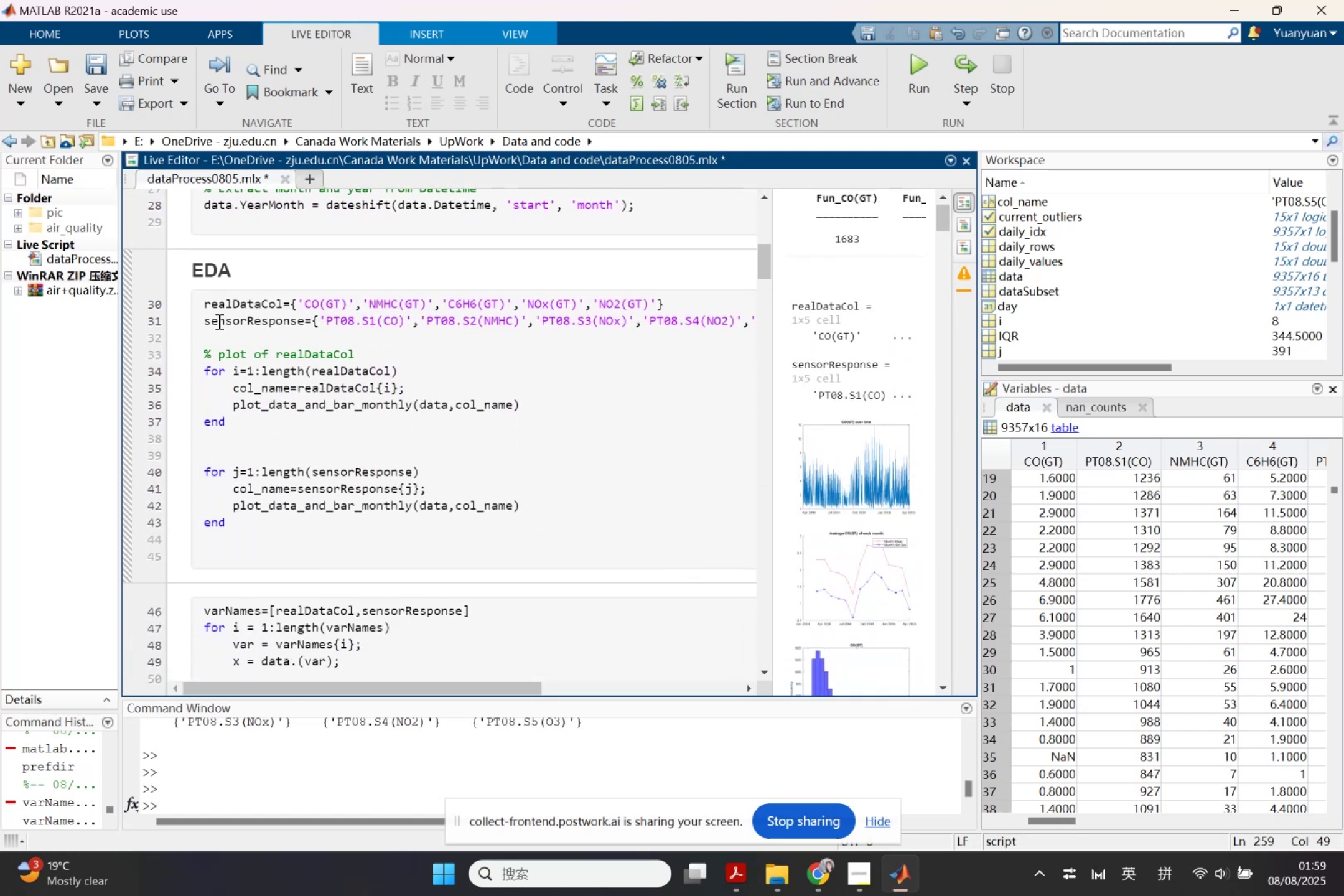 
left_click_drag(start_coordinate=[207, 304], to_coordinate=[294, 547])
 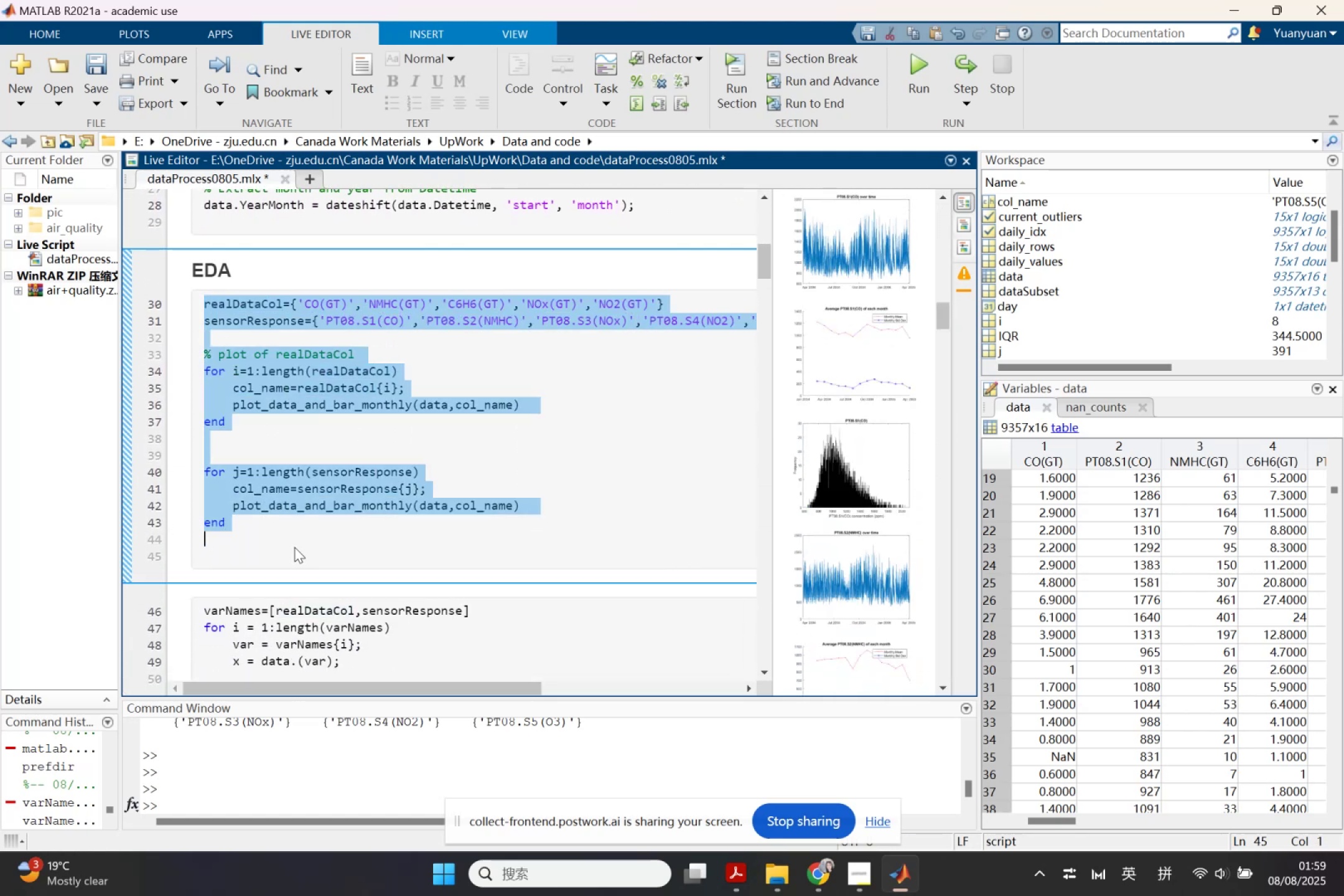 
key(Control+ControlLeft)
 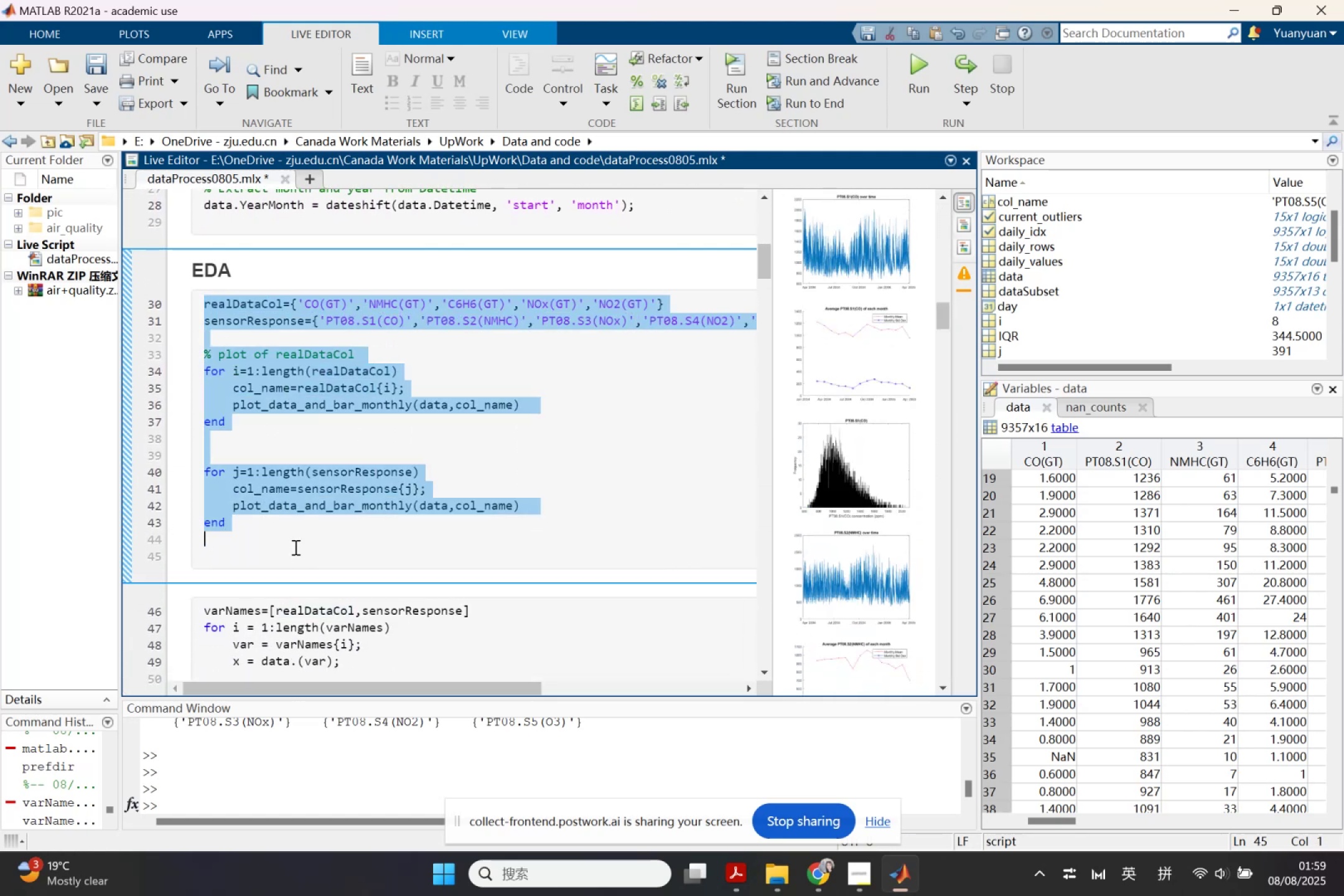 
key(Control+C)
 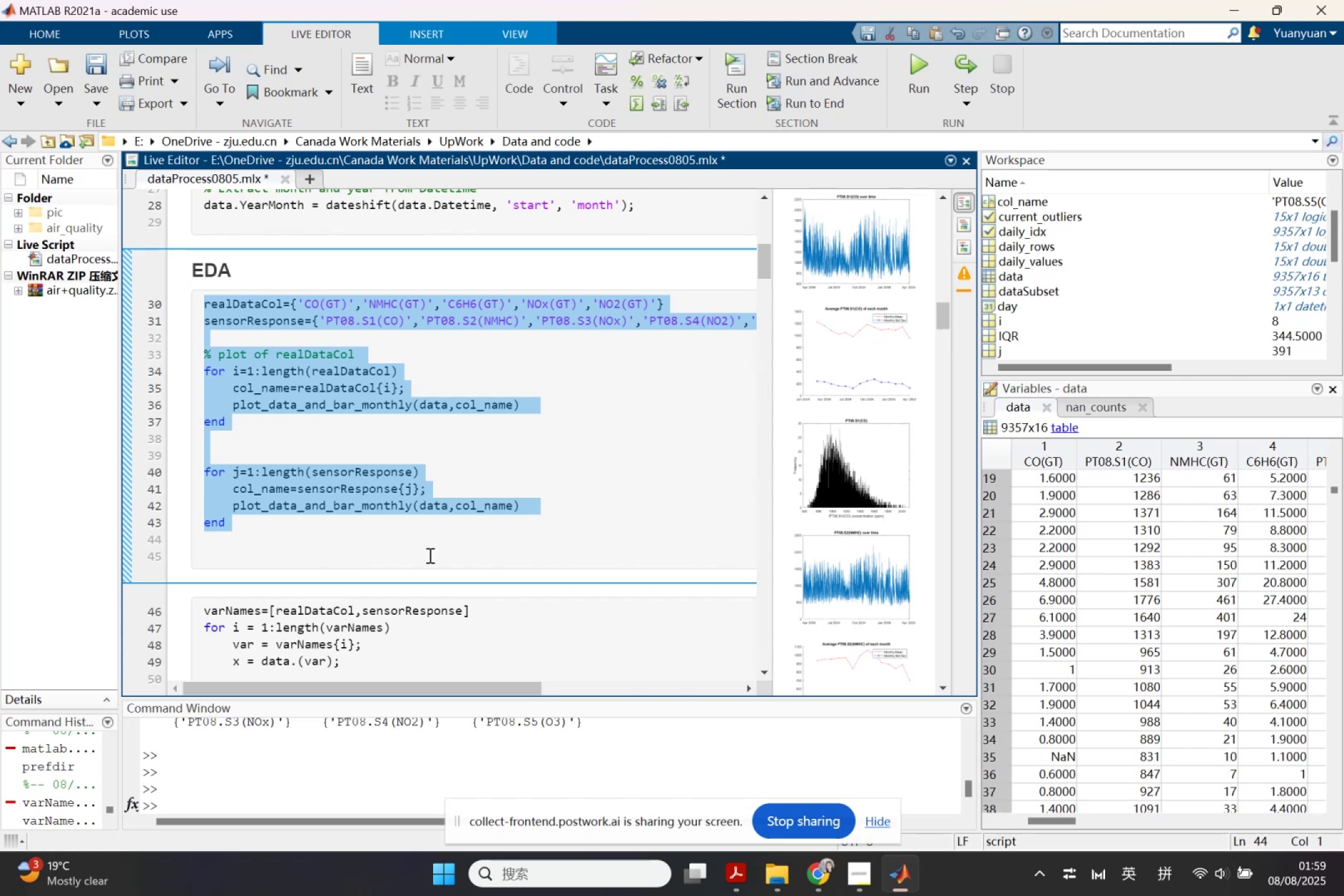 
left_click([421, 535])
 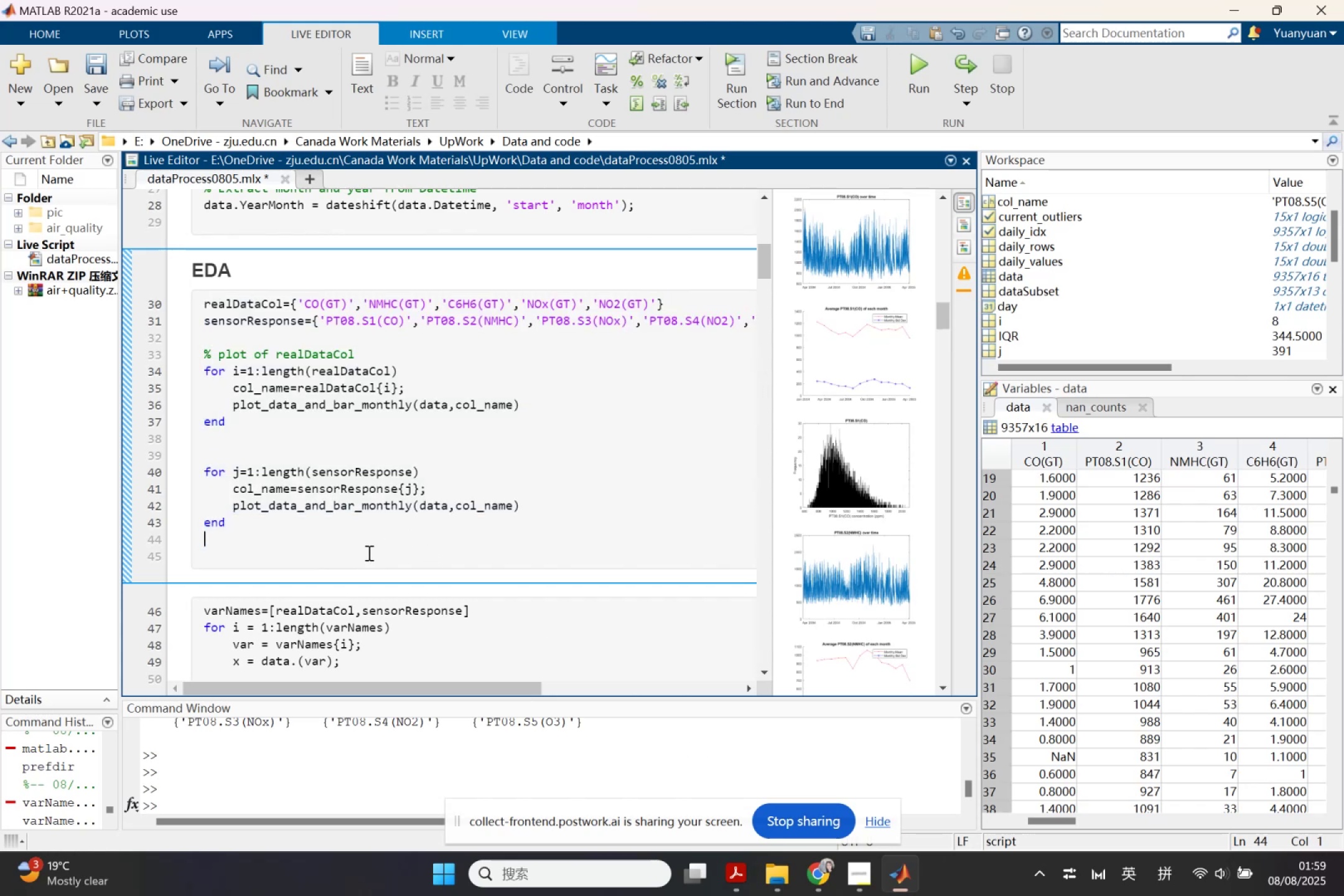 
scroll: coordinate [413, 581], scroll_direction: down, amount: 37.0
 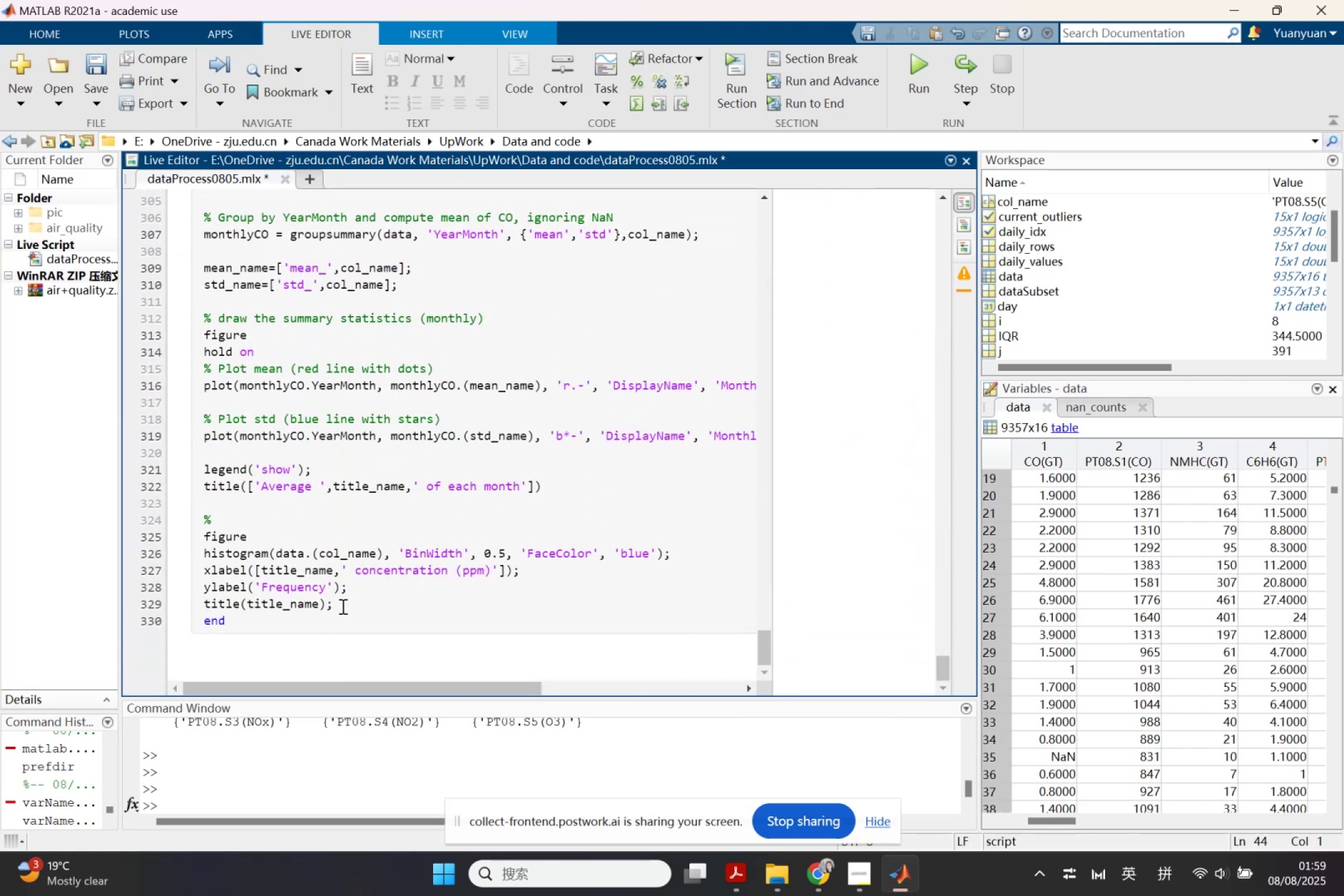 
left_click_drag(start_coordinate=[268, 623], to_coordinate=[203, 359])
 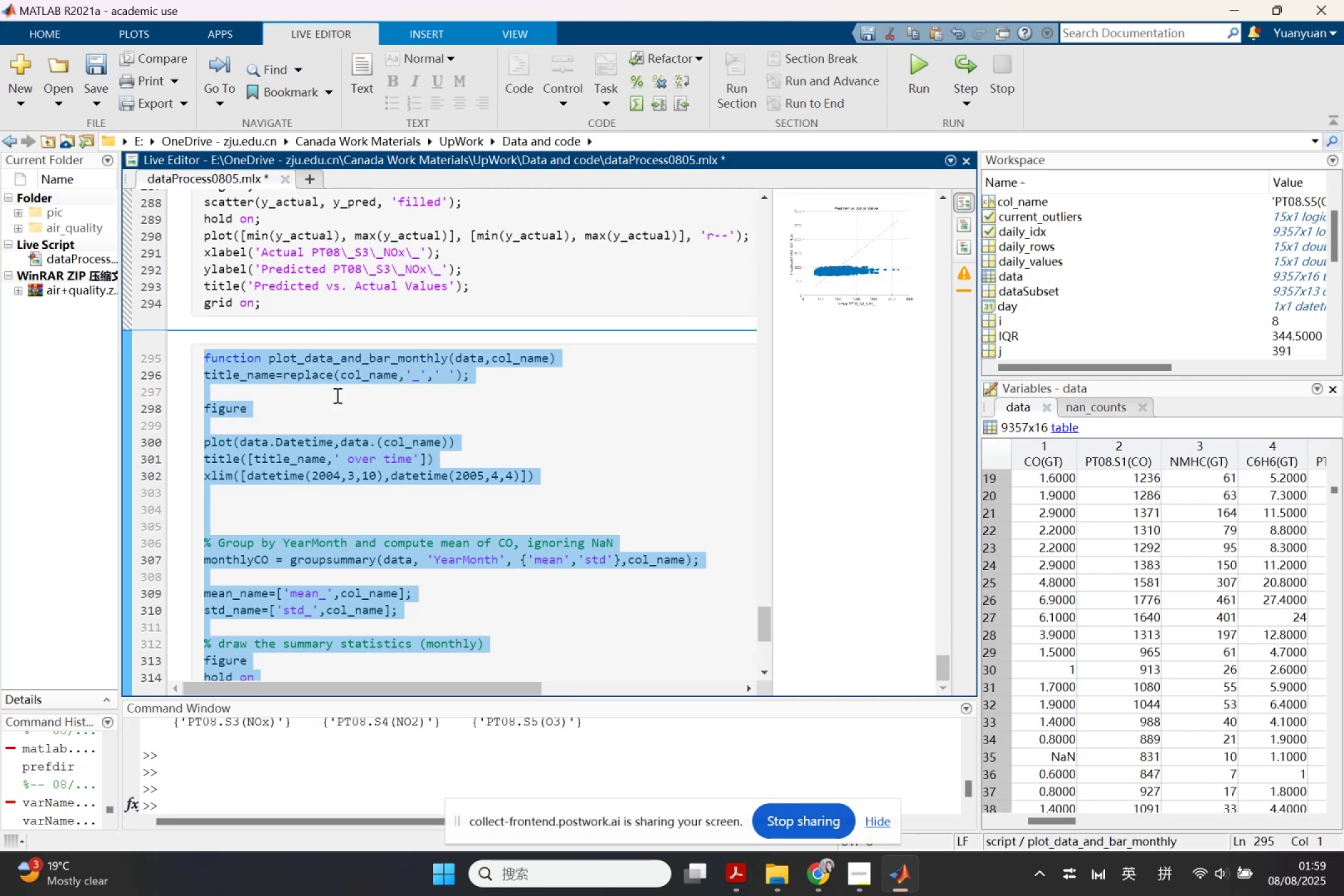 
scroll: coordinate [219, 282], scroll_direction: up, amount: 5.0
 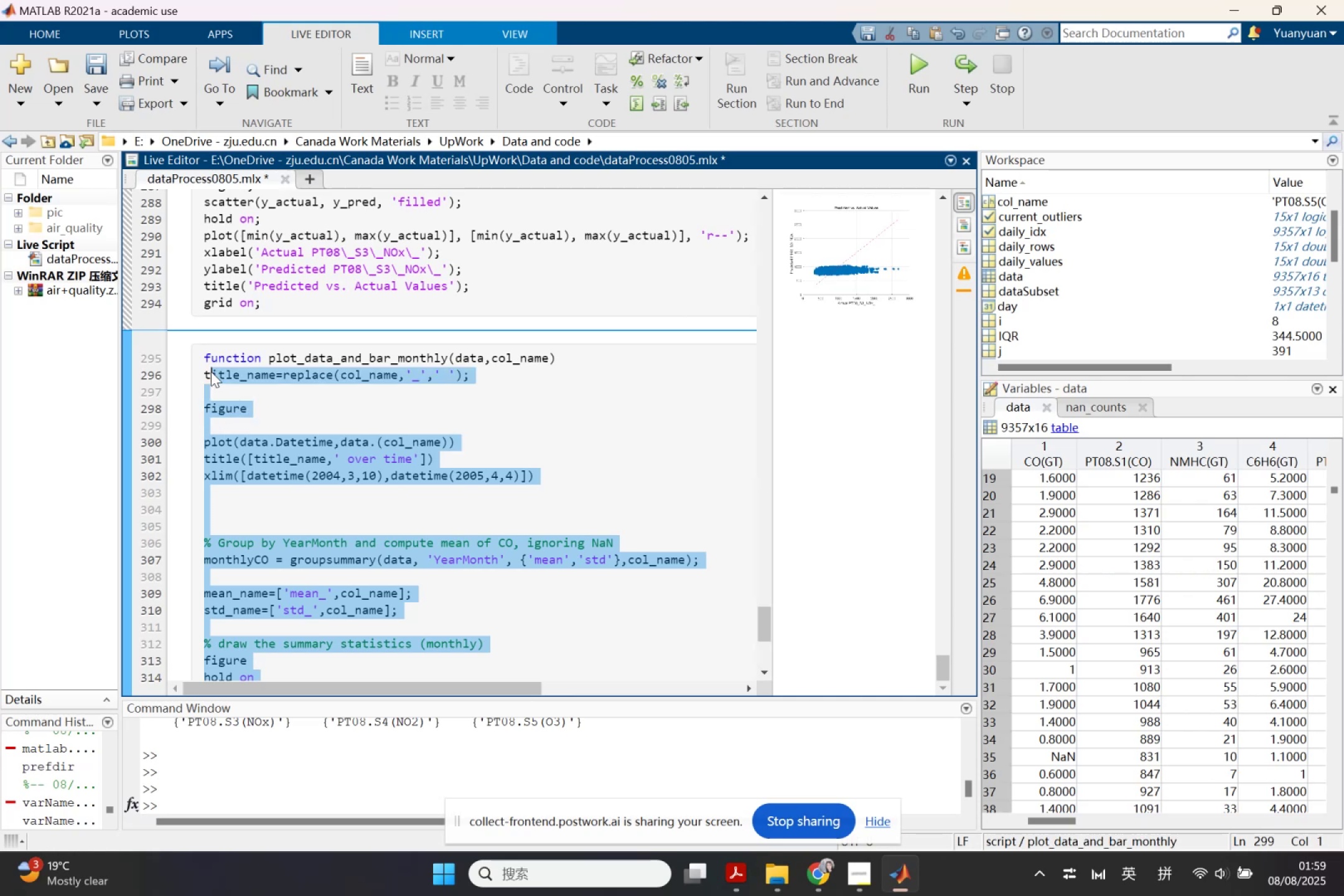 
key(Control+ControlLeft)
 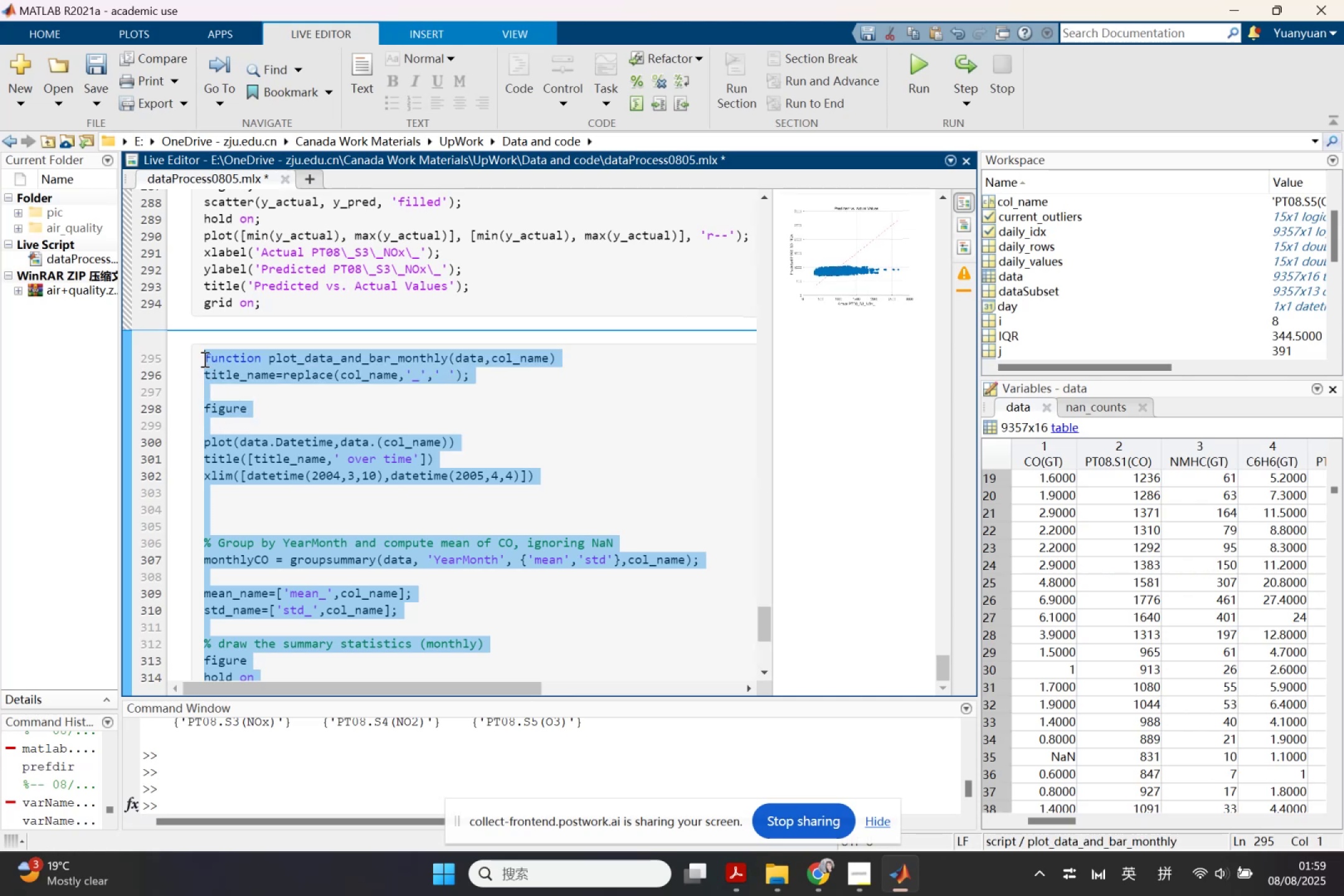 
key(Control+C)
 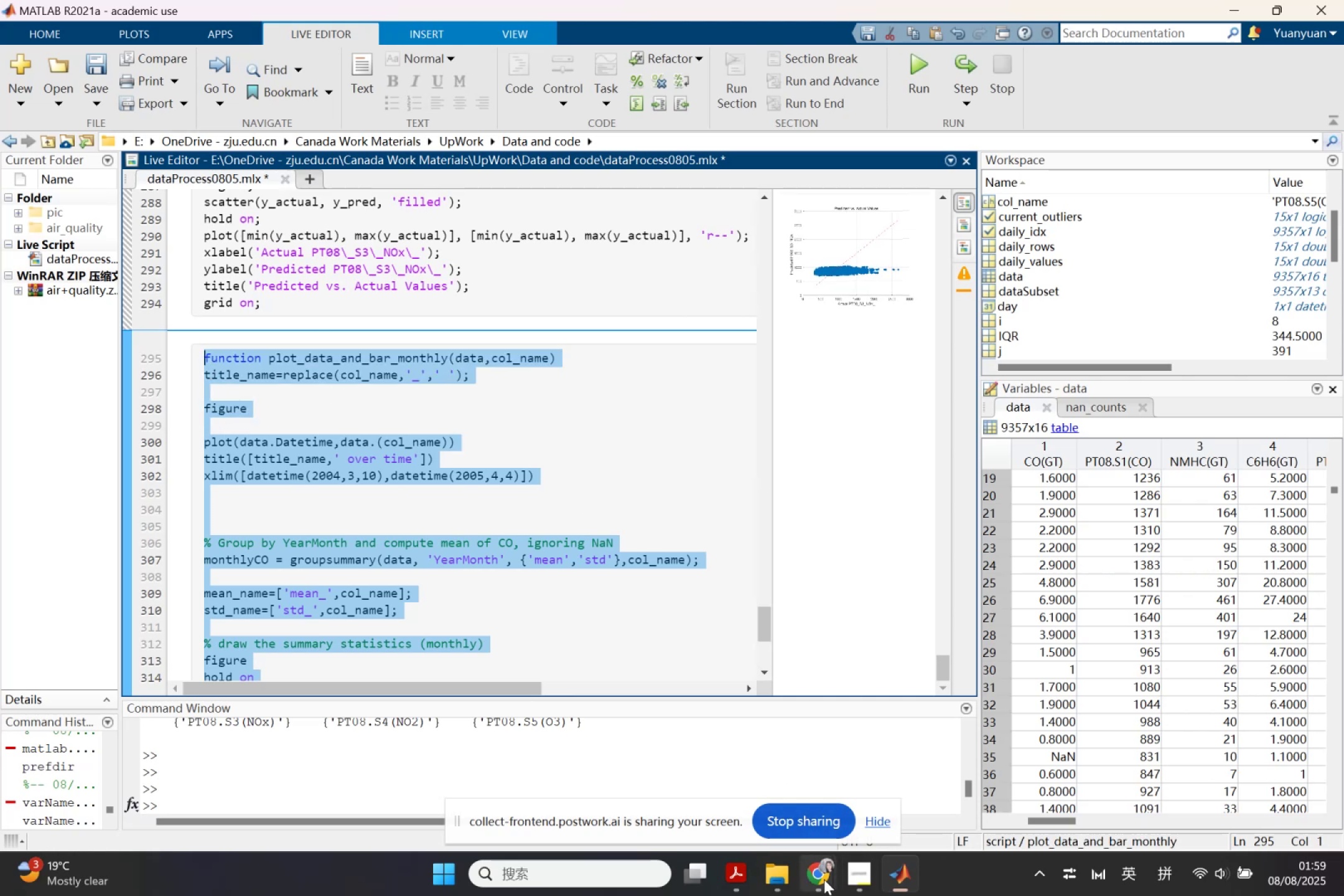 
left_click([821, 879])
 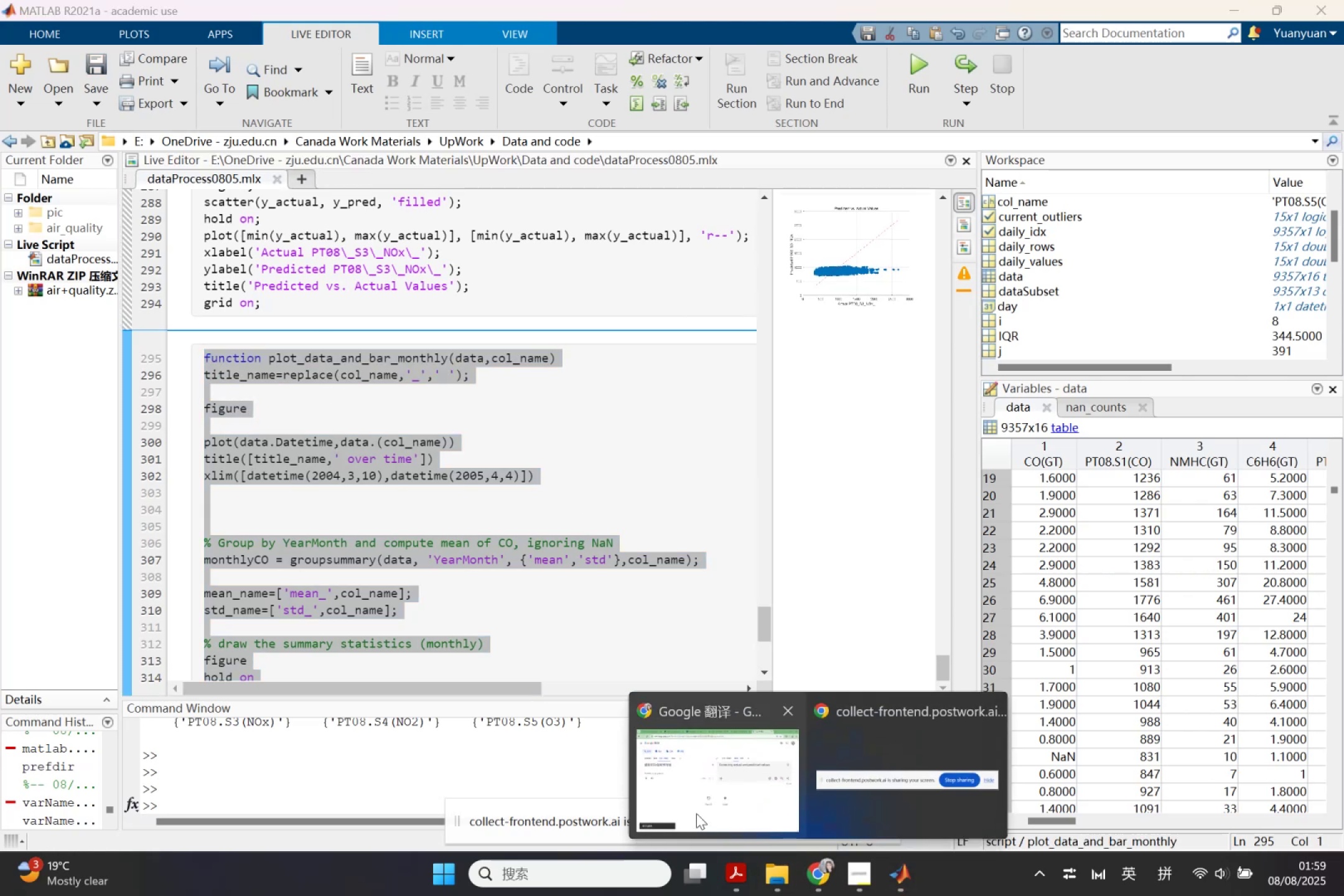 
left_click([696, 813])
 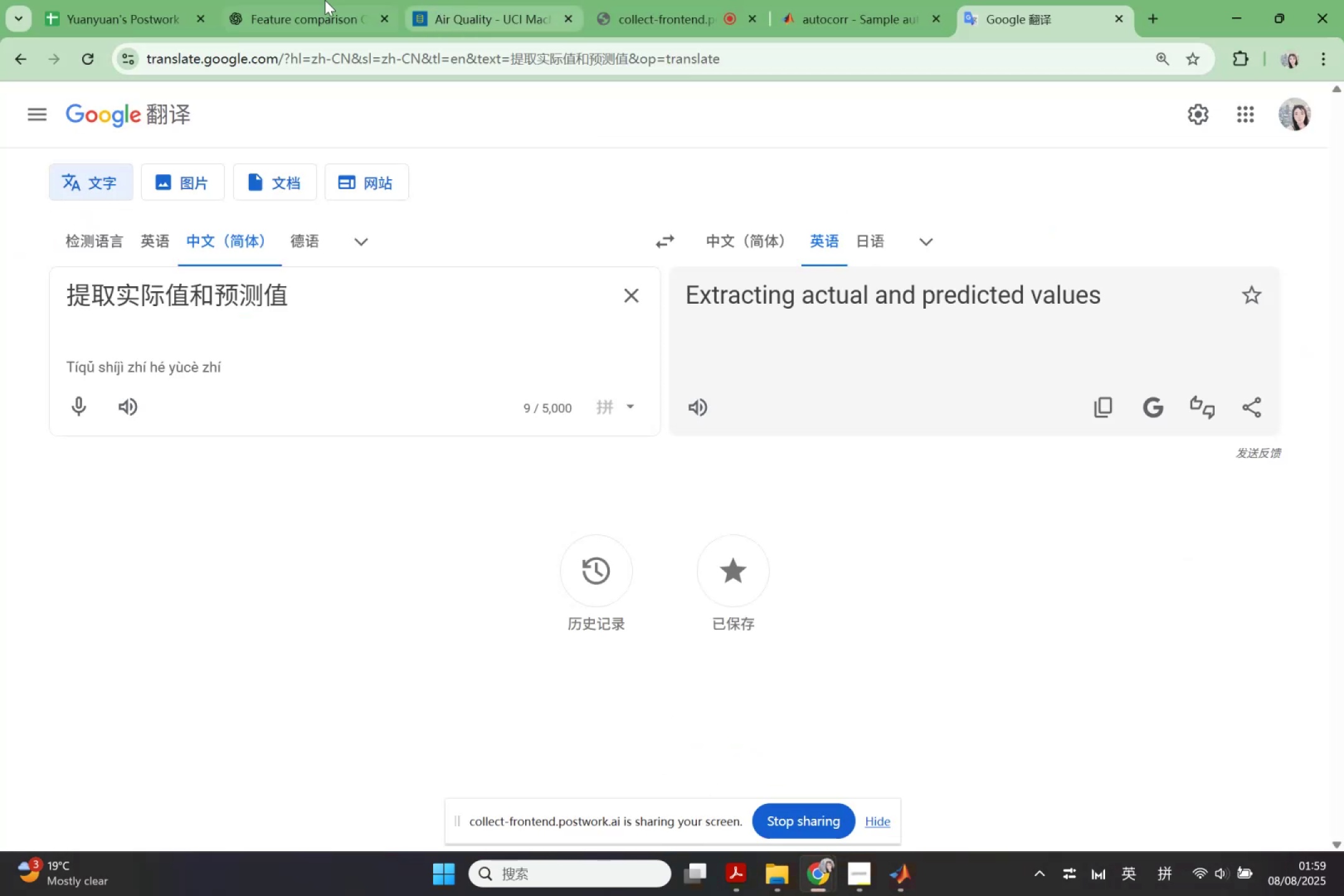 
left_click([318, 0])
 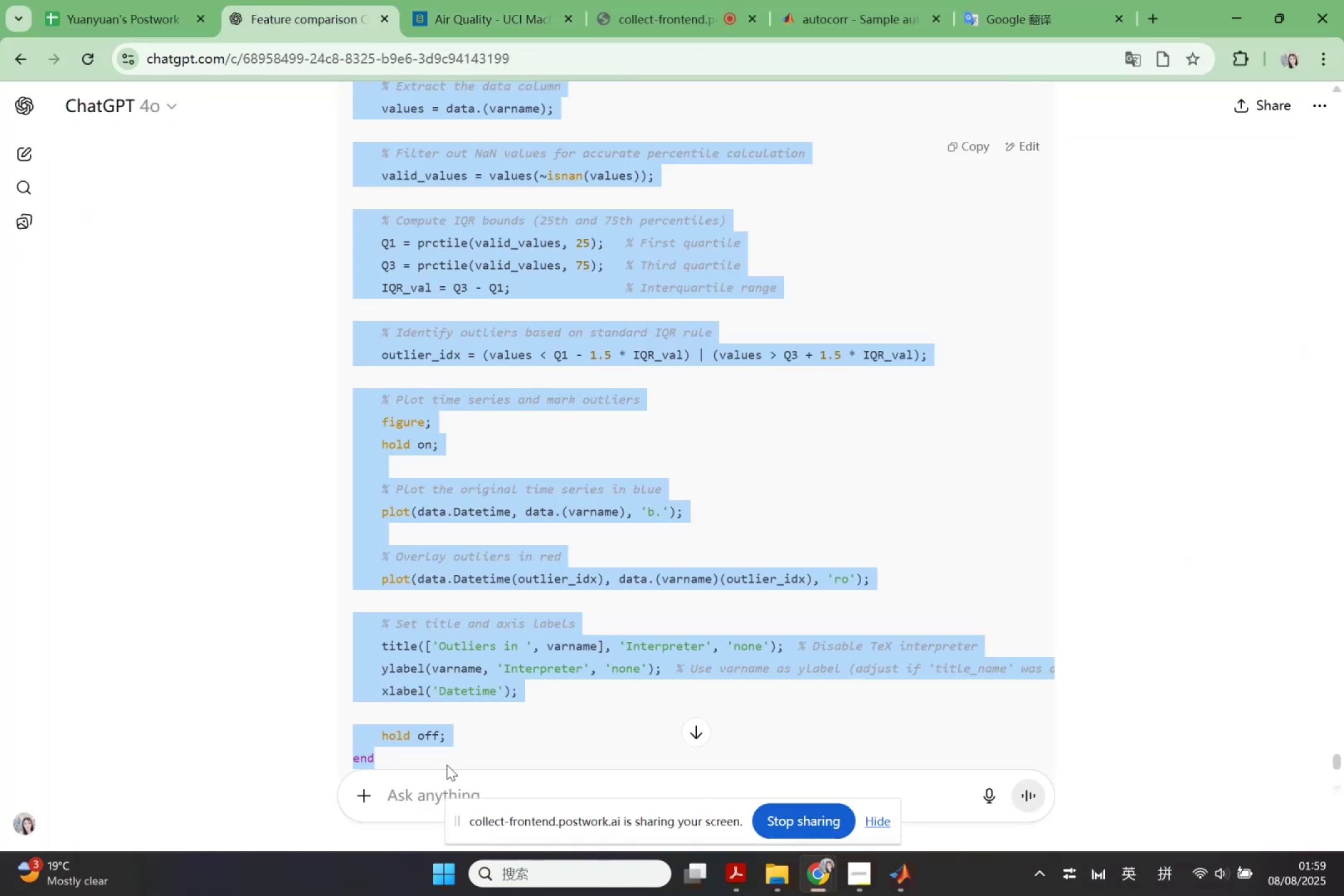 
left_click([416, 797])
 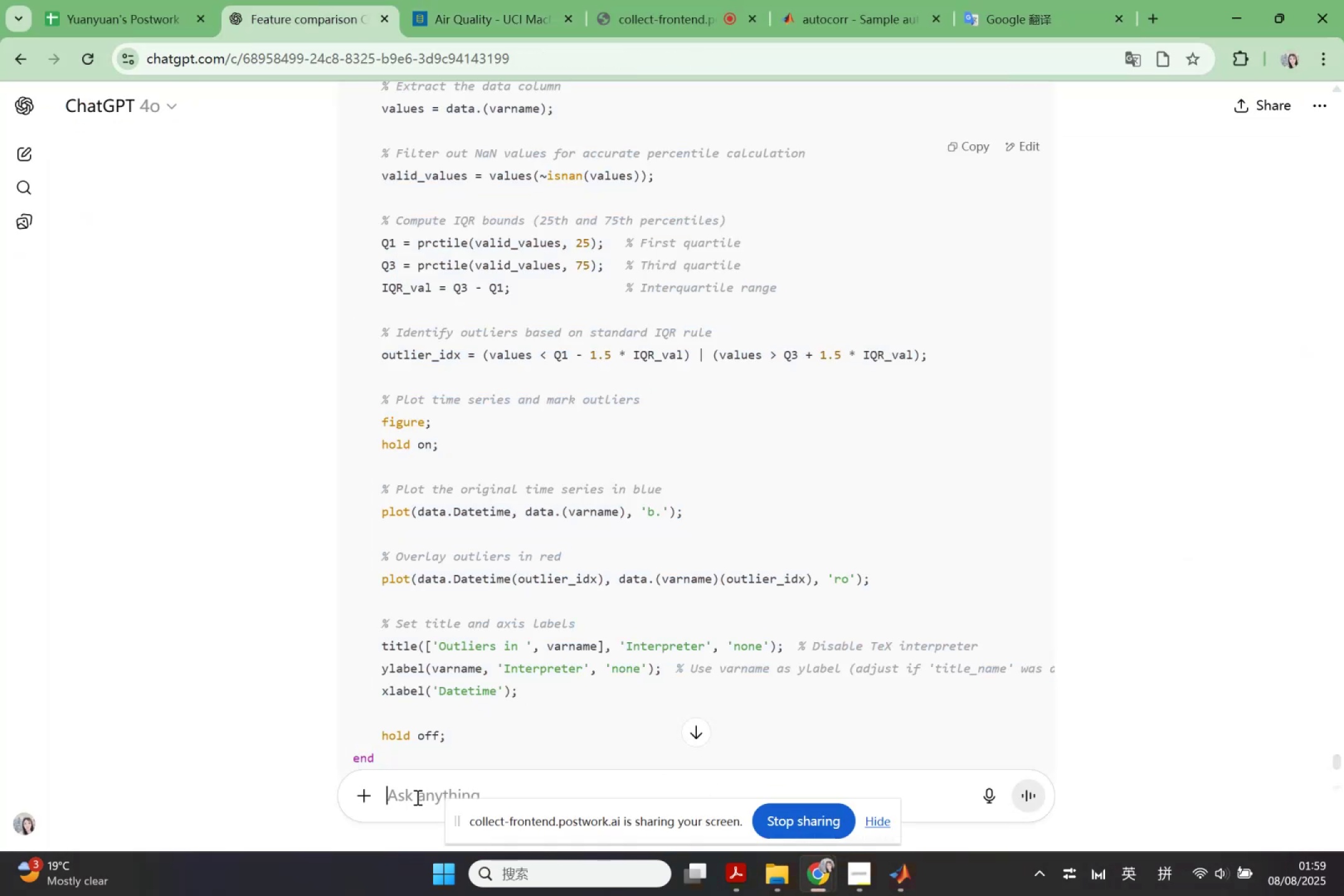 
key(Shift+Quote)
 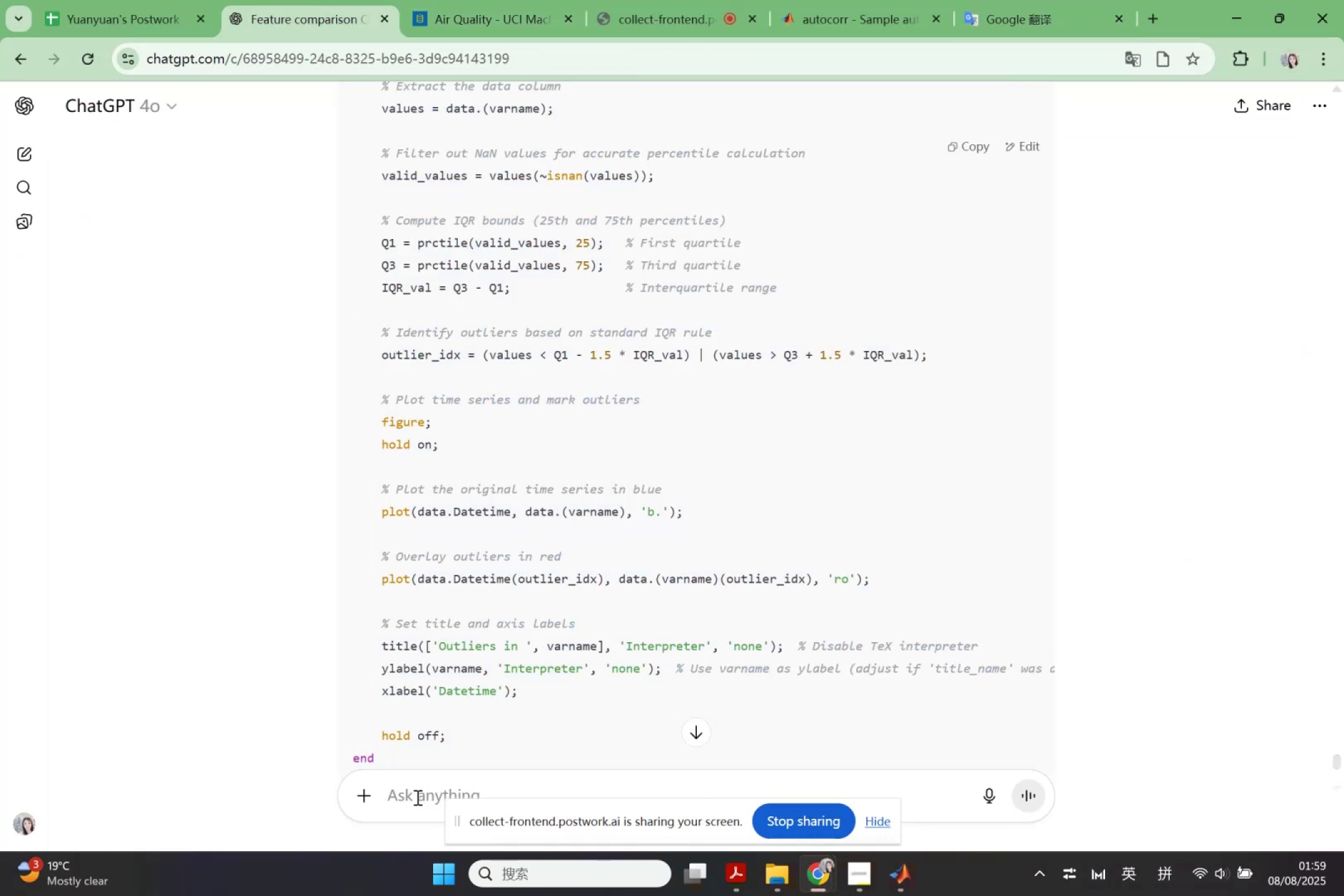 
key(Shift+Quote)
 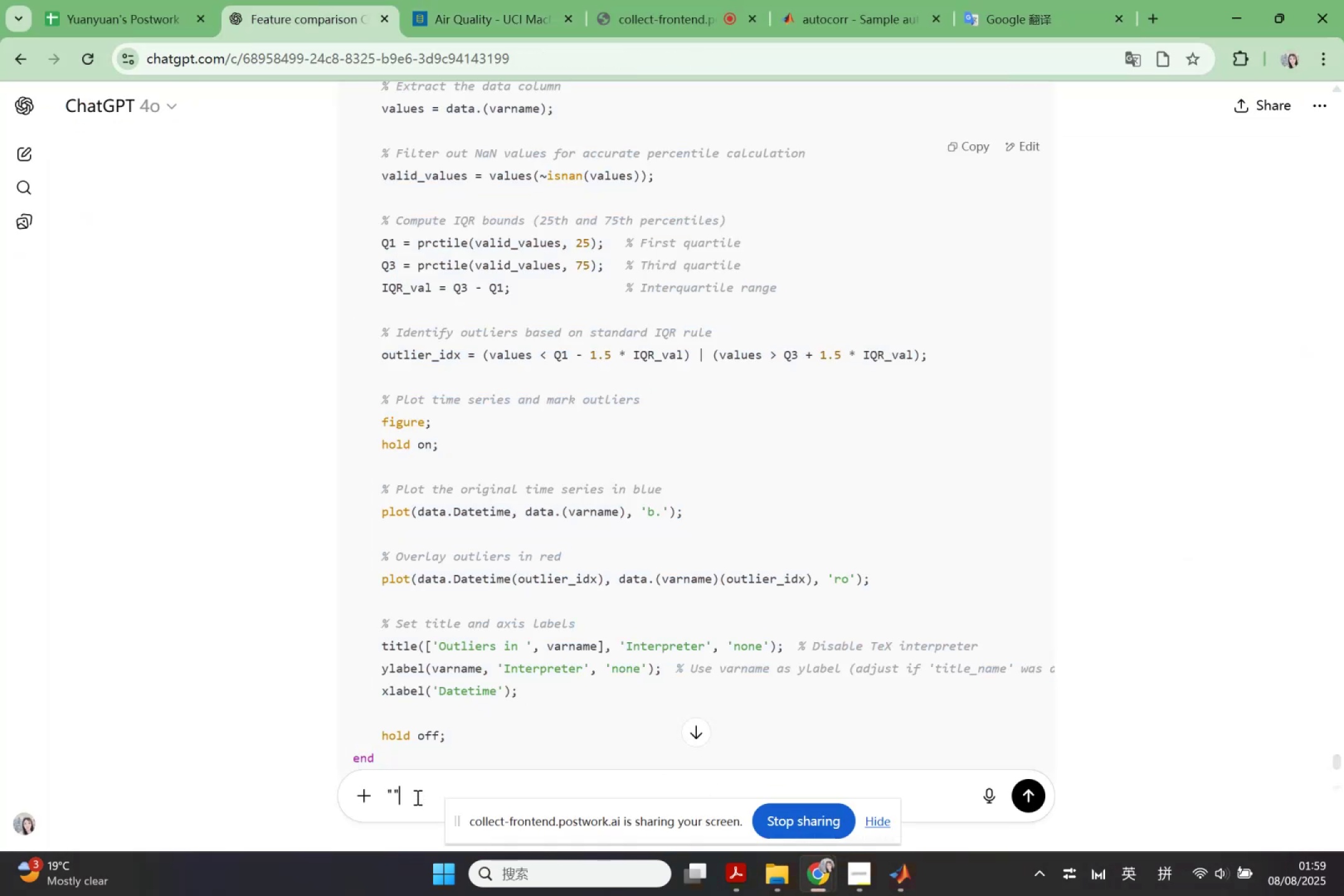 
key(ArrowLeft)
 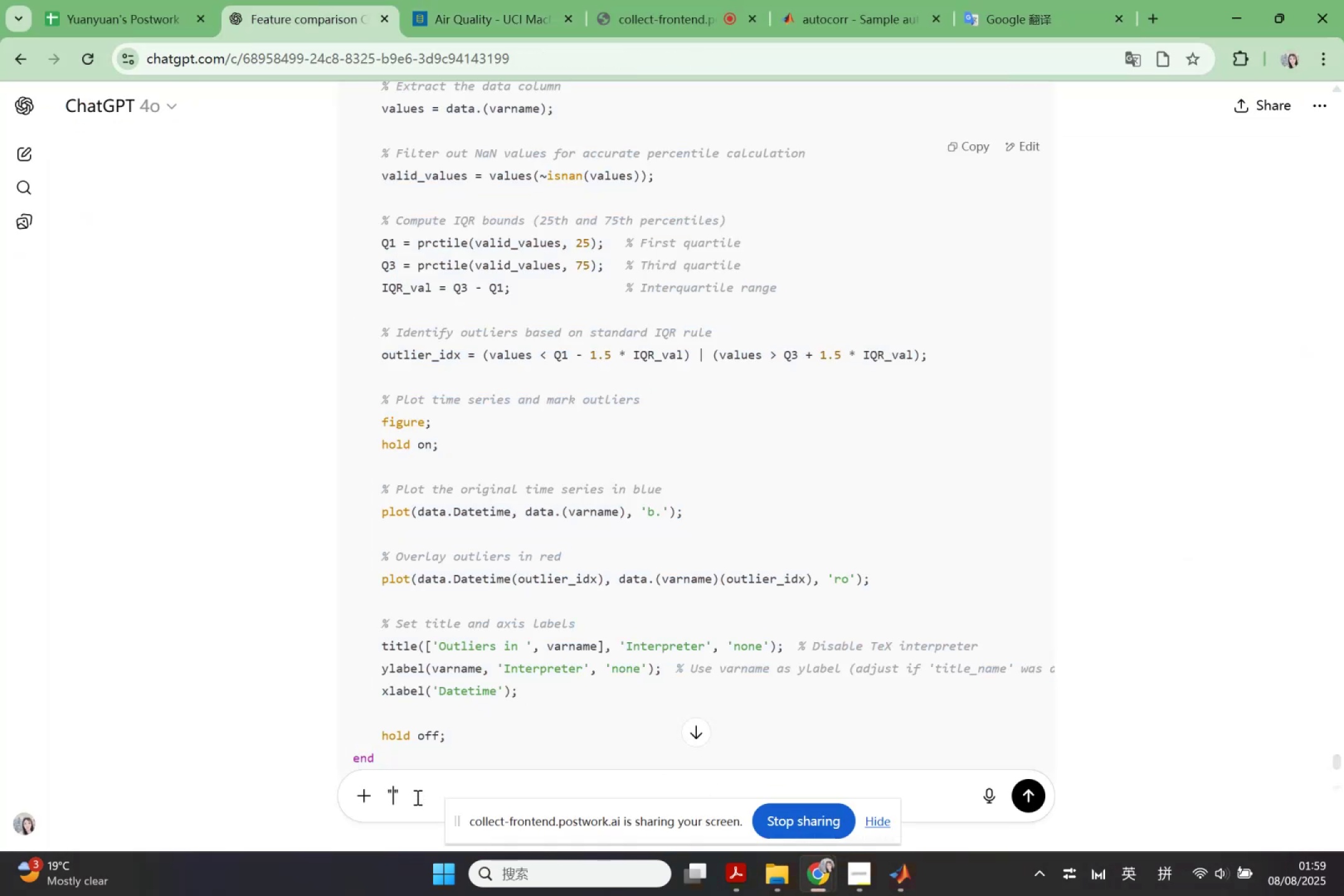 
key(Control+ControlLeft)
 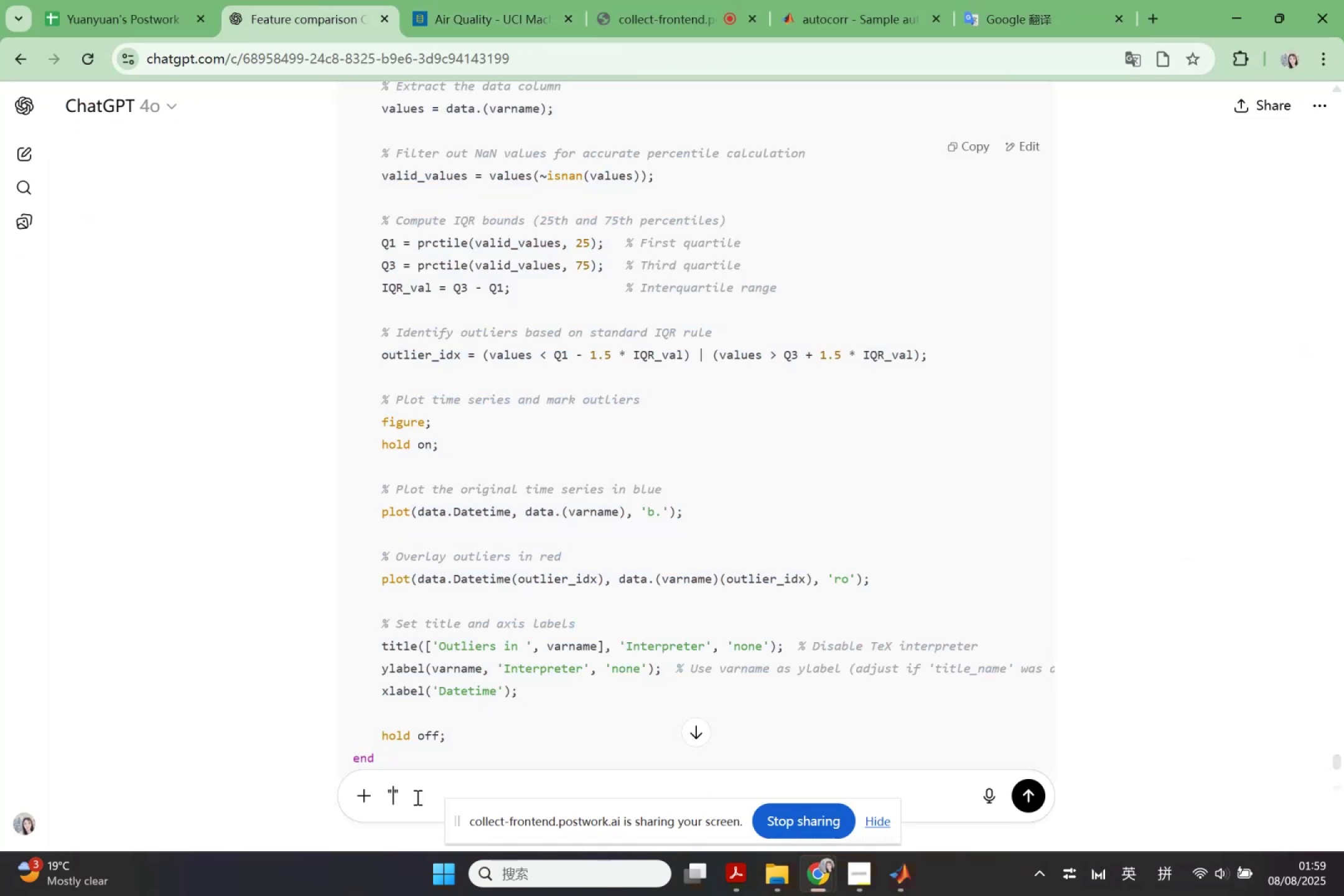 
key(Control+V)
 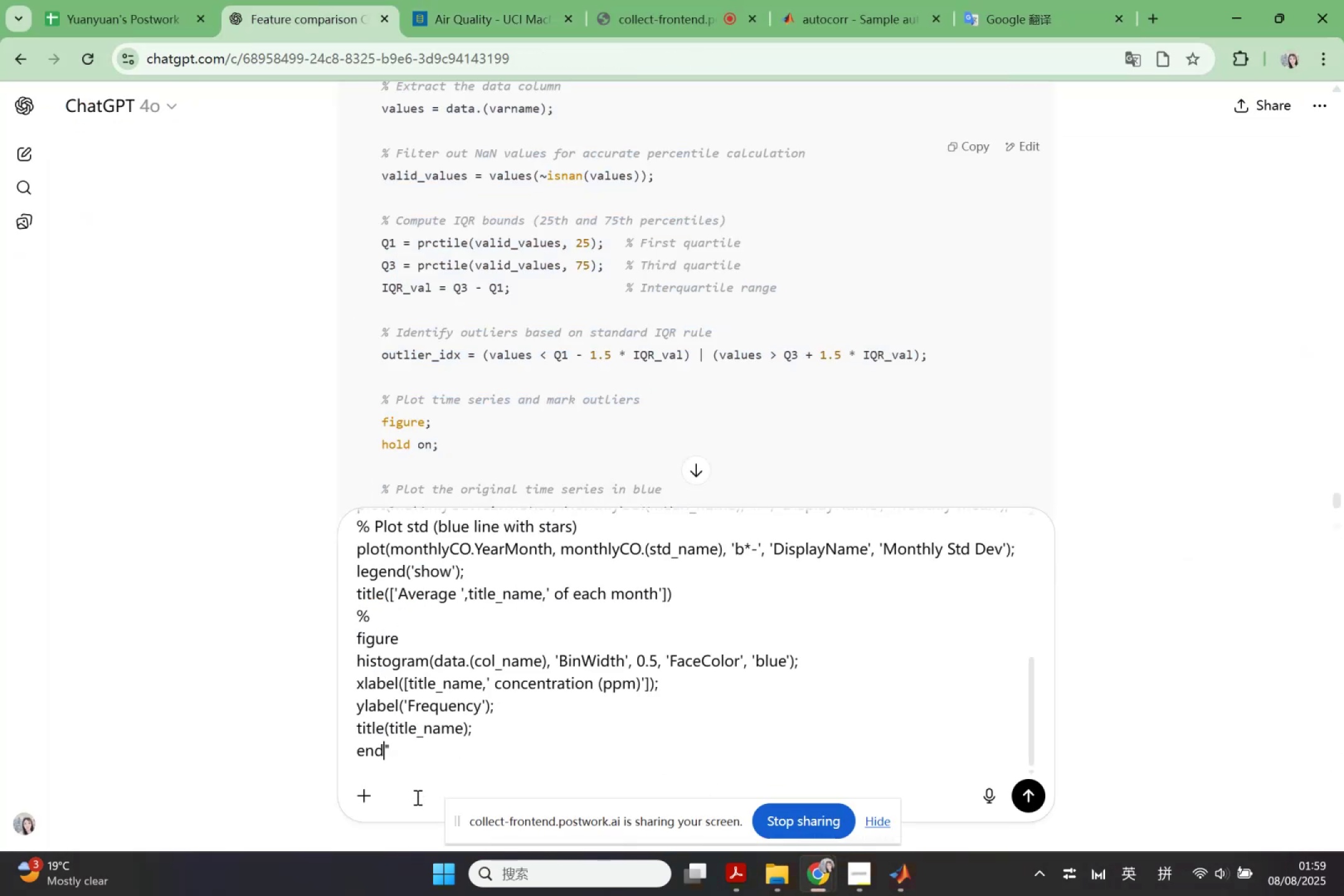 
key(ArrowRight)
 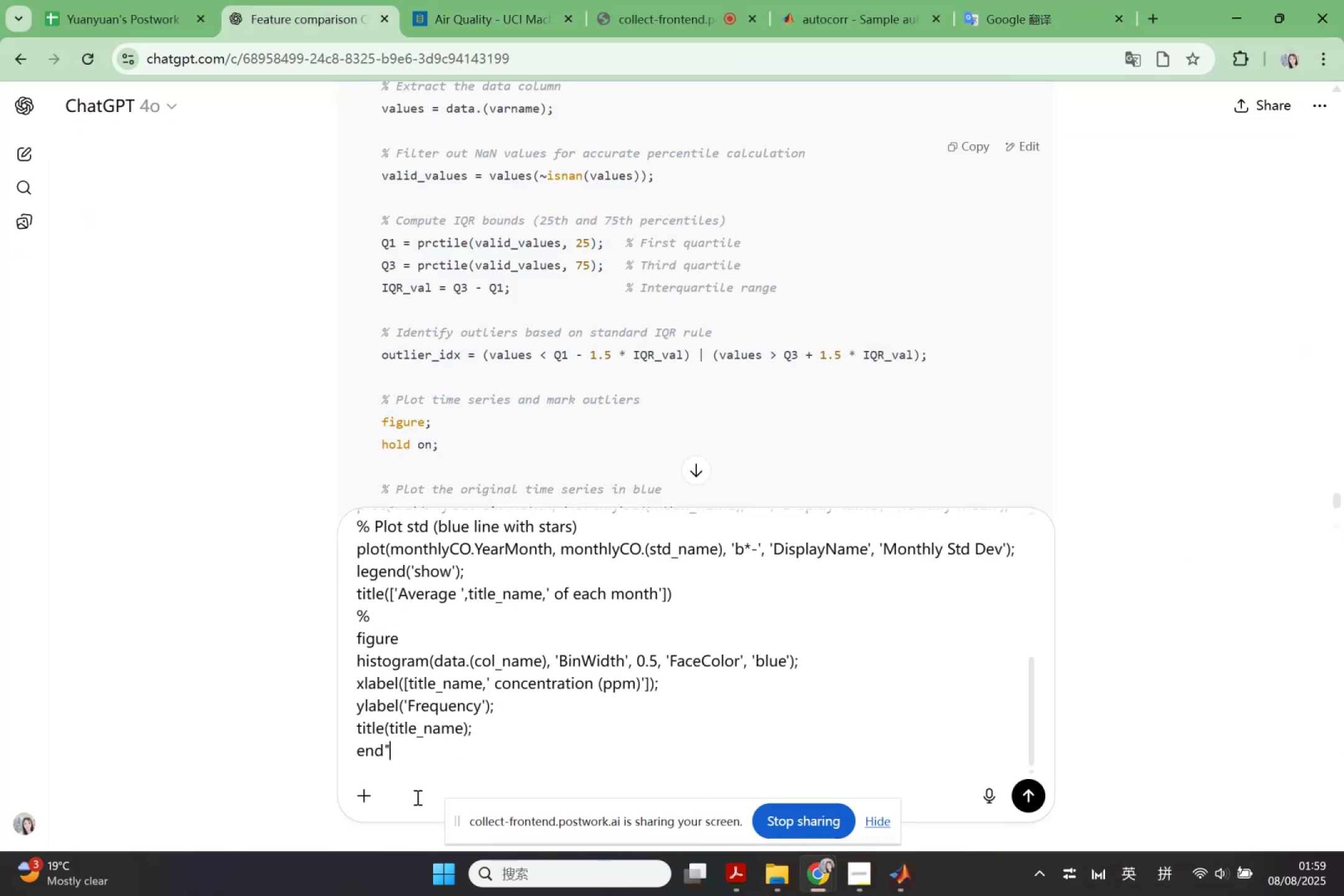 
key(Shift+Enter)
 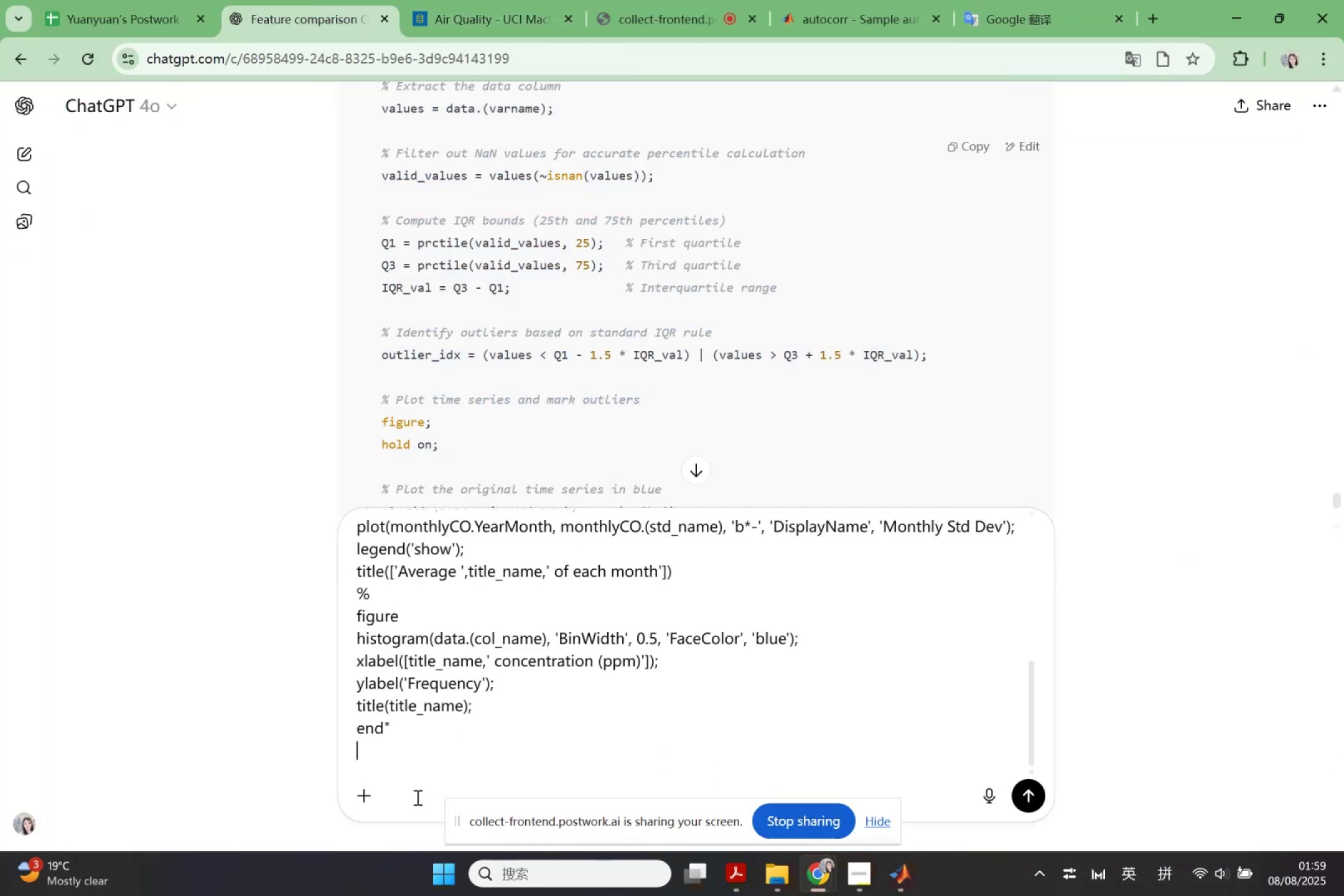 
key(Shift+Enter)
 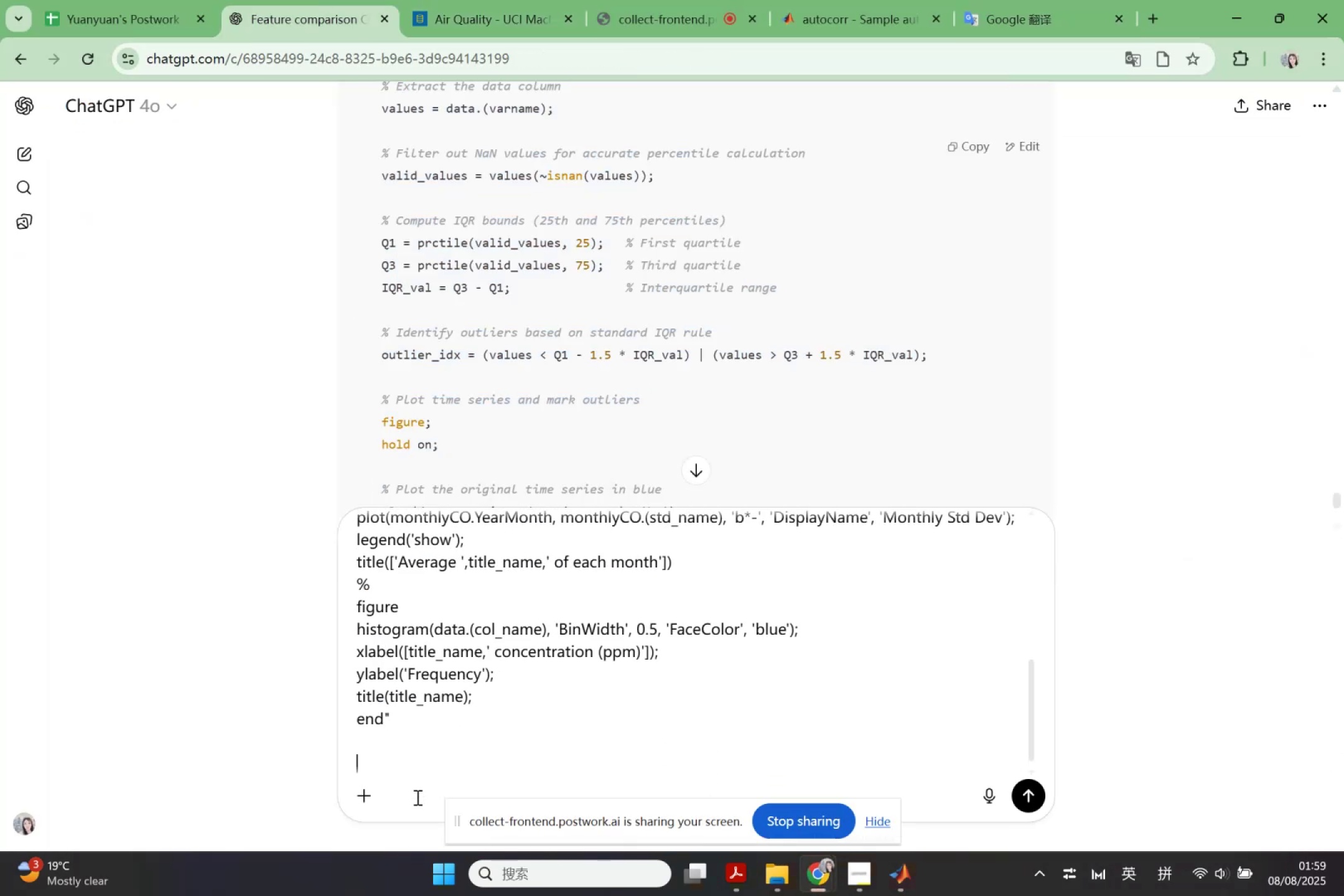 
type(comment and o)
key(Backspace)
type(document thi)
key(Backspace)
type(e code properly ())
 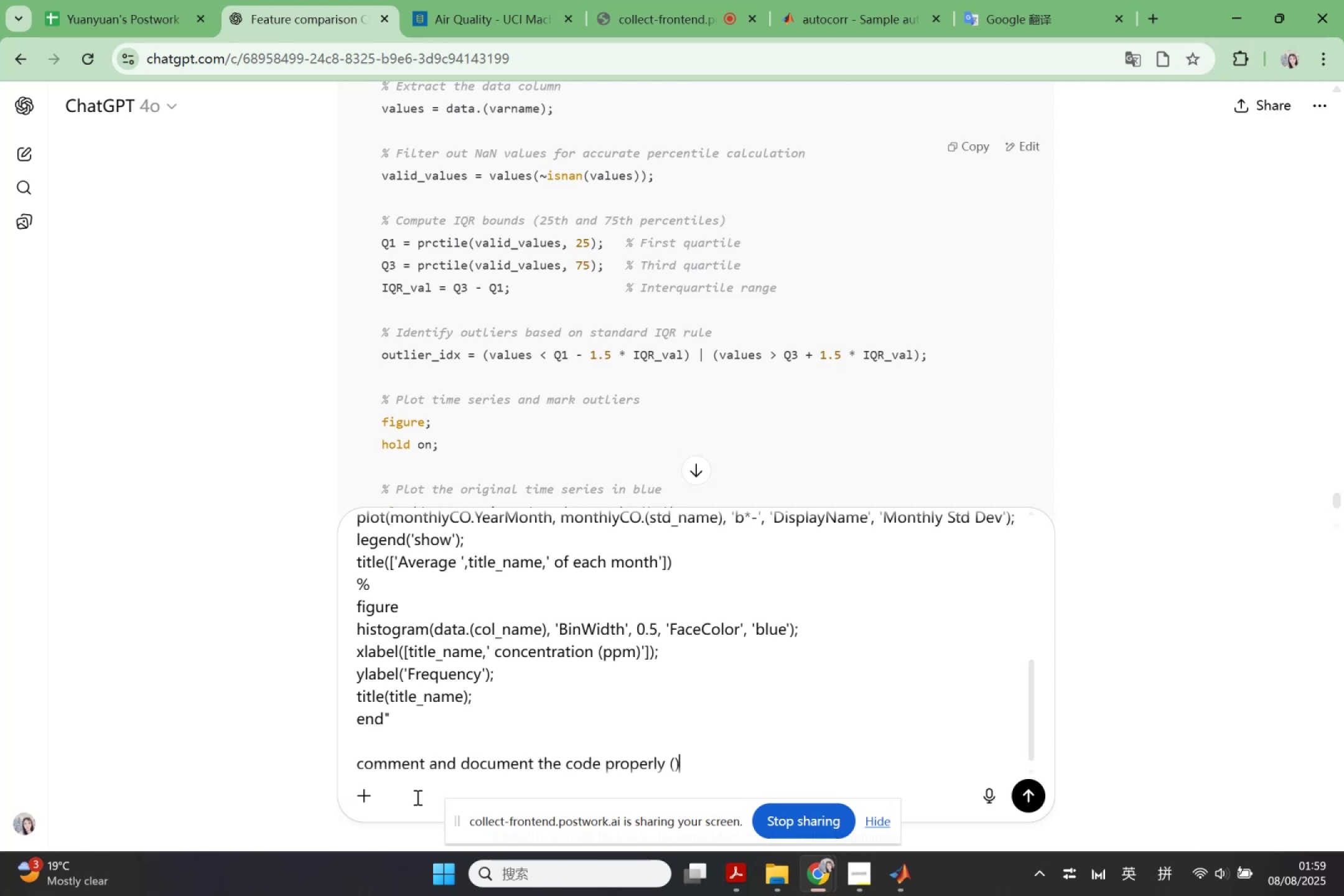 
key(ArrowLeft)
 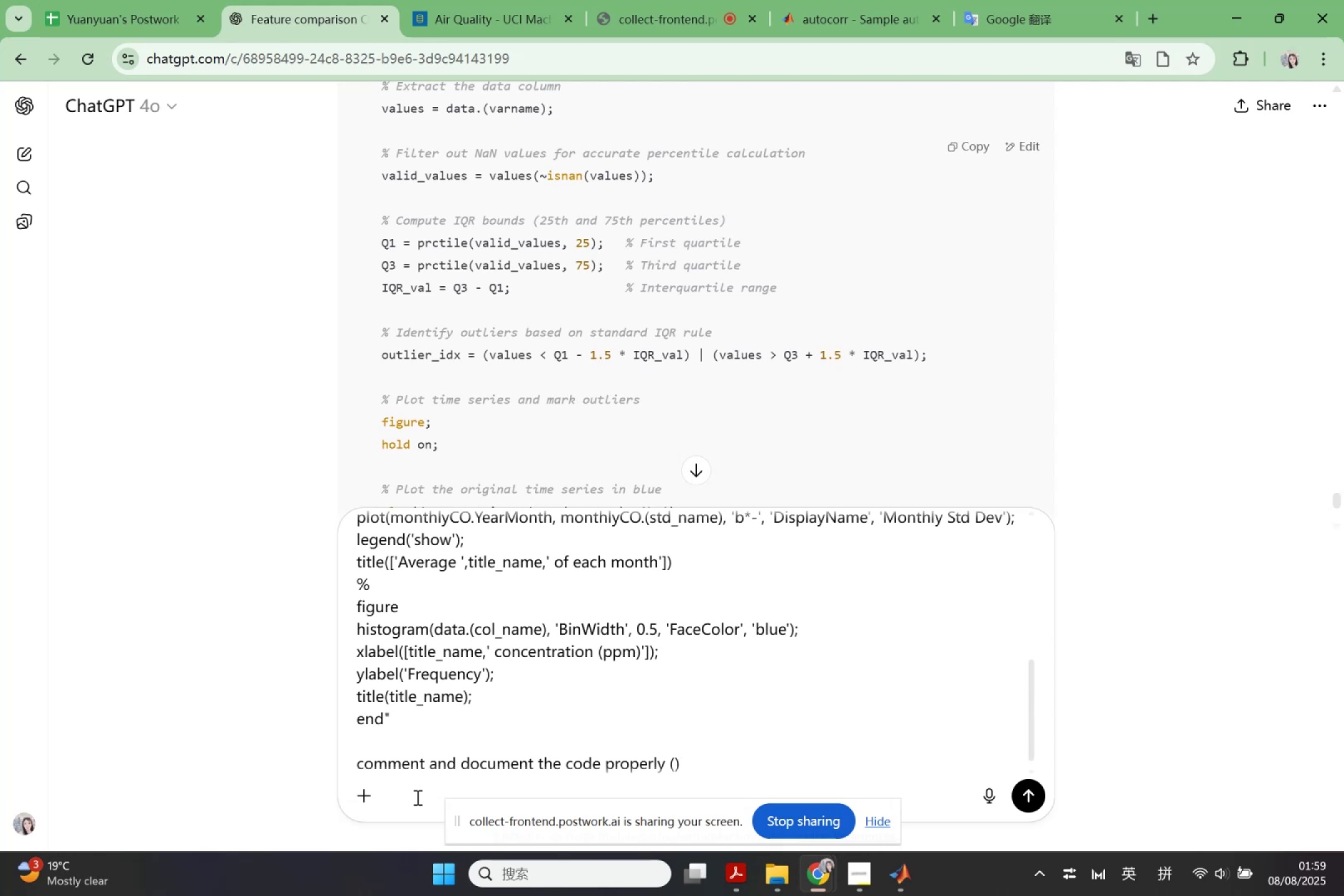 
type(not every )
 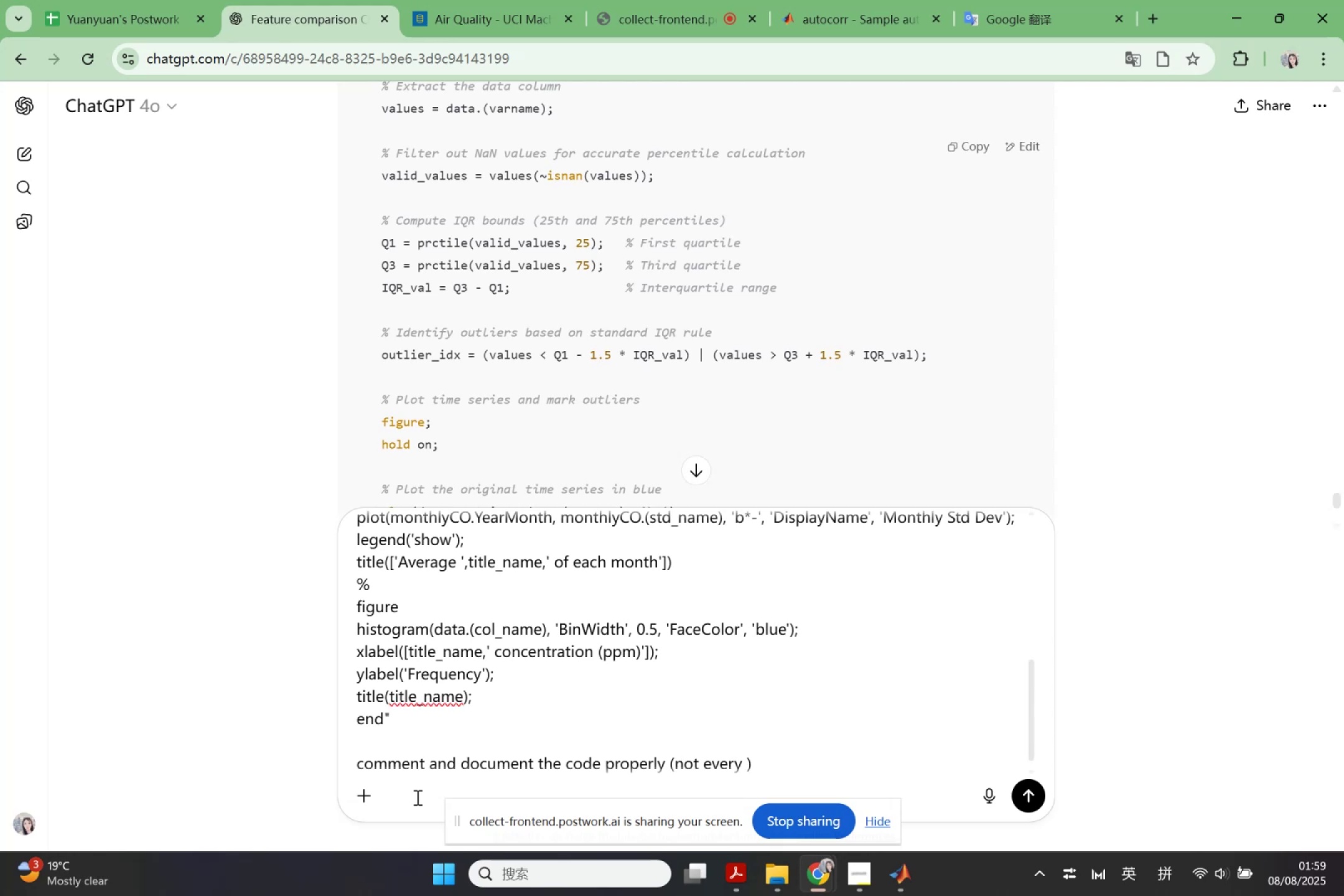 
type(e)
key(Backspace)
type(s)
key(Backspace)
type(line)
 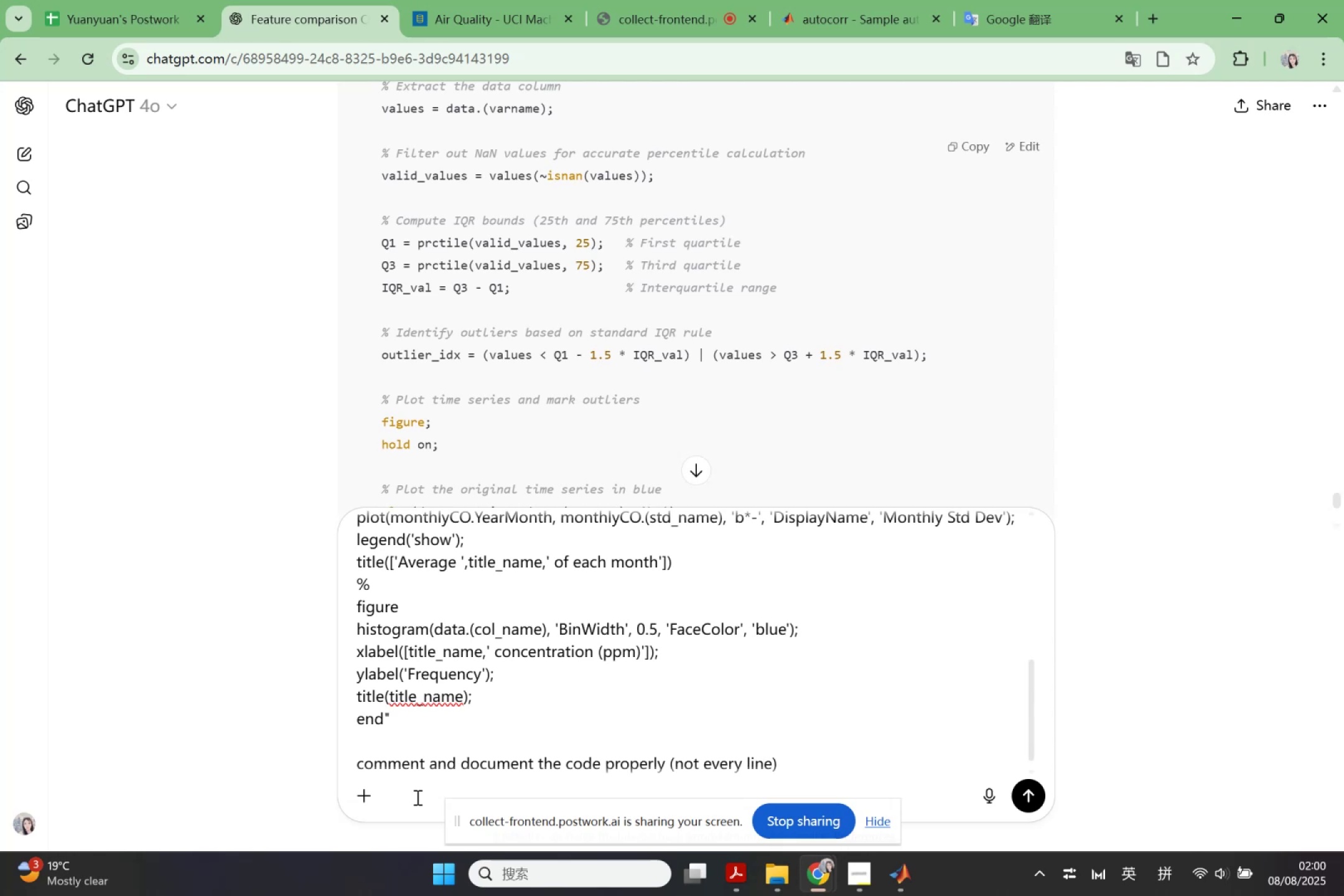 
key(Enter)
 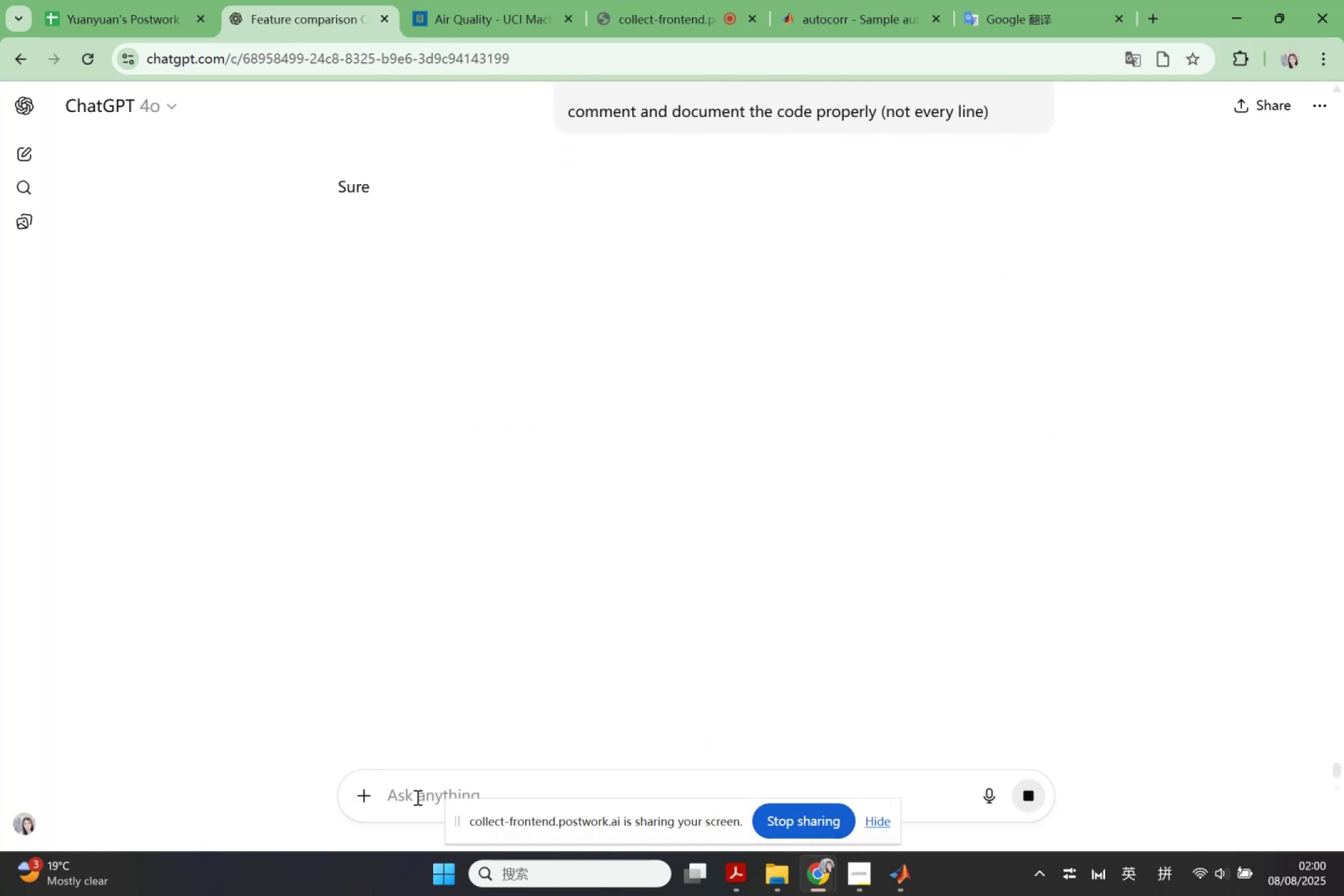 
wait(8.35)
 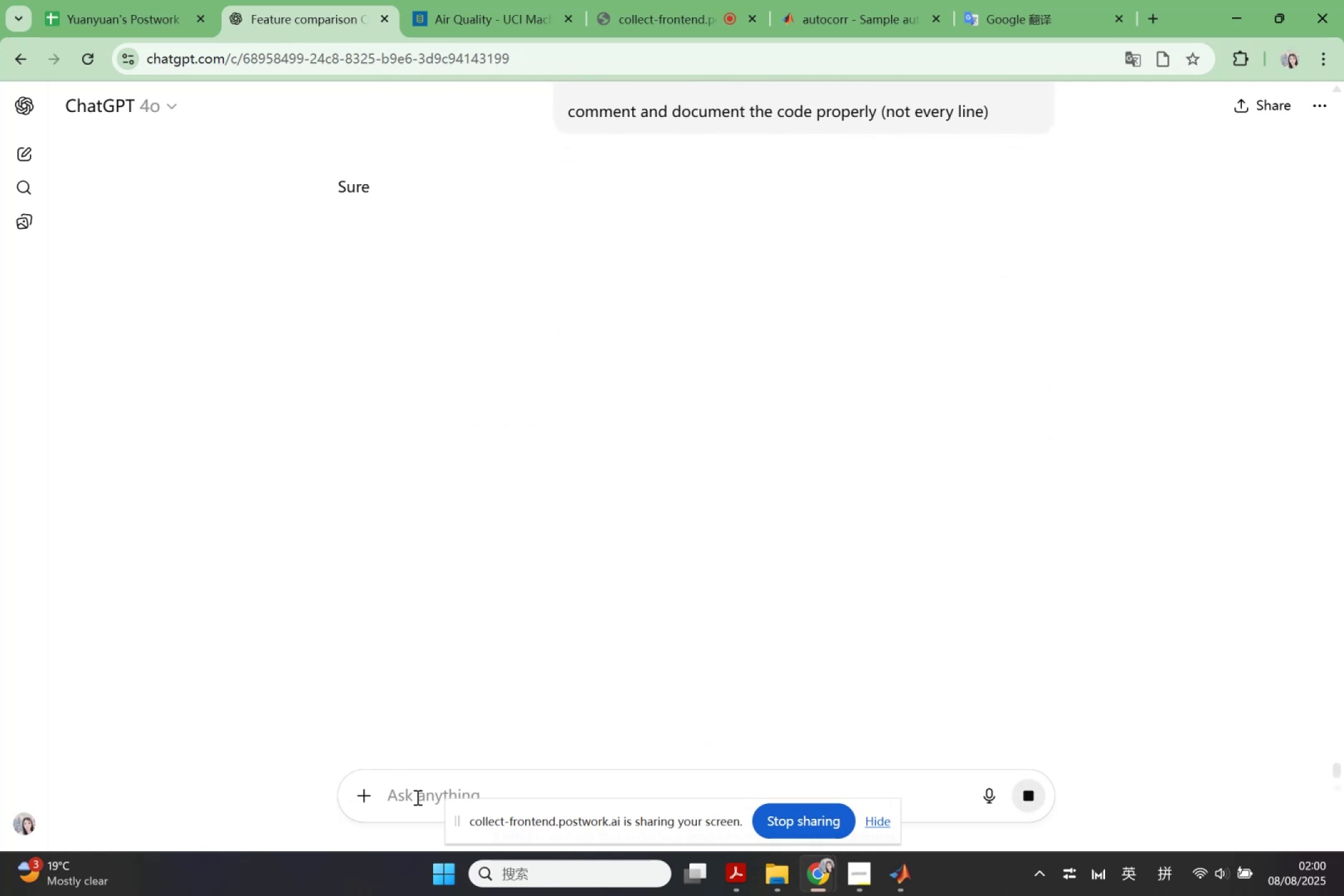 
scroll: coordinate [539, 558], scroll_direction: down, amount: 10.0
 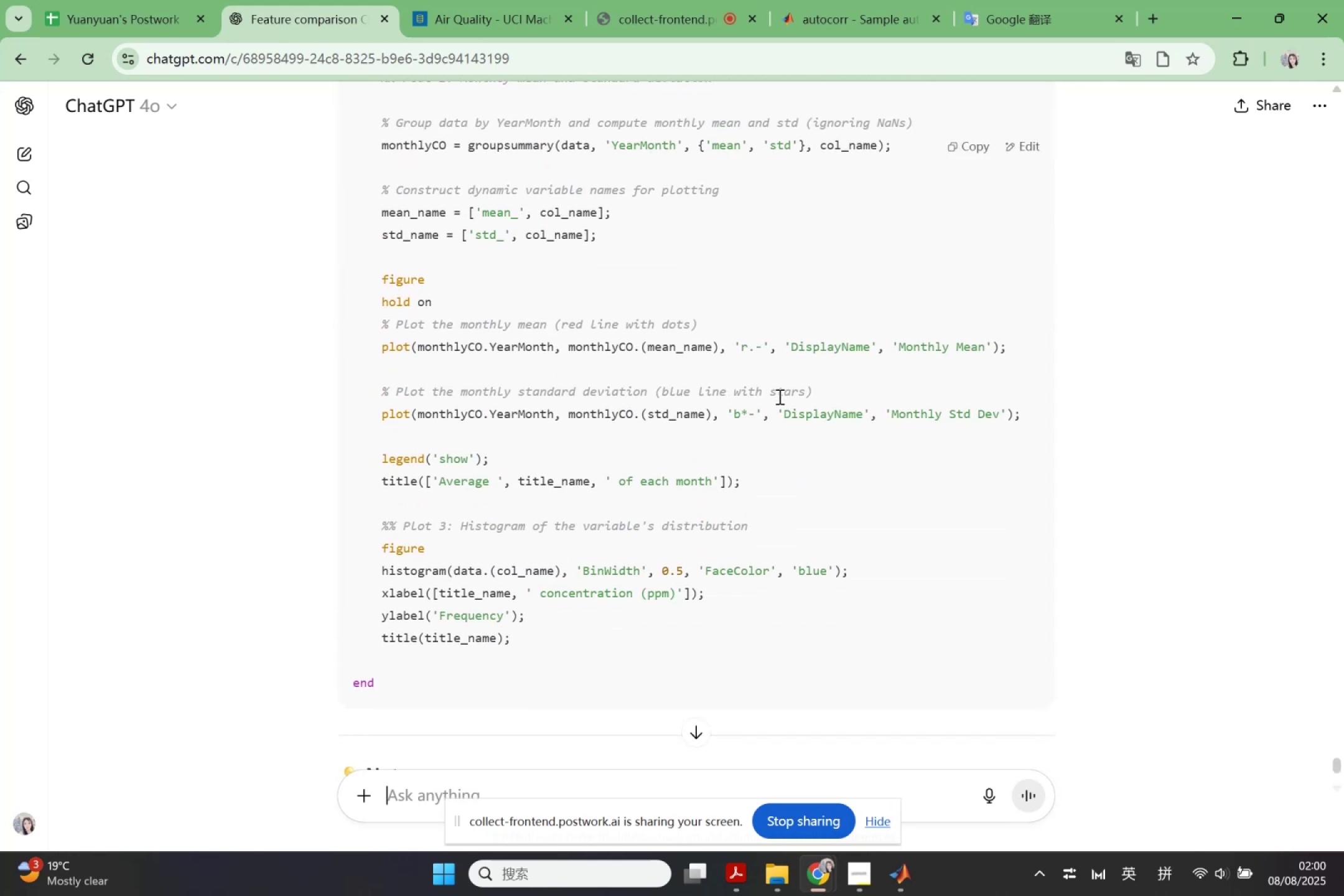 
wait(6.88)
 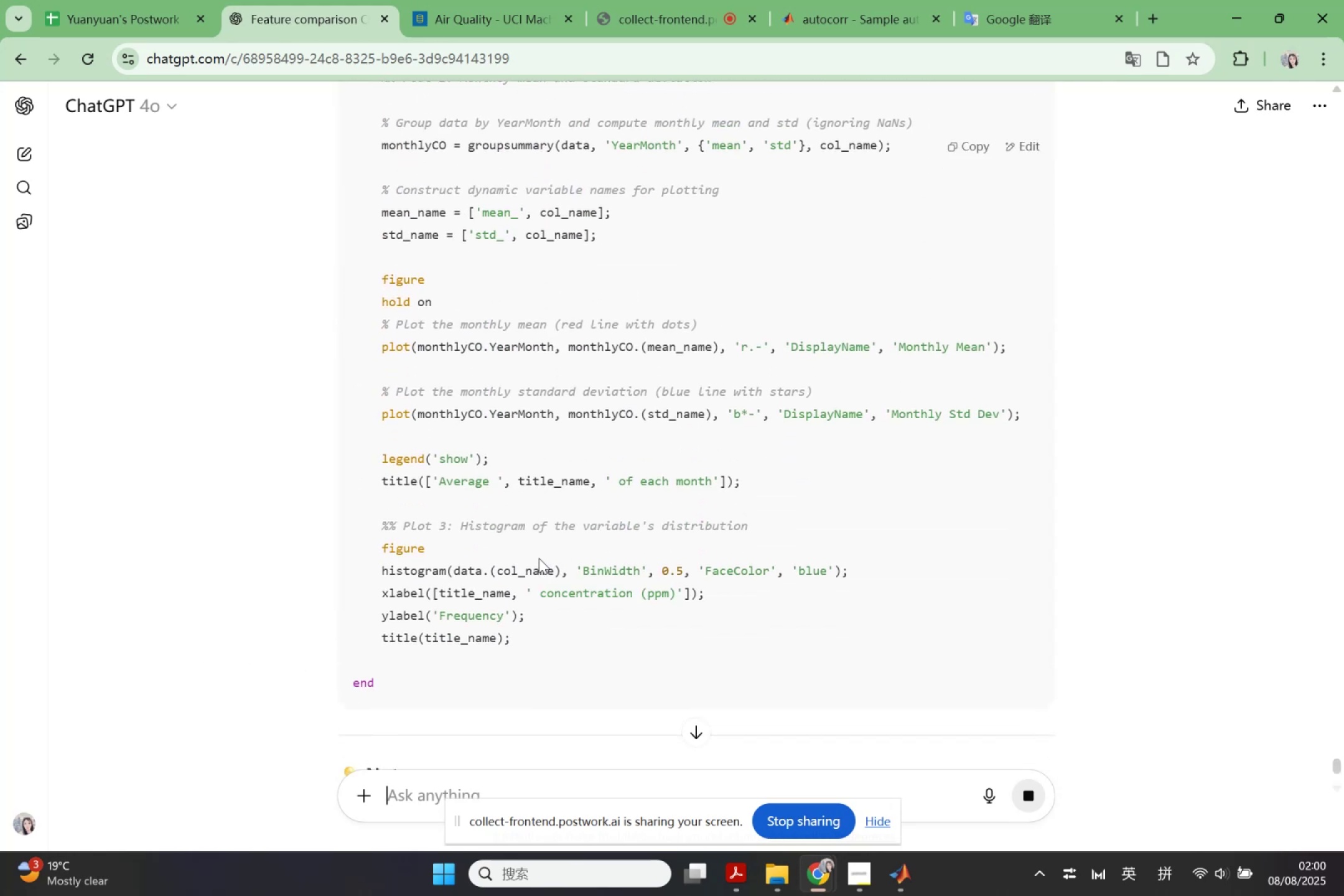 
left_click_drag(start_coordinate=[382, 684], to_coordinate=[344, 398])
 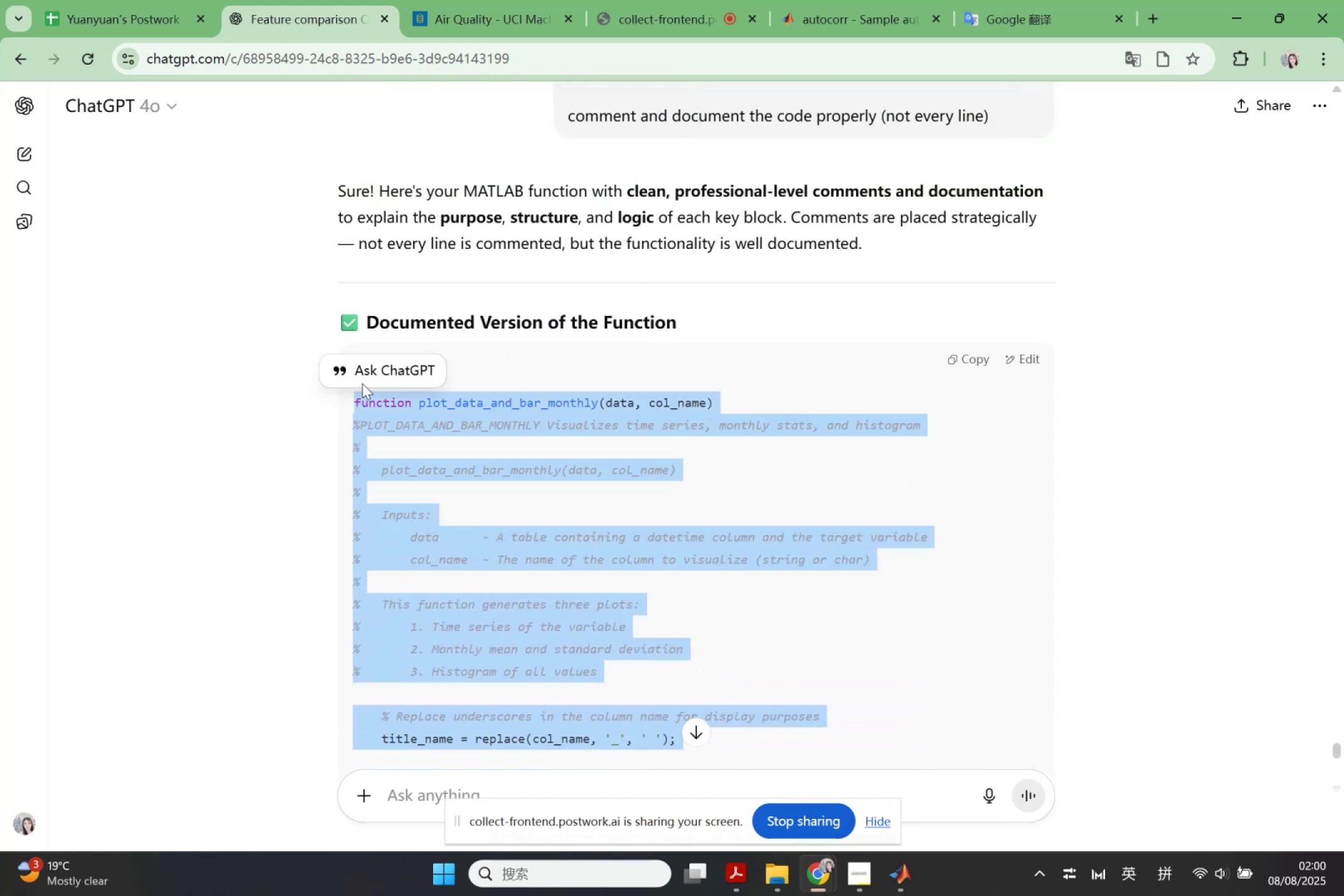 
scroll: coordinate [396, 569], scroll_direction: up, amount: 9.0
 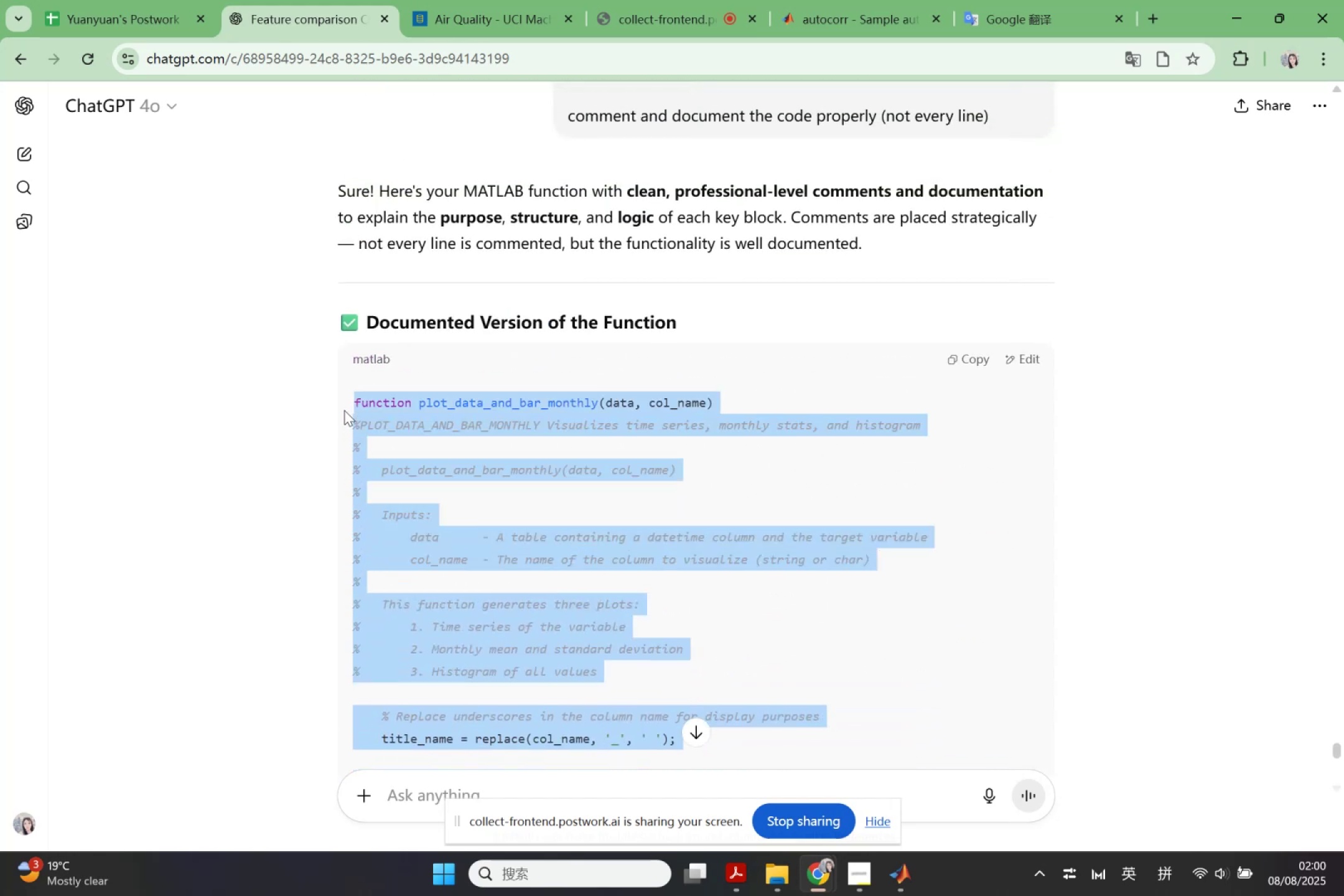 
key(Control+ControlLeft)
 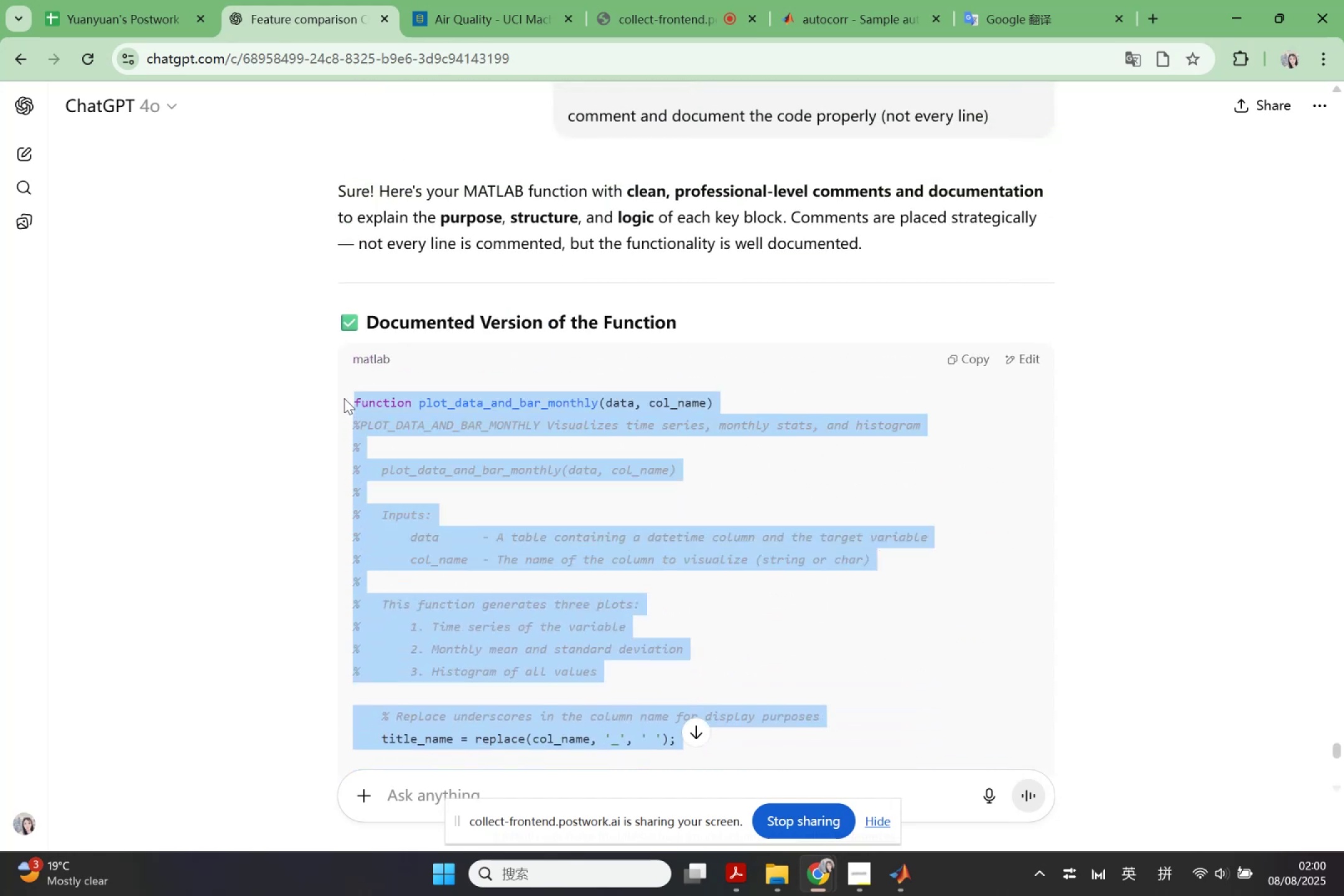 
key(Control+C)
 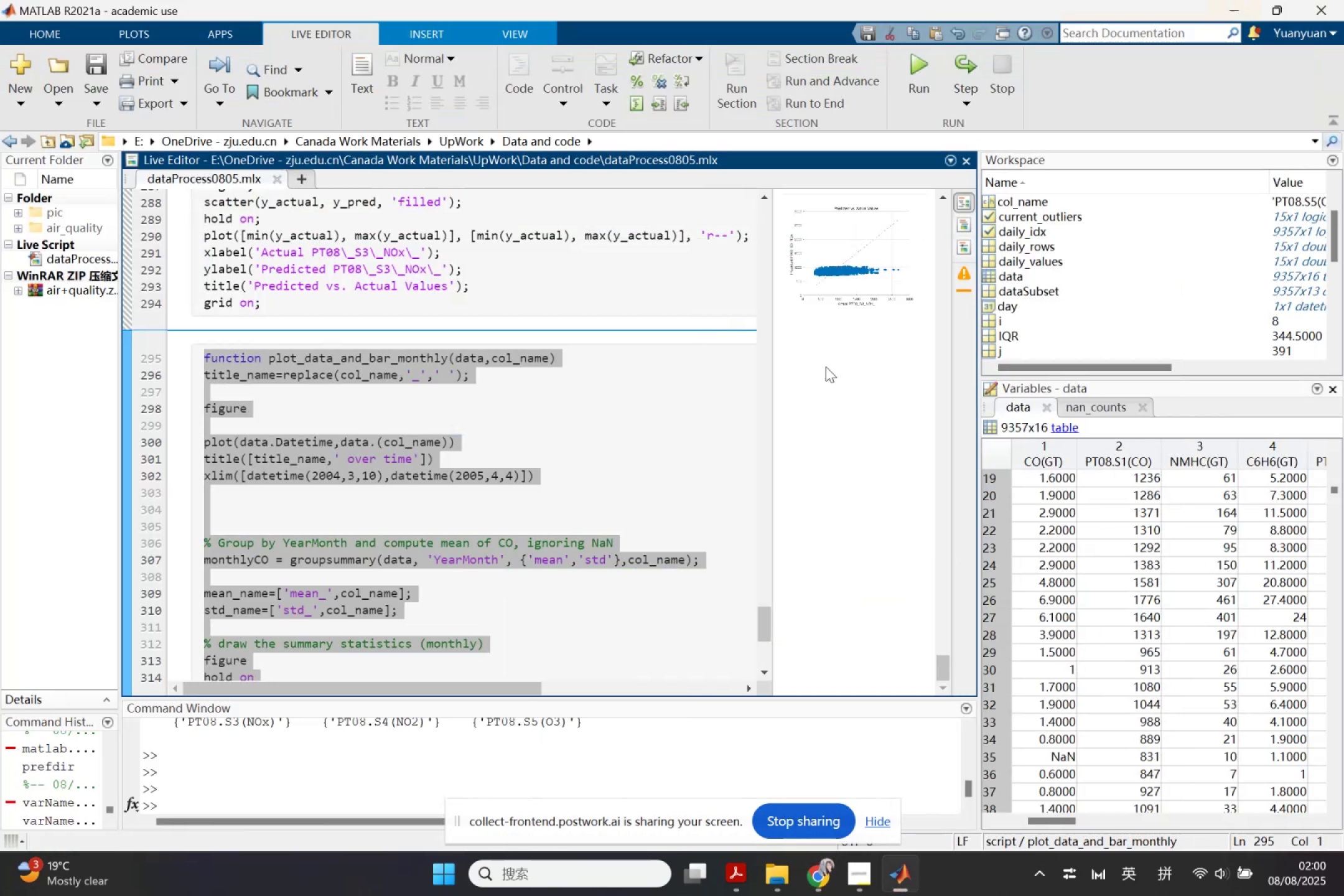 
left_click([530, 426])
 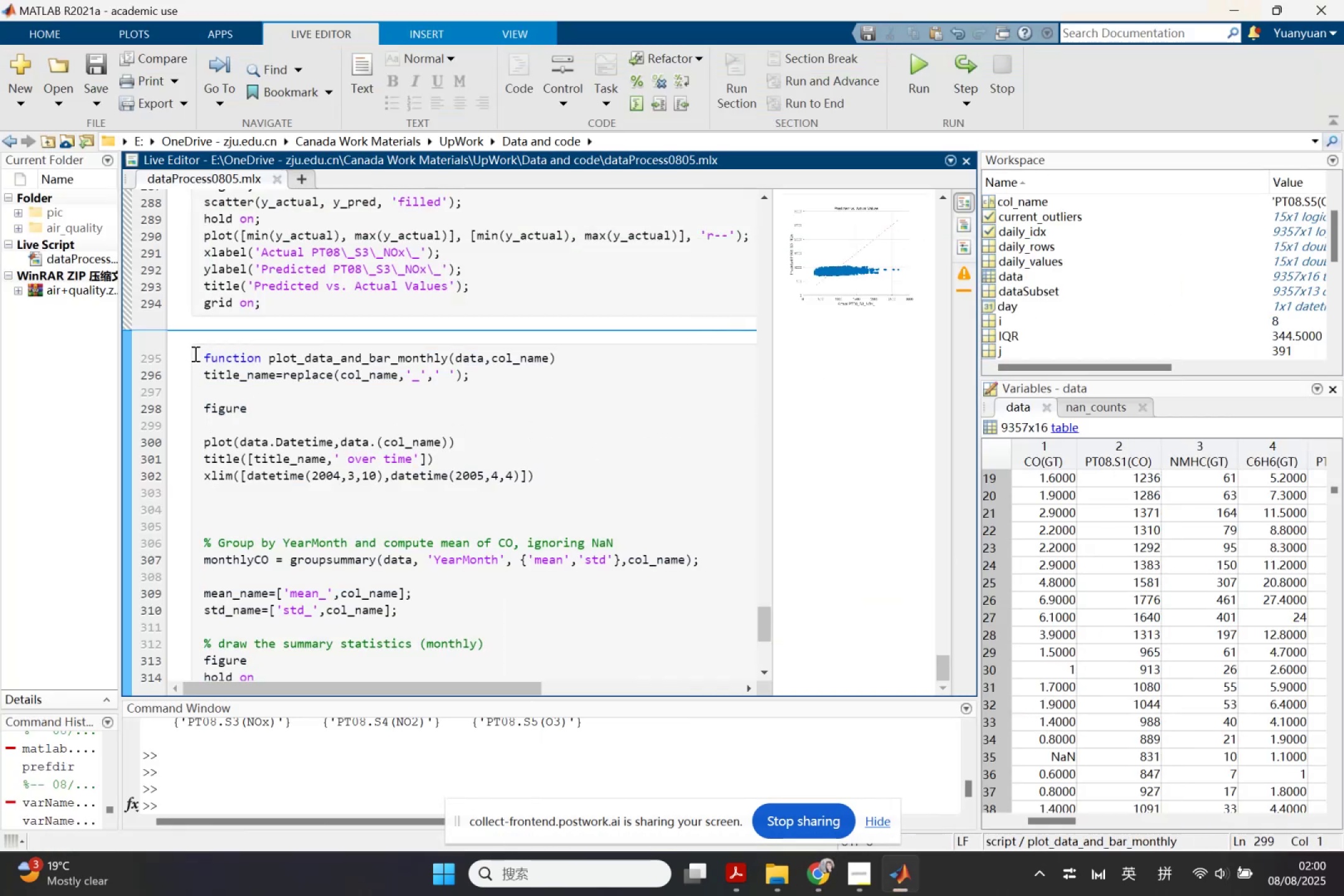 
left_click_drag(start_coordinate=[202, 355], to_coordinate=[410, 623])
 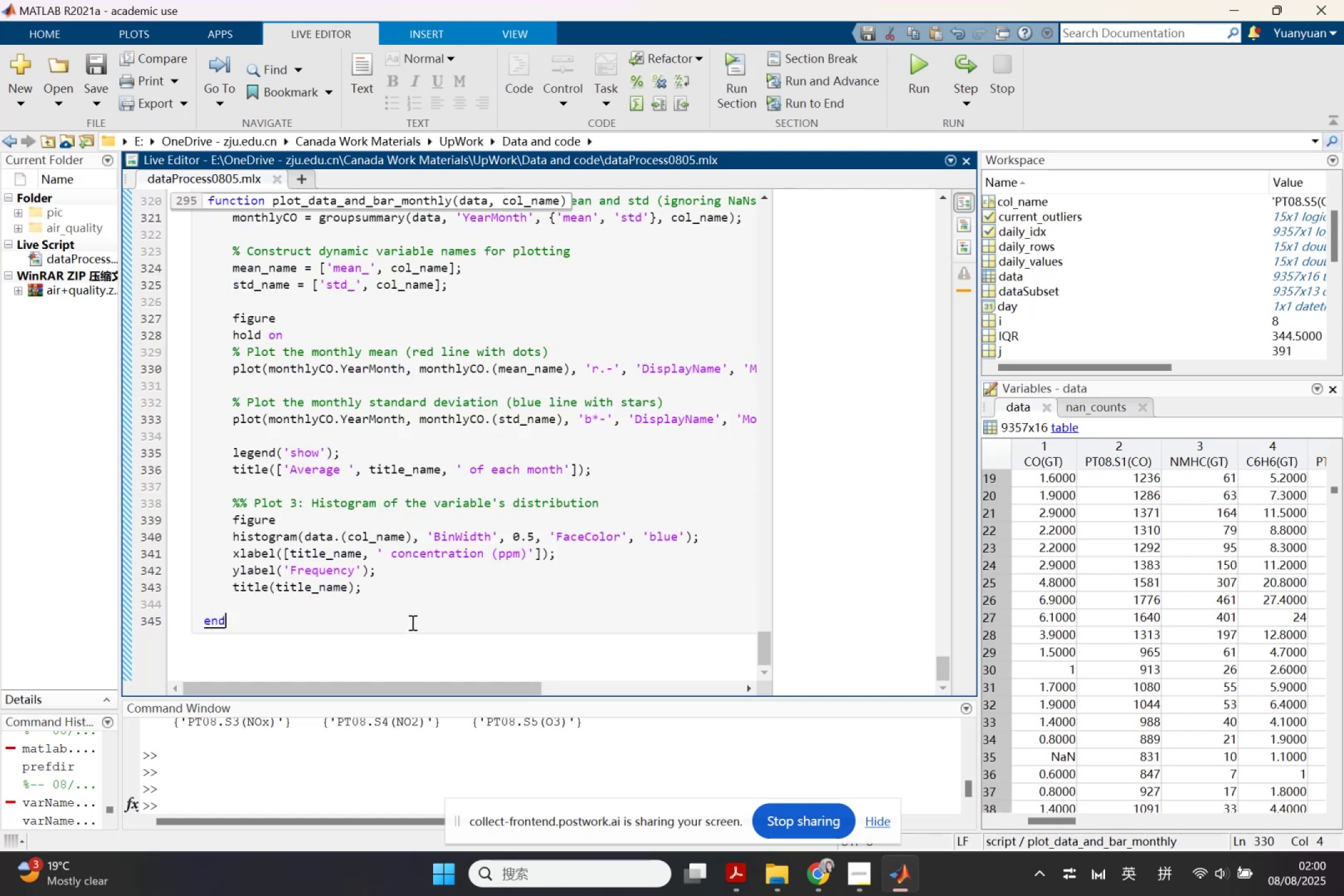 
scroll: coordinate [430, 536], scroll_direction: down, amount: 6.0
 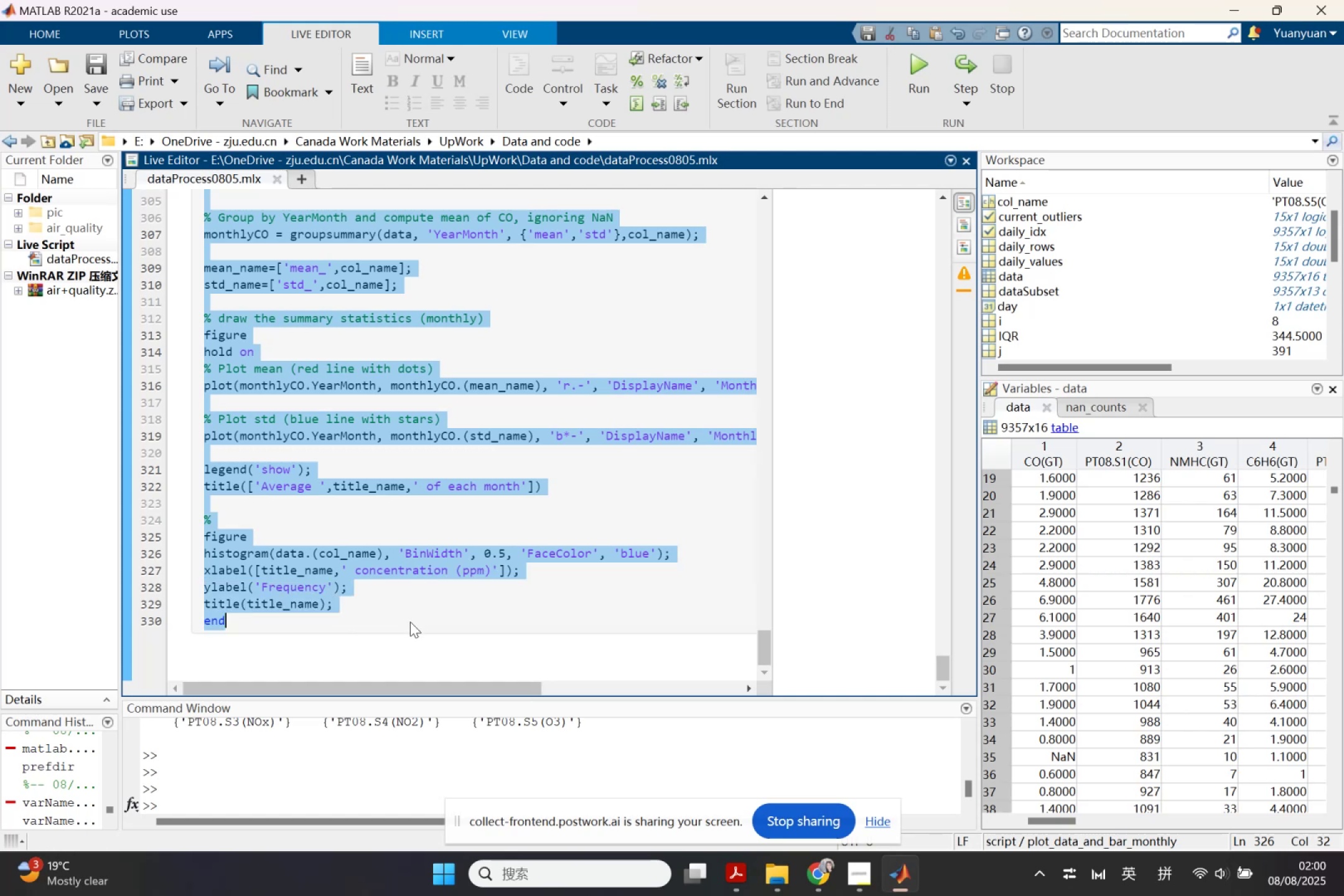 
key(Control+ControlLeft)
 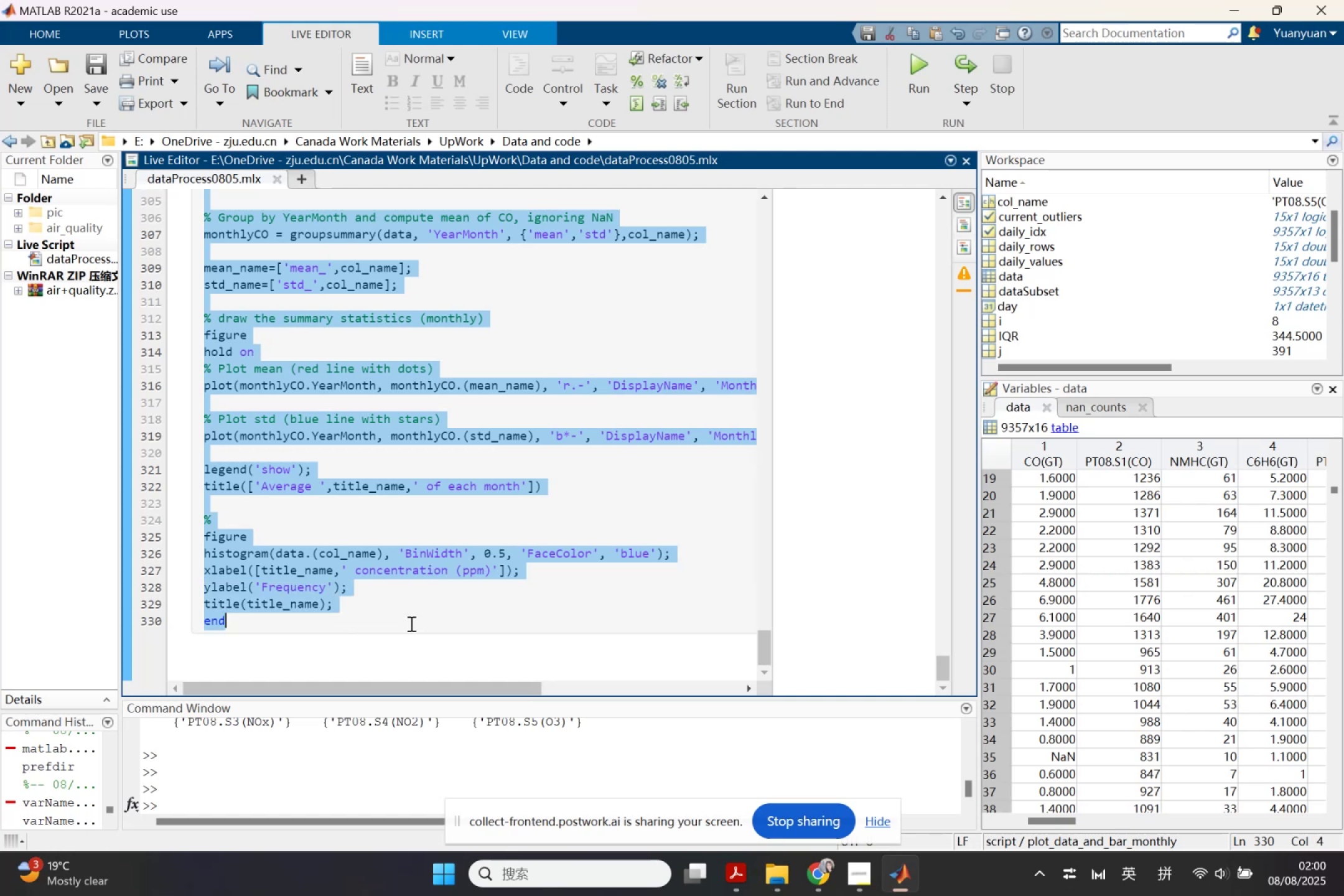 
key(Control+V)
 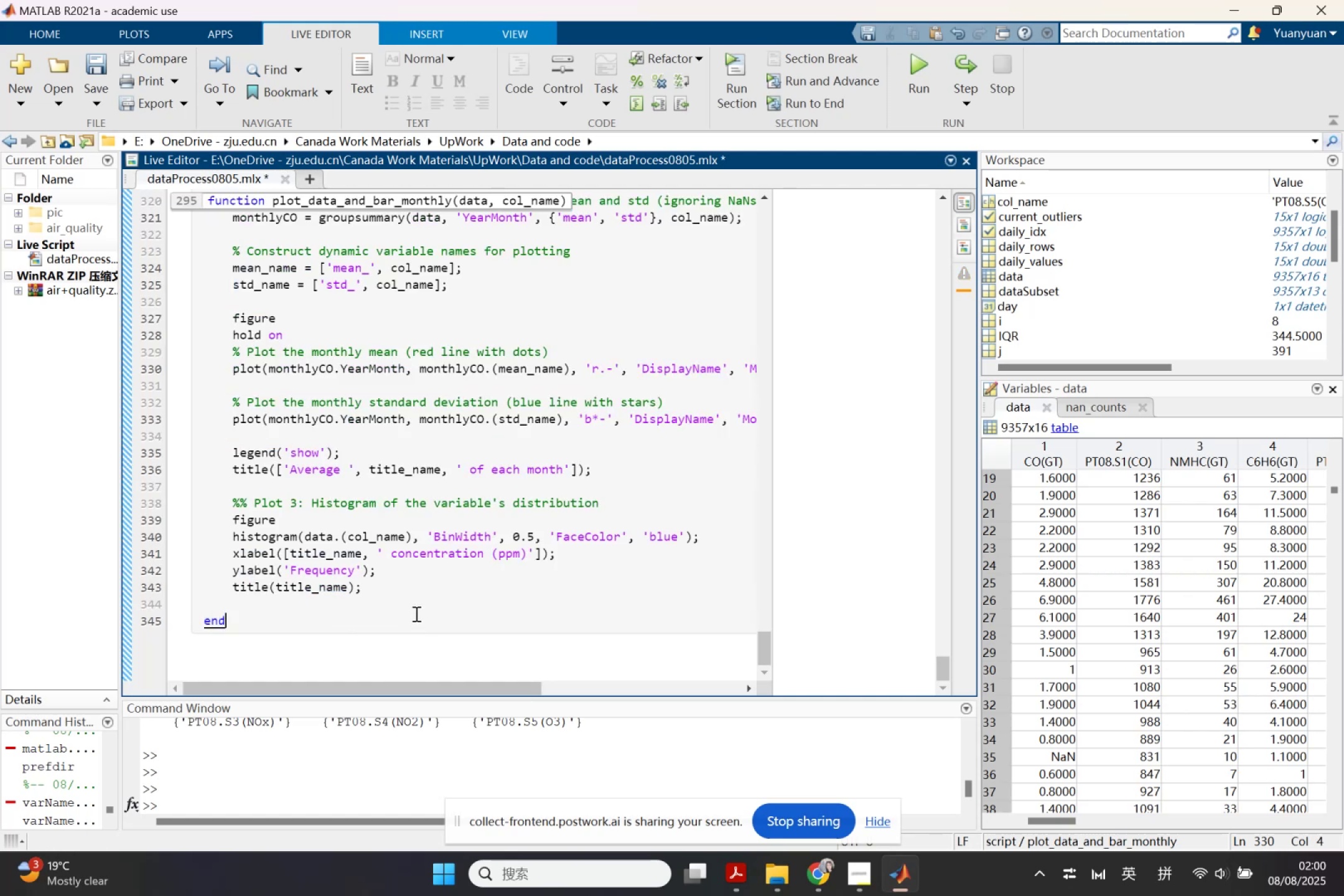 
scroll: coordinate [422, 601], scroll_direction: up, amount: 5.0
 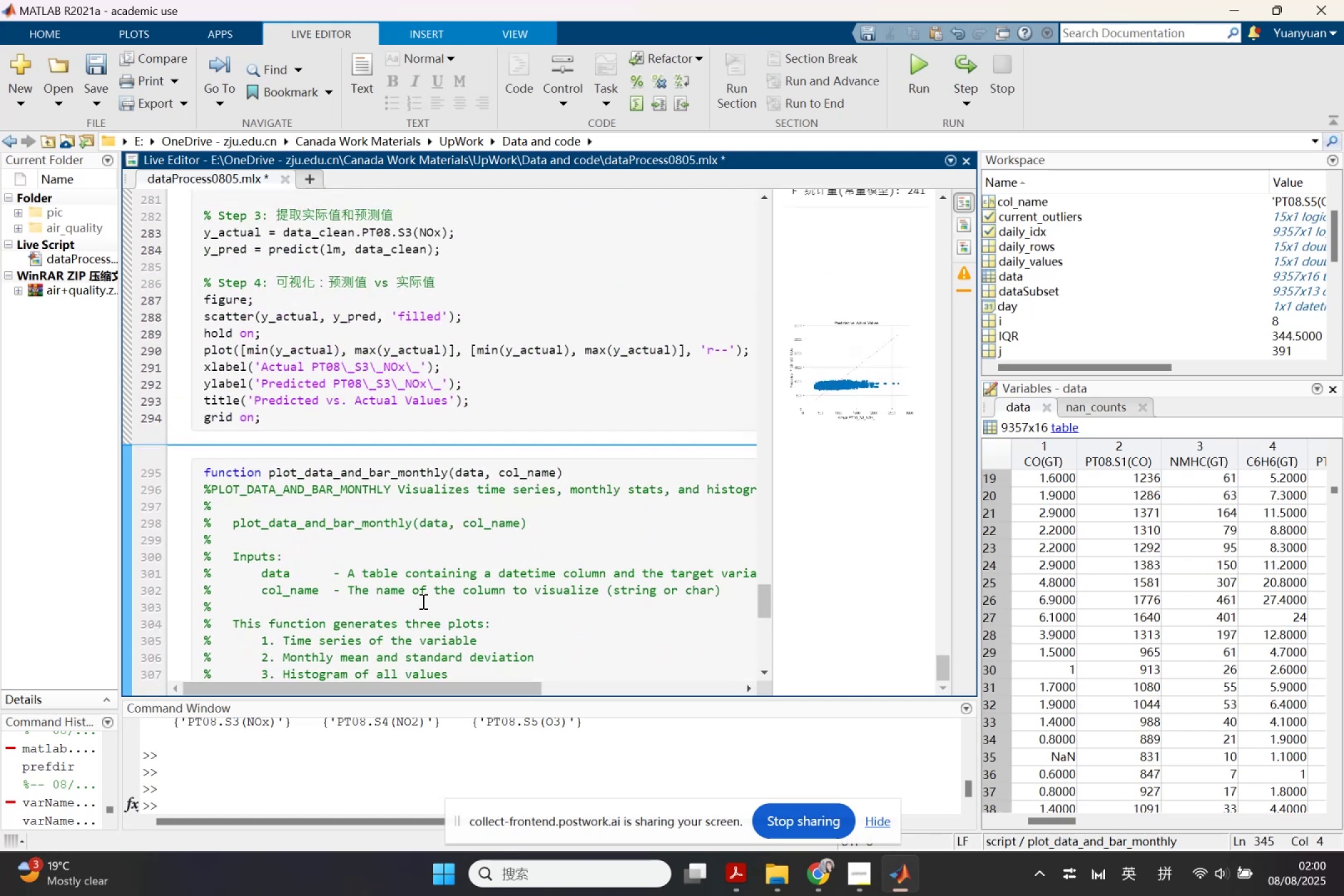 
scroll: coordinate [422, 601], scroll_direction: down, amount: 1.0
 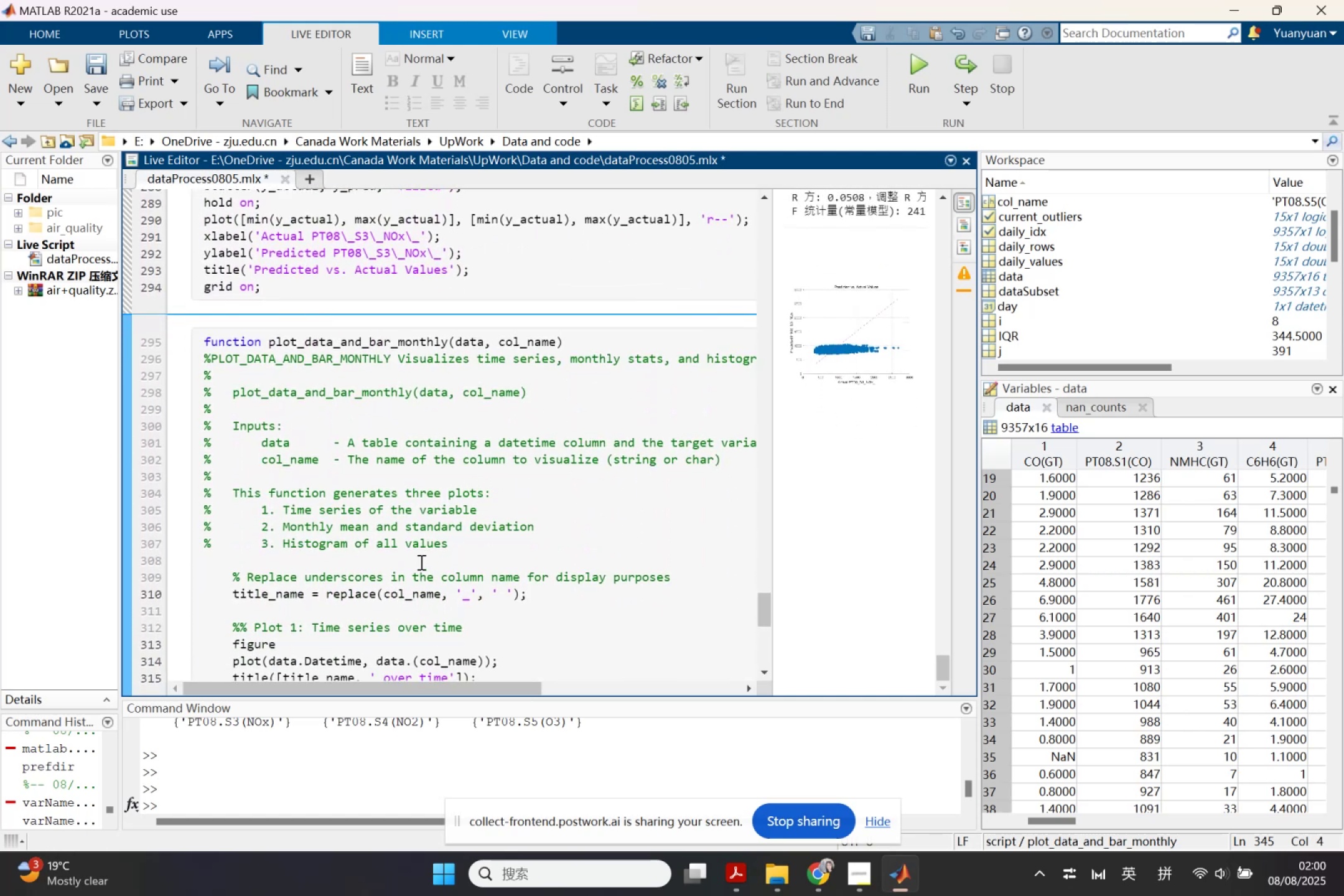 
left_click_drag(start_coordinate=[234, 576], to_coordinate=[565, 595])
 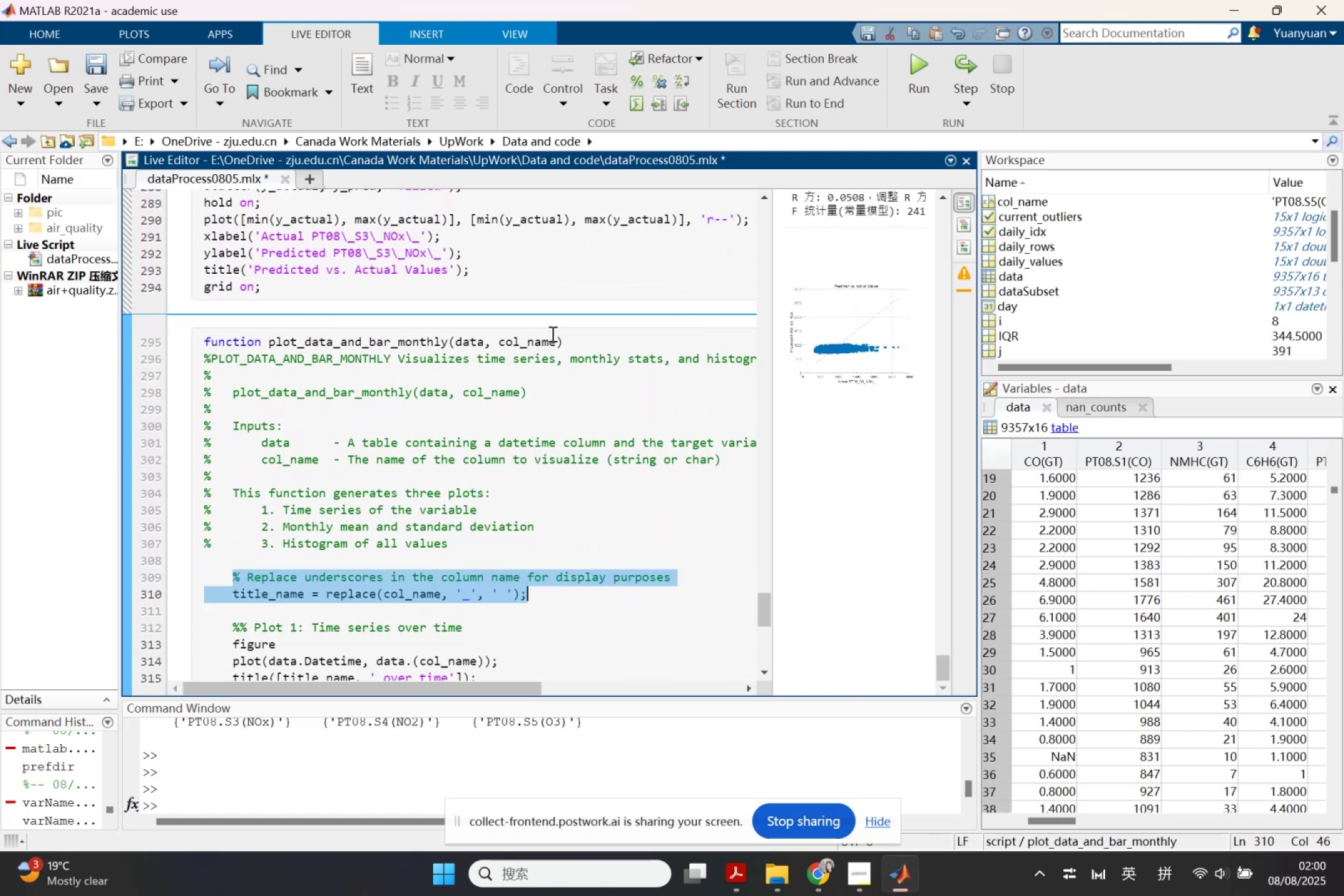 
left_click([533, 339])
 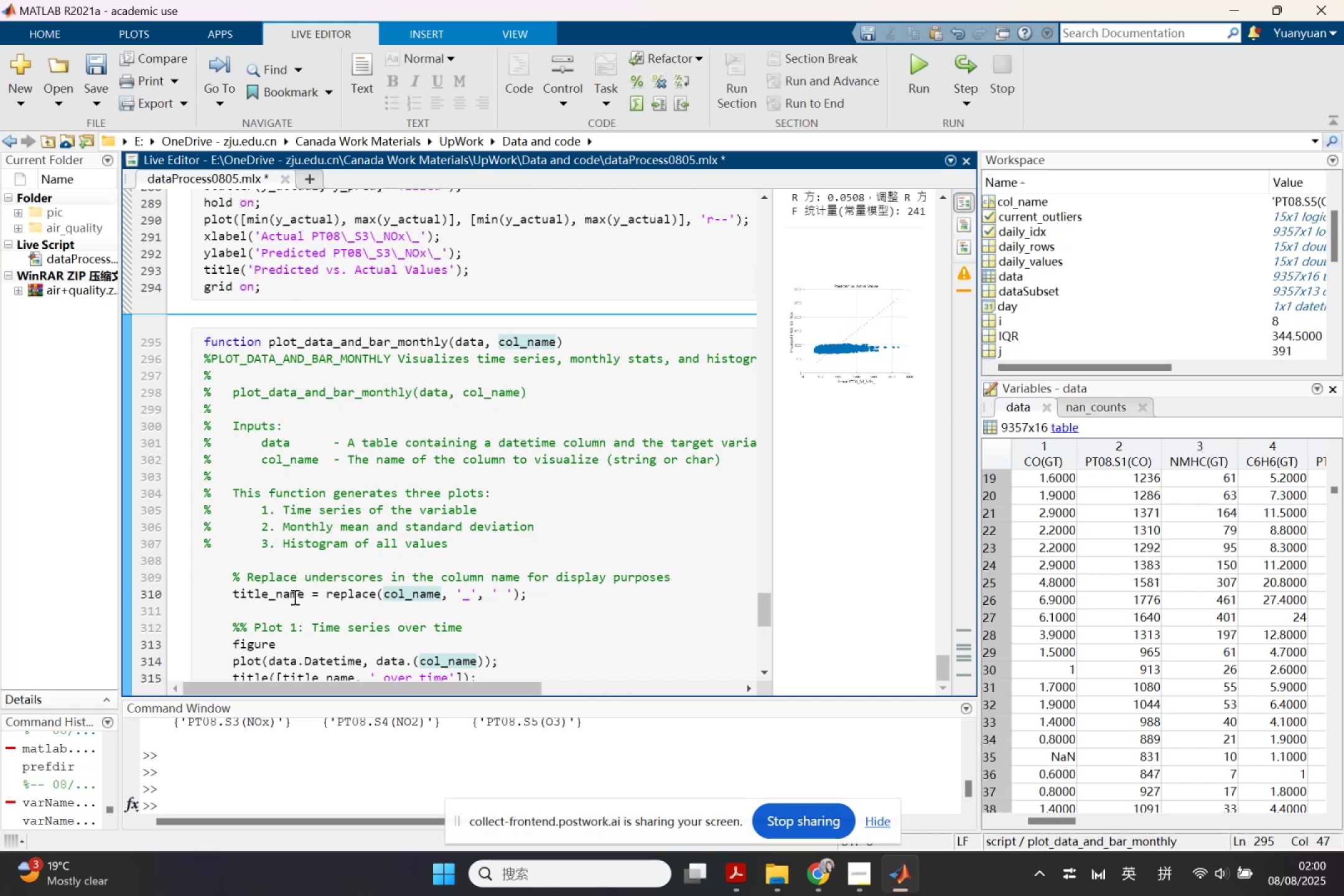 
double_click([294, 595])
 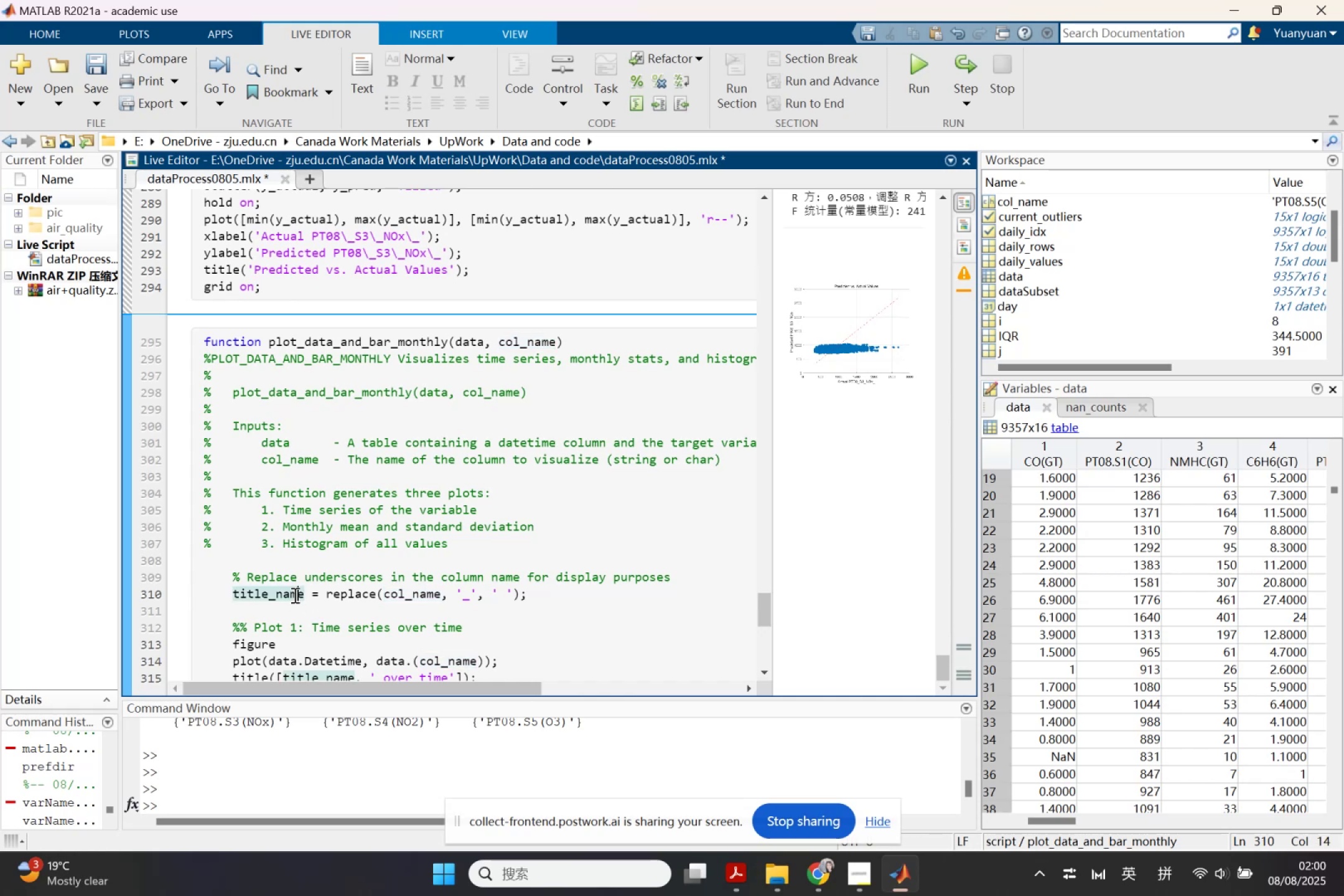 
hold_key(key=ControlLeft, duration=0.65)
 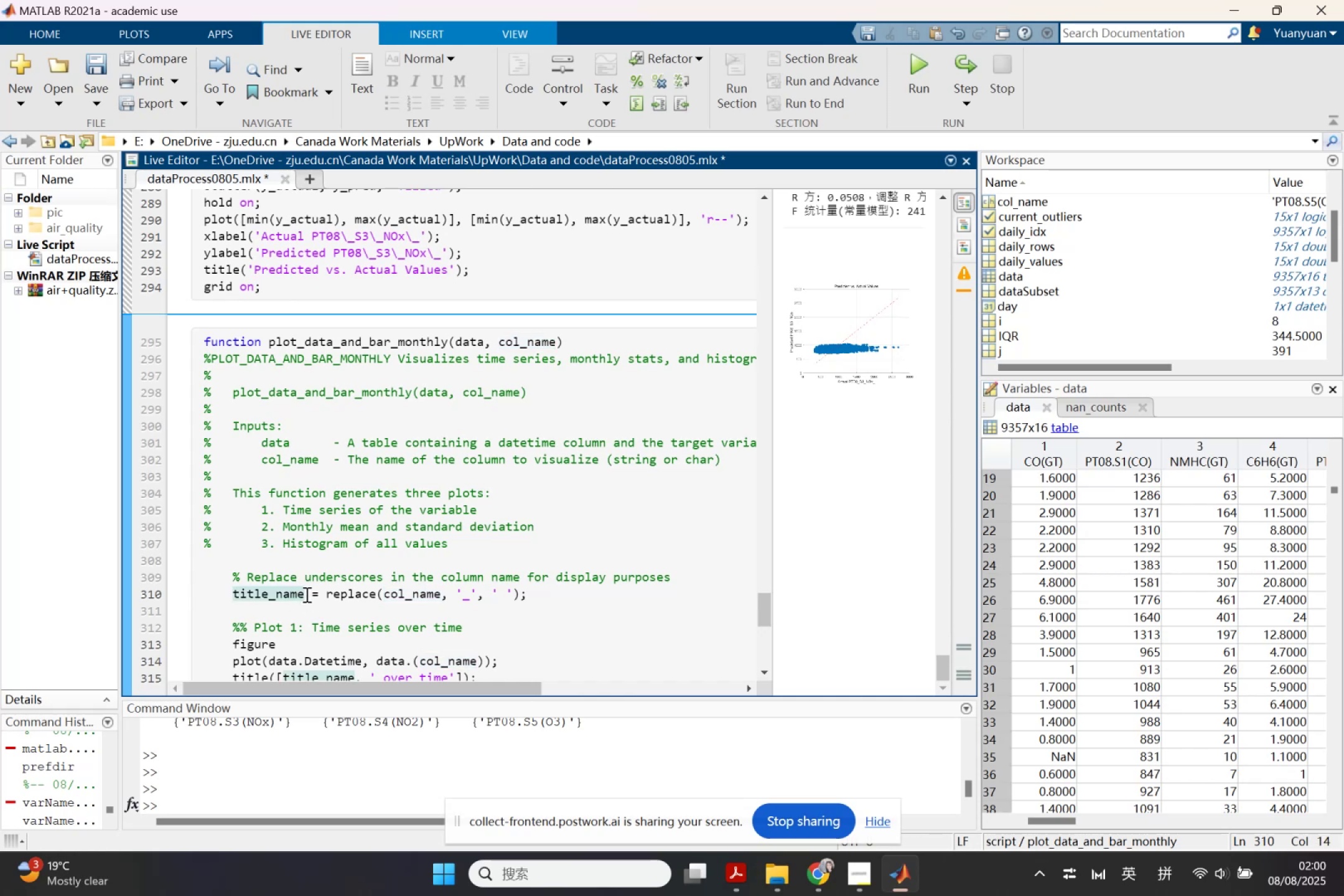 
left_click_drag(start_coordinate=[306, 594], to_coordinate=[235, 599])
 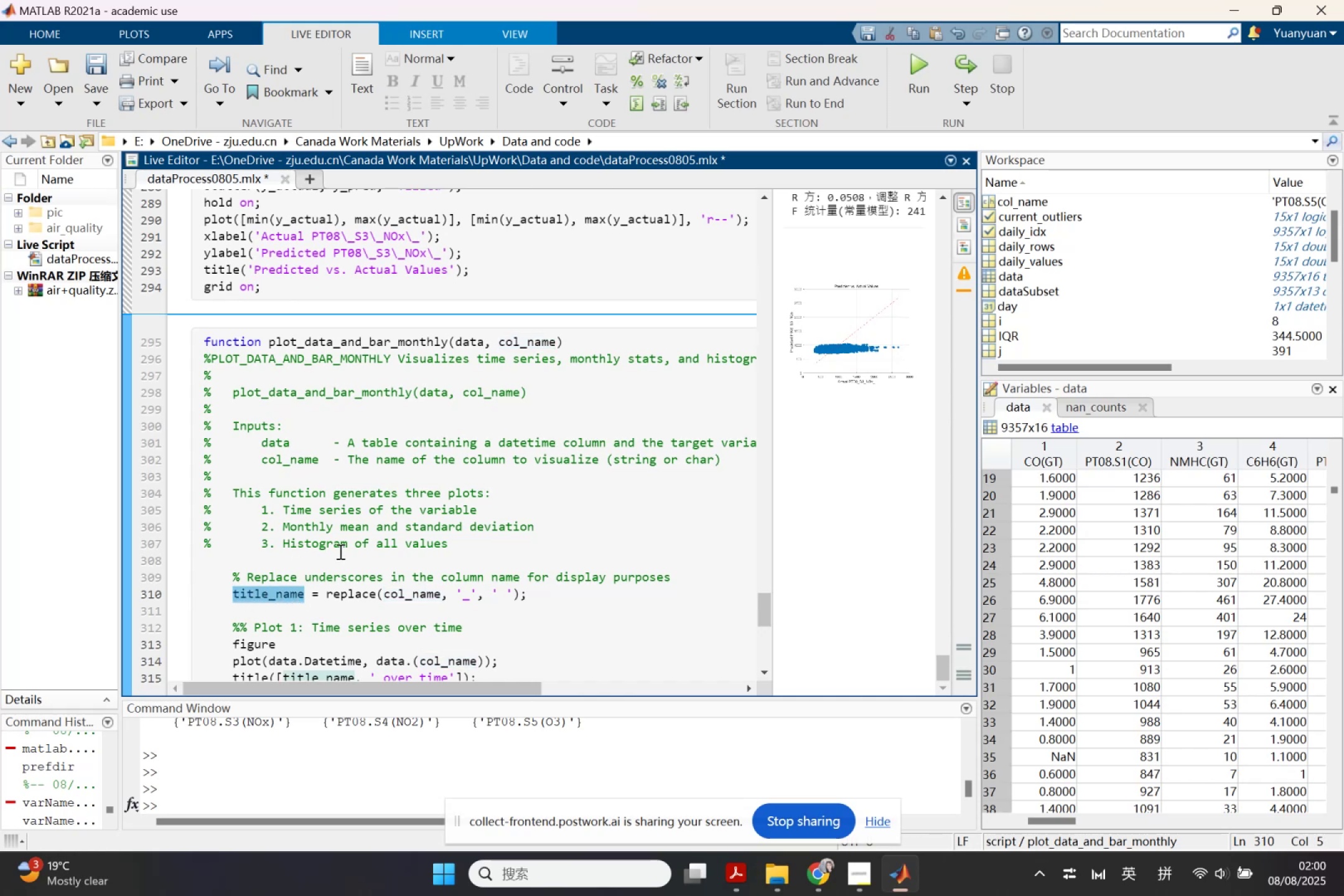 
scroll: coordinate [370, 532], scroll_direction: down, amount: 1.0
 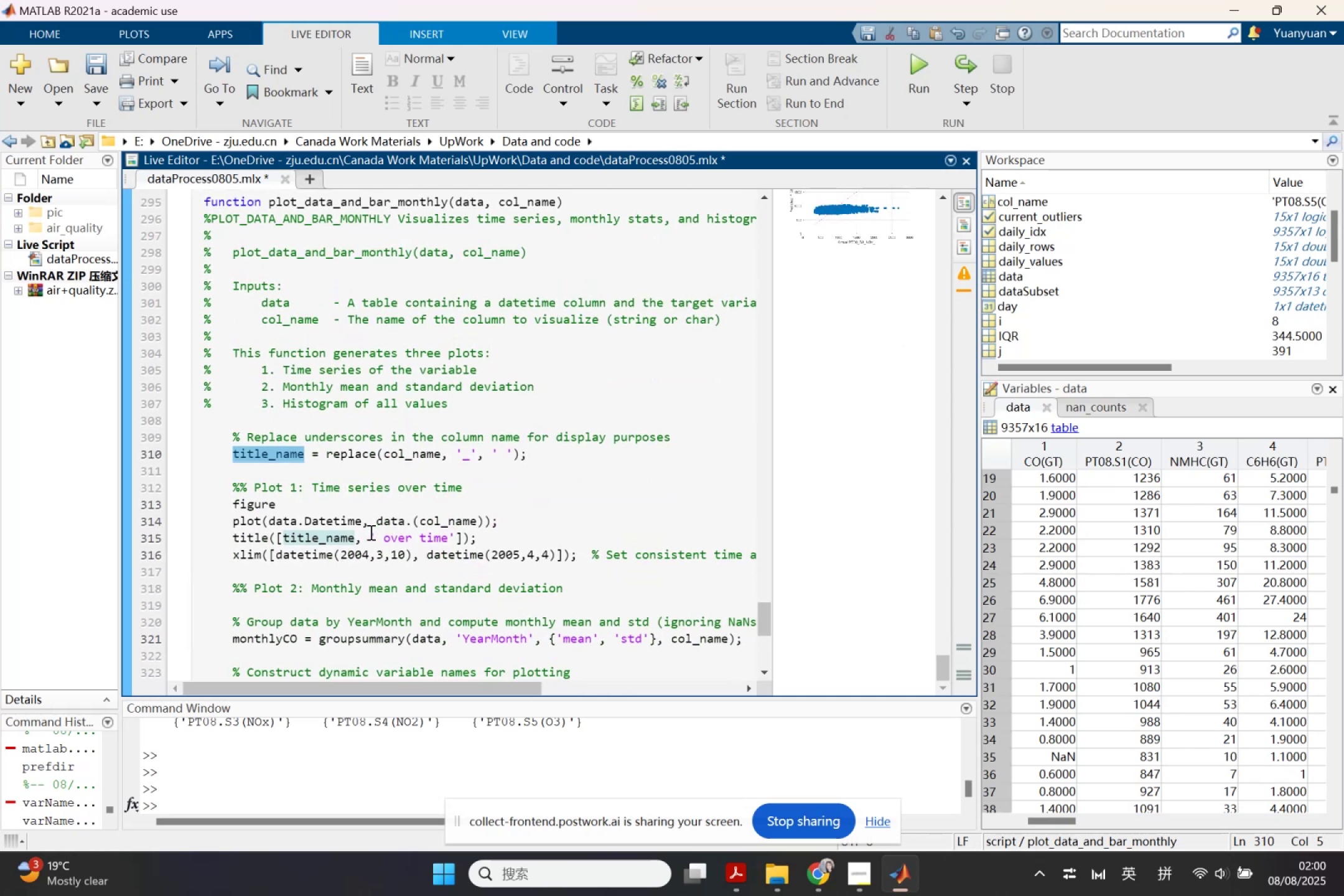 
scroll: coordinate [380, 536], scroll_direction: up, amount: 1.0
 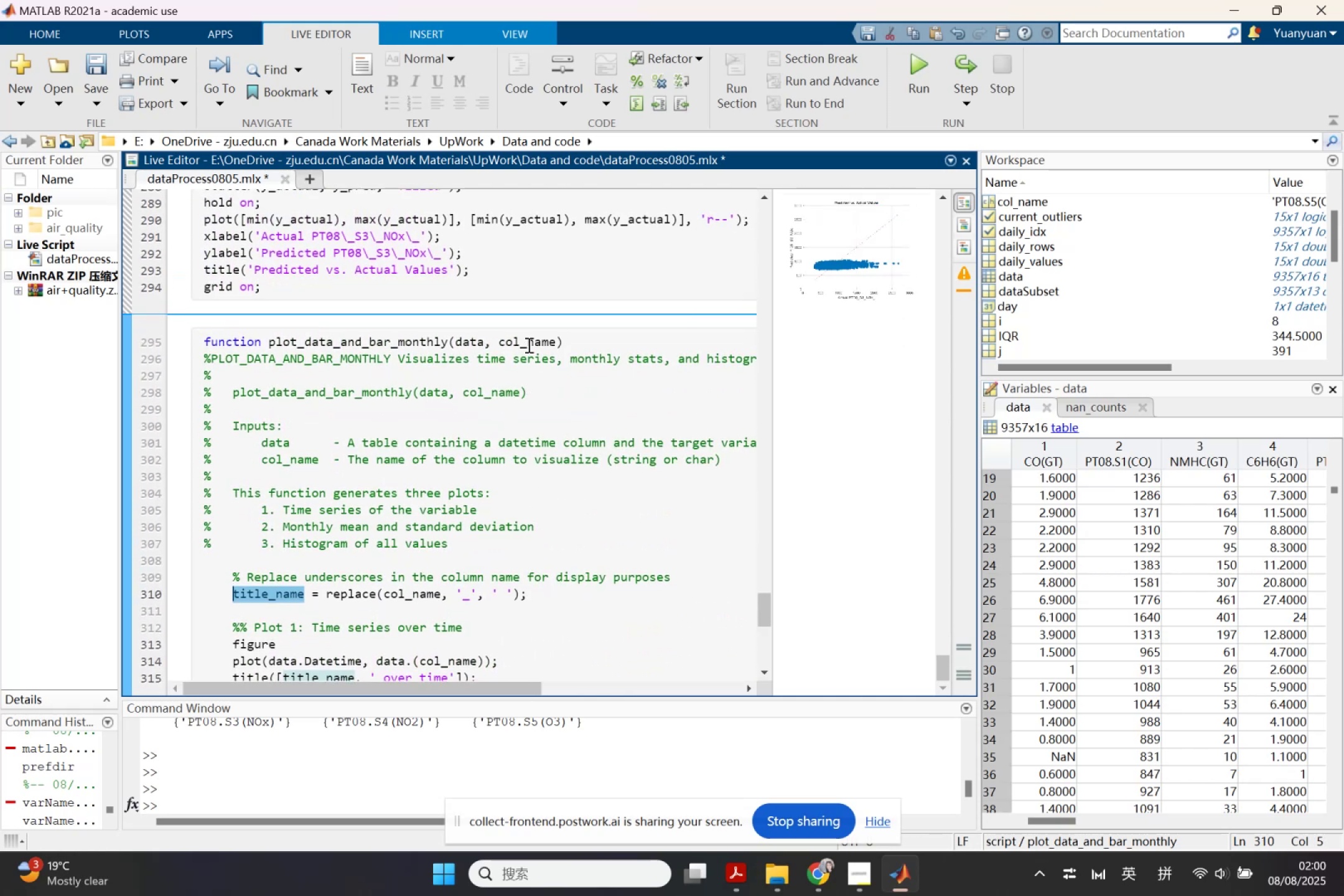 
double_click([528, 345])
 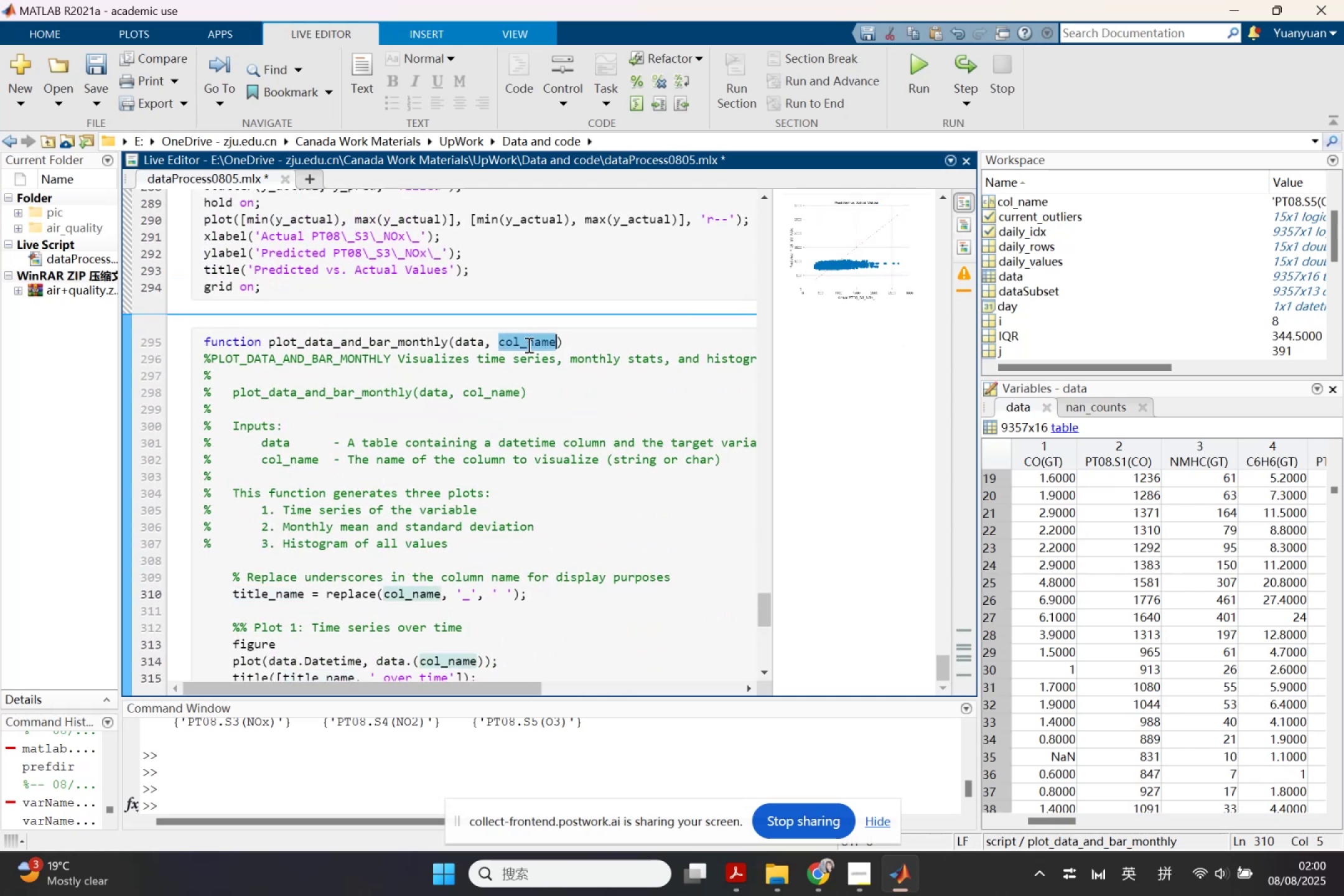 
key(Control+ControlLeft)
 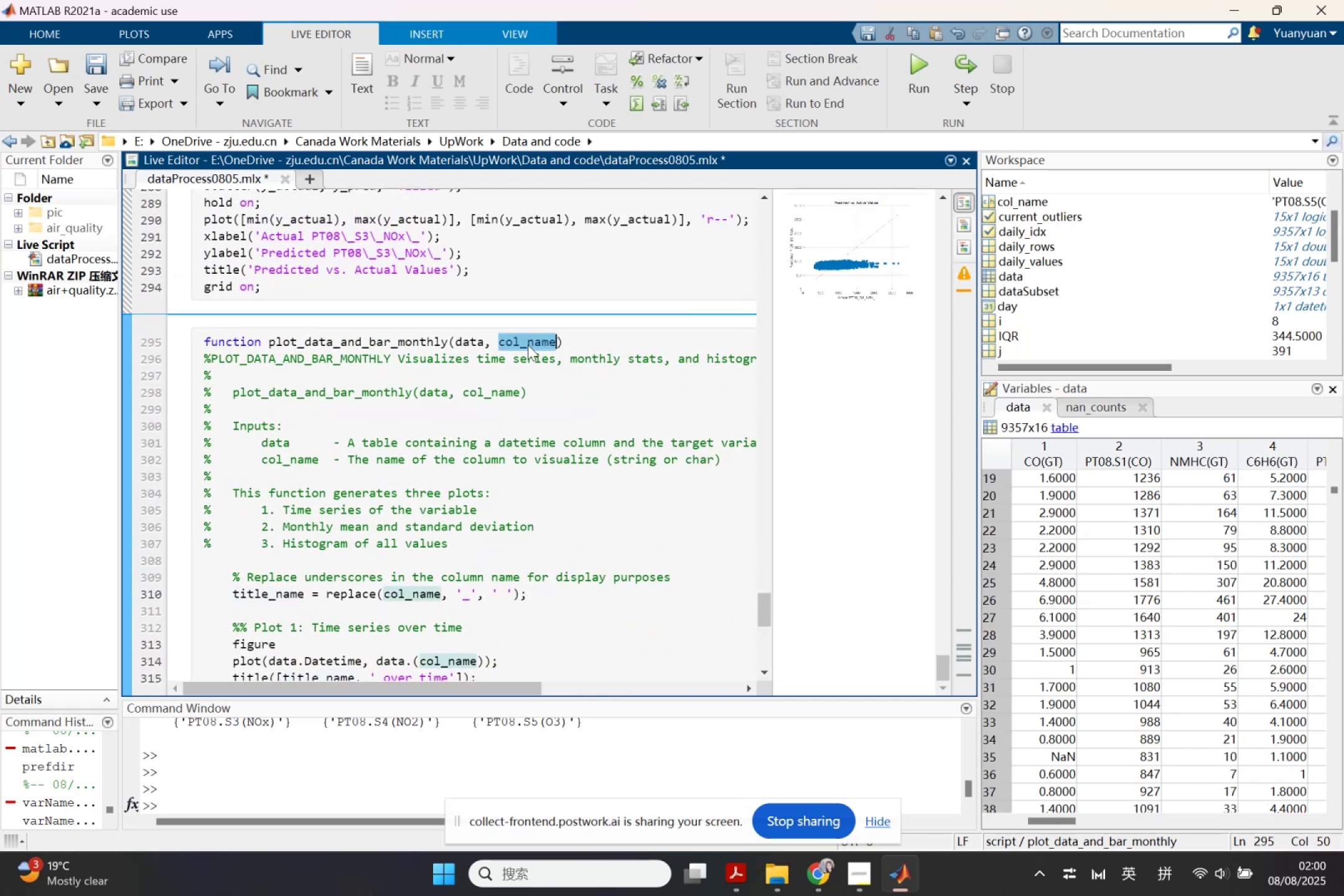 
key(Control+C)
 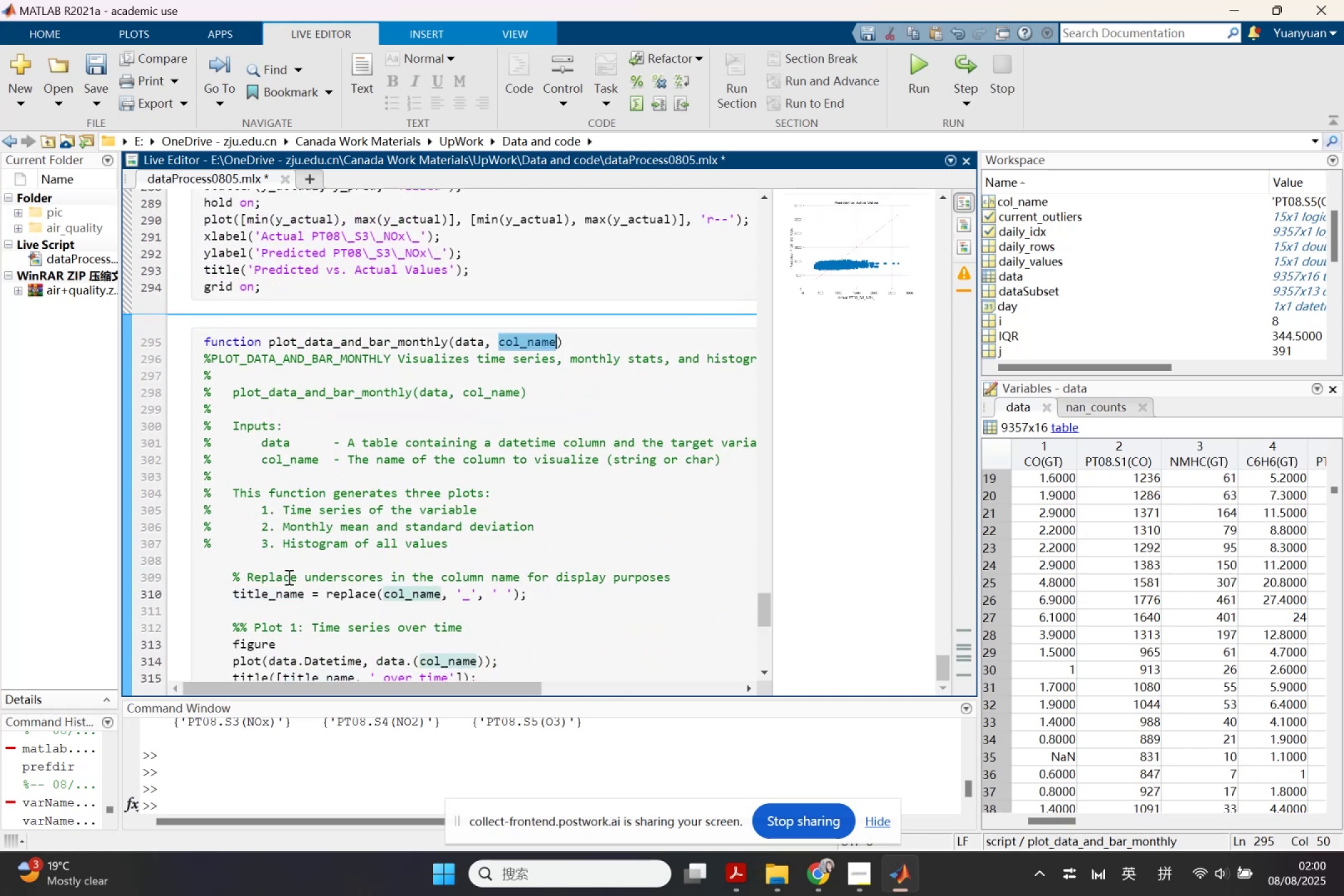 
double_click([281, 590])
 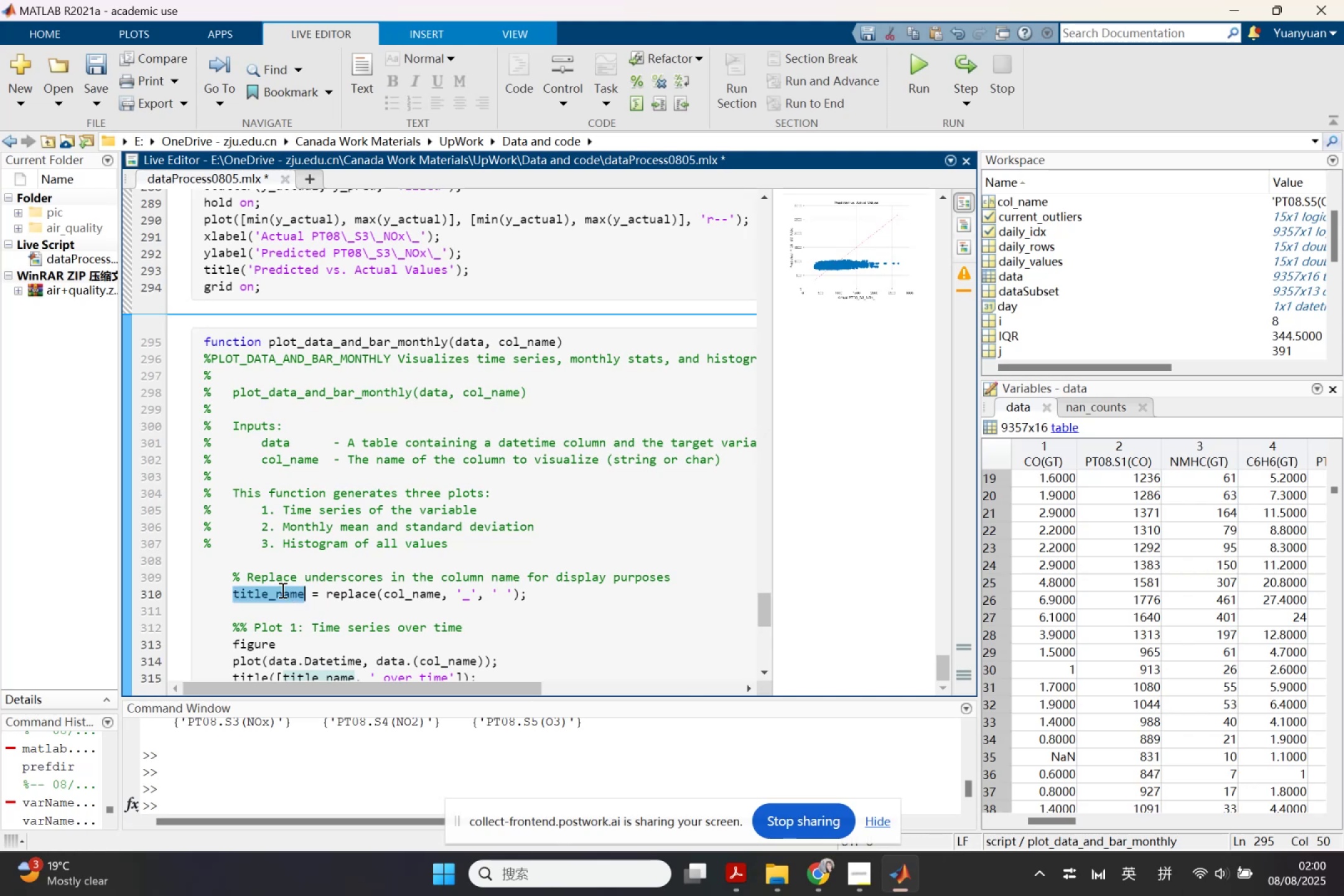 
key(Control+F)
 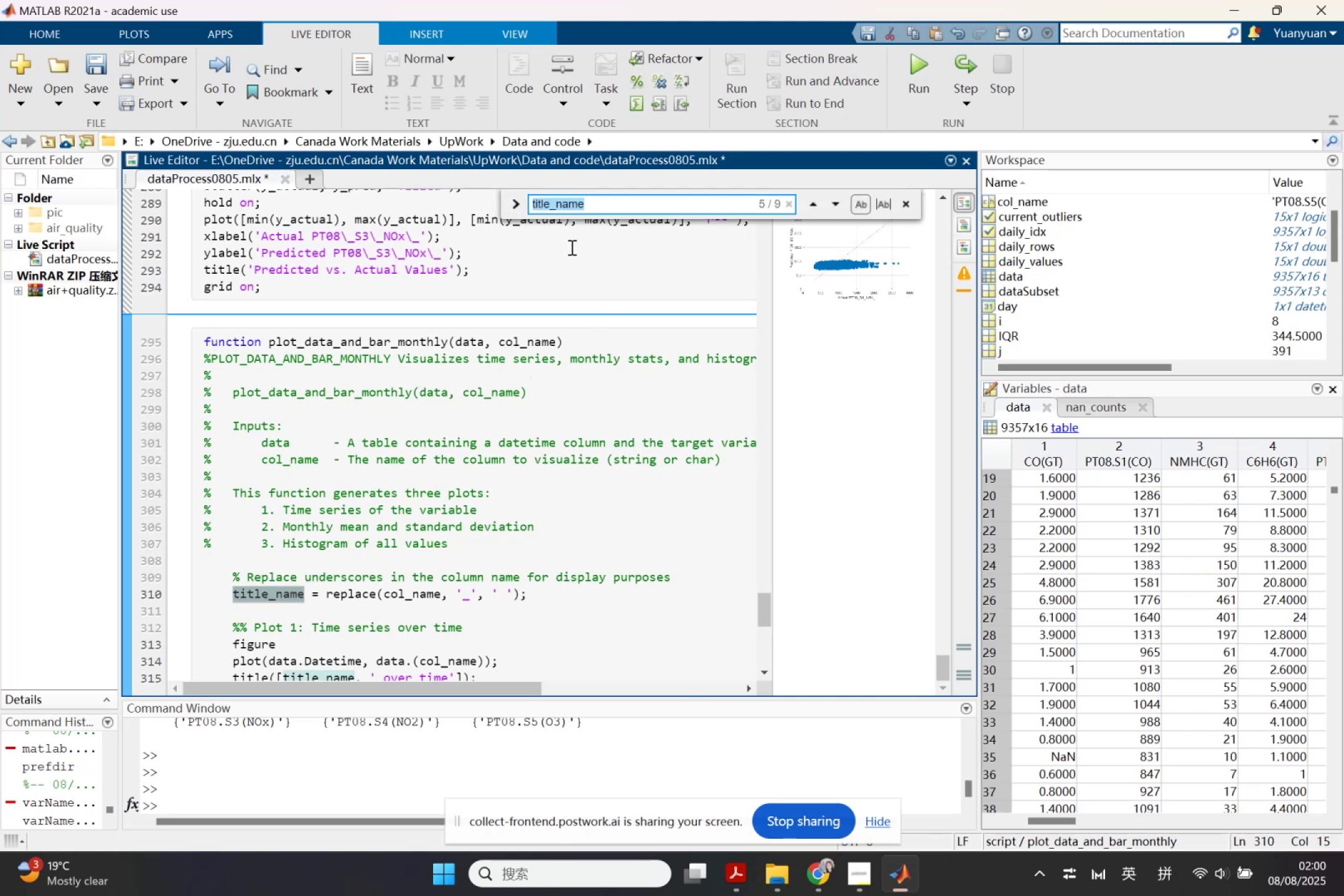 
left_click([515, 208])
 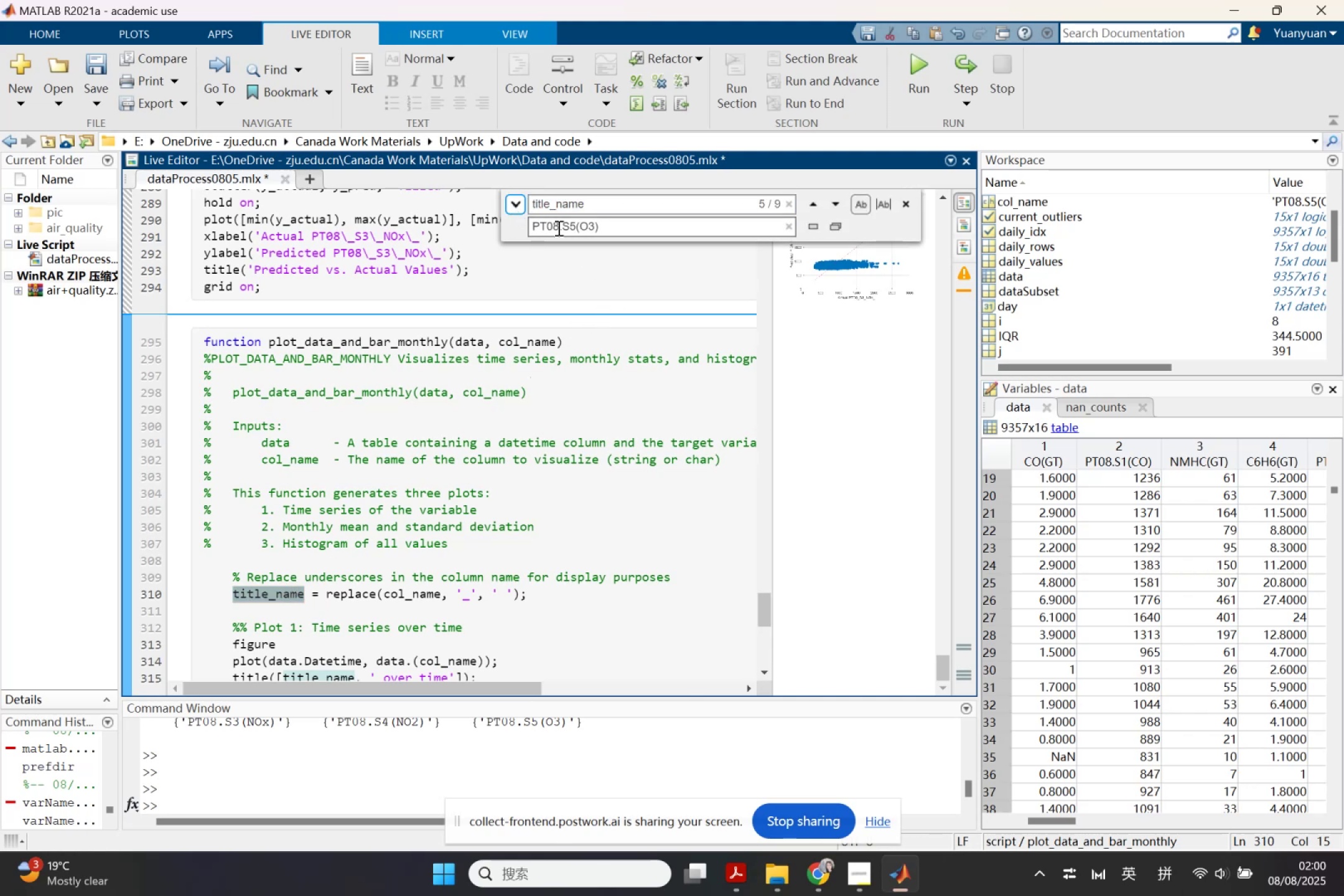 
left_click([563, 230])
 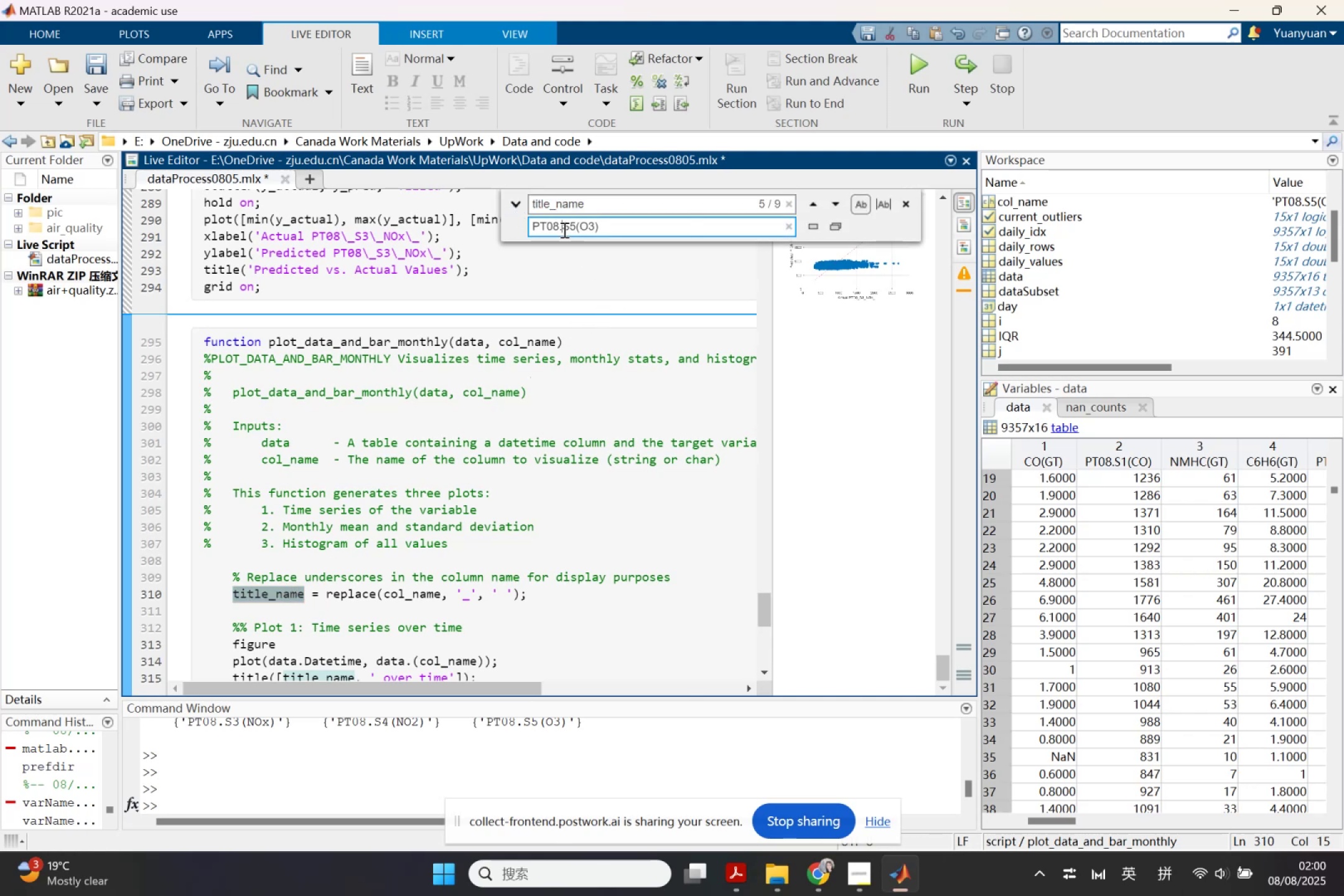 
key(Control+ControlLeft)
 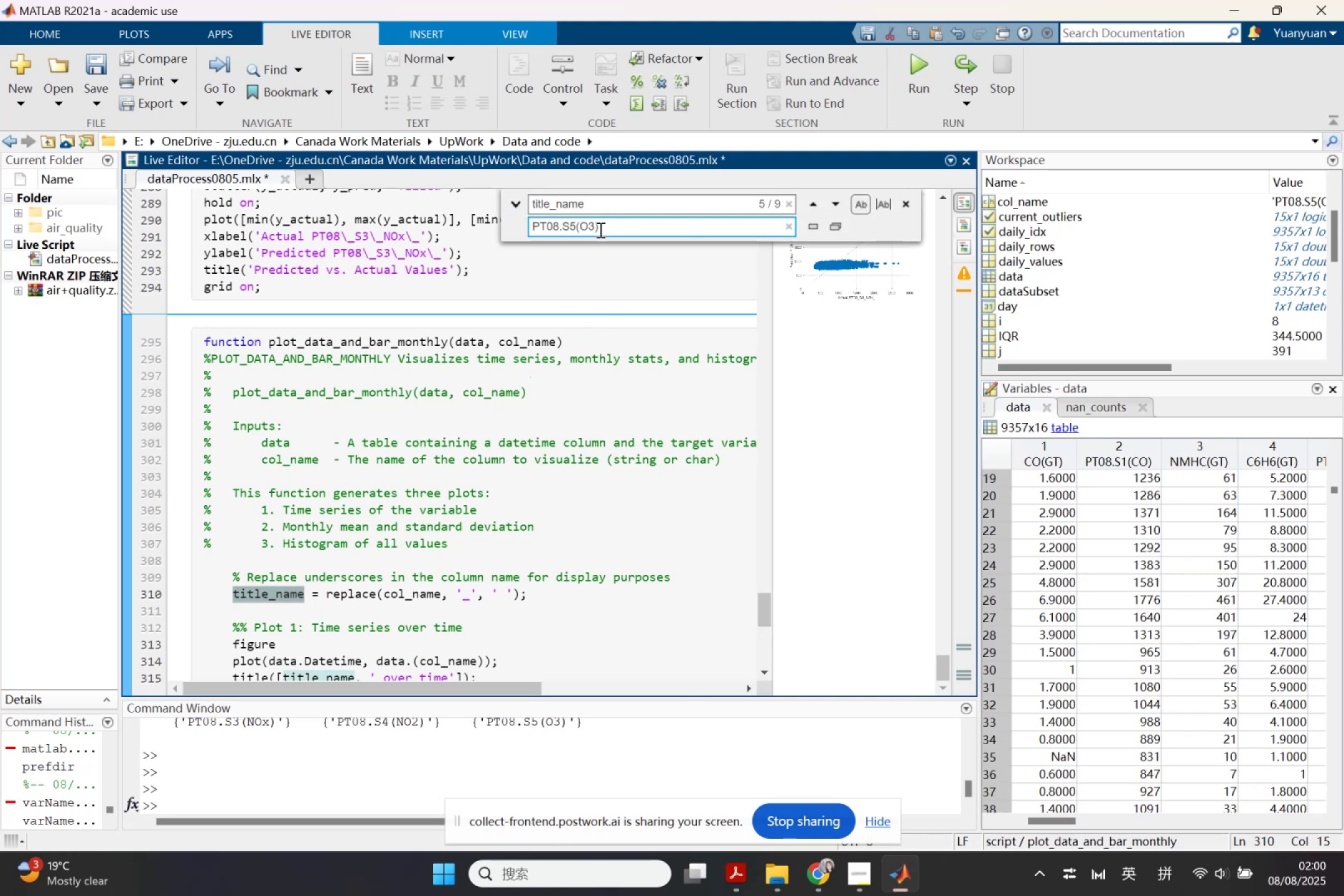 
left_click_drag(start_coordinate=[622, 230], to_coordinate=[508, 236])
 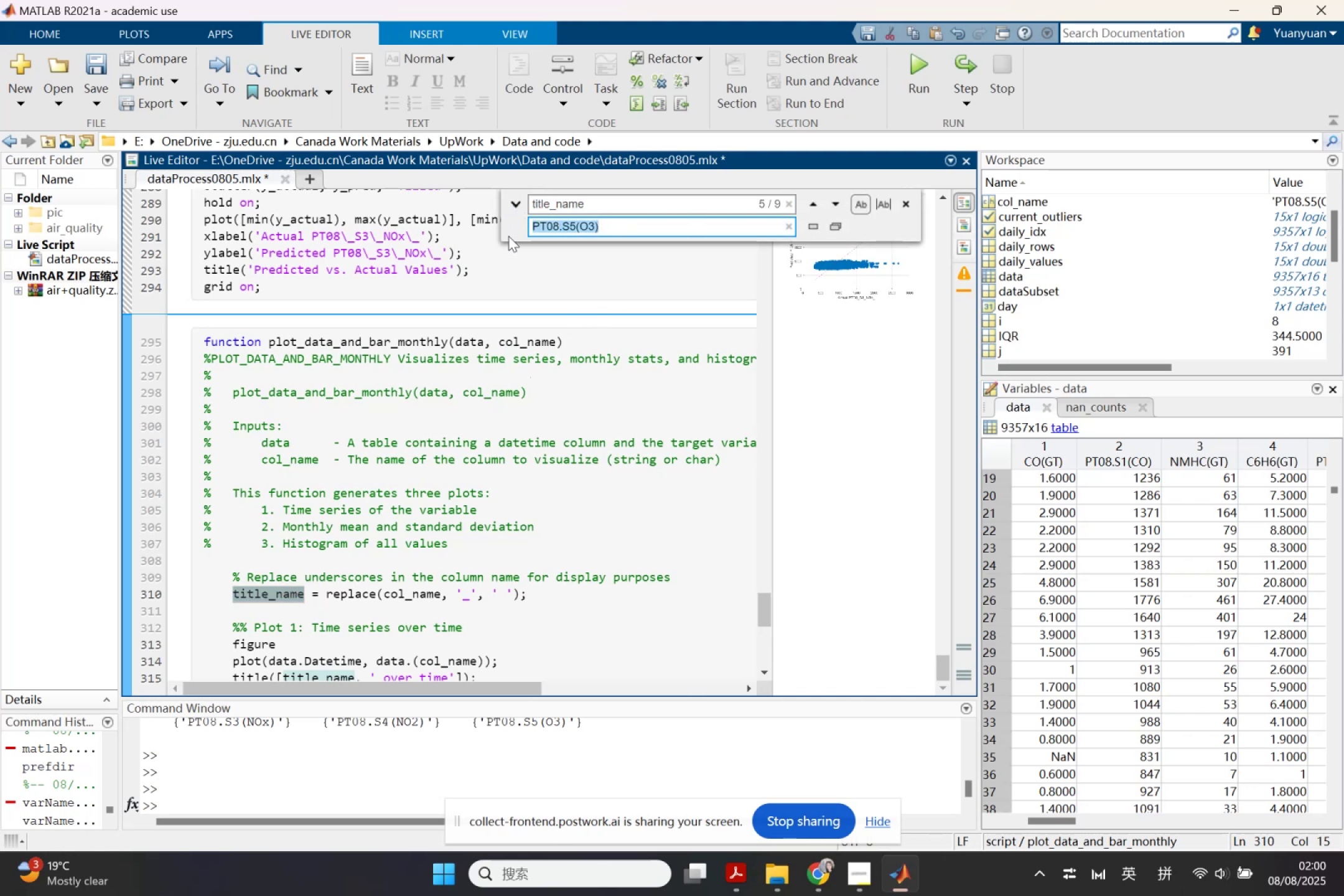 
key(Control+V)
 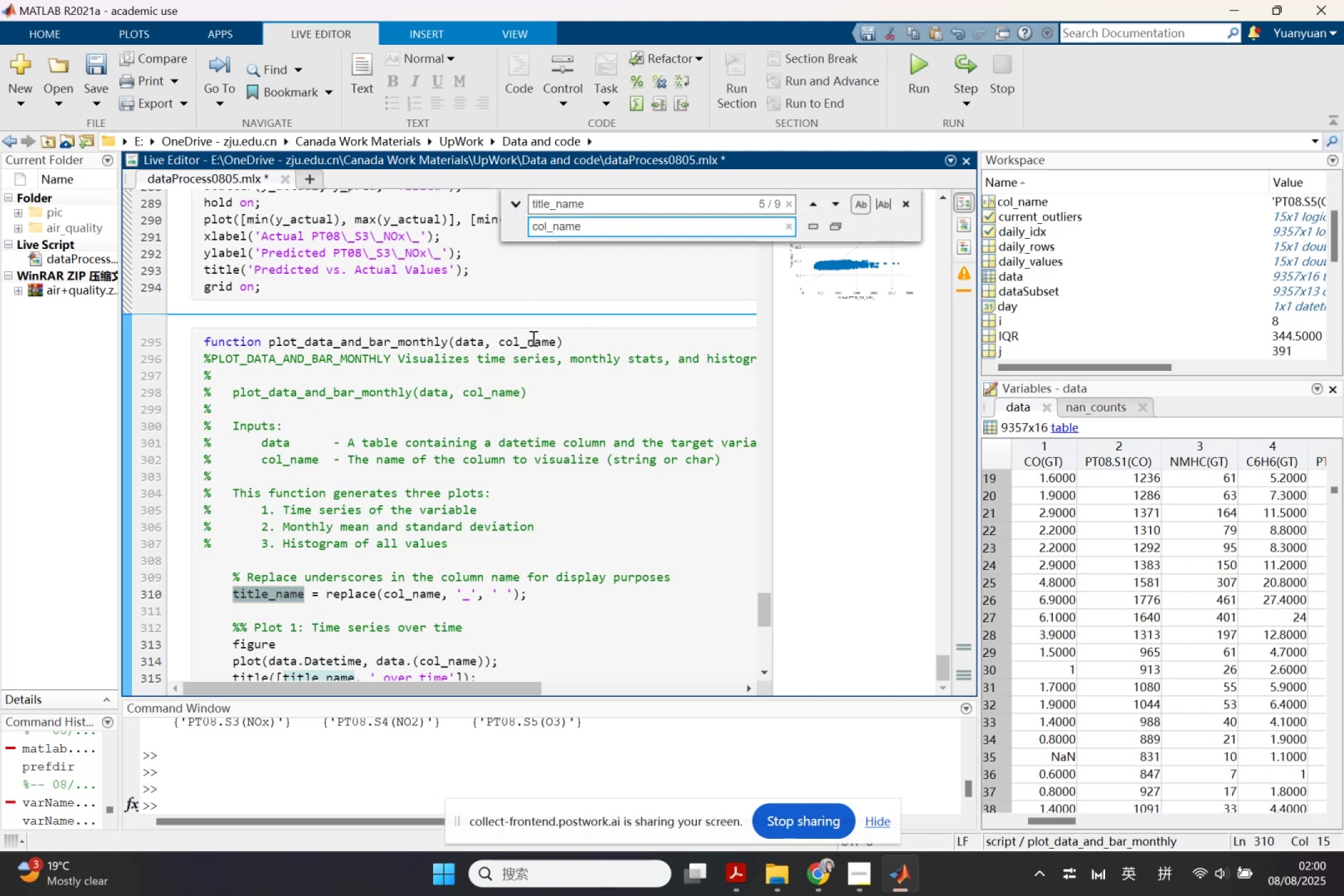 
scroll: coordinate [515, 497], scroll_direction: up, amount: 16.0
 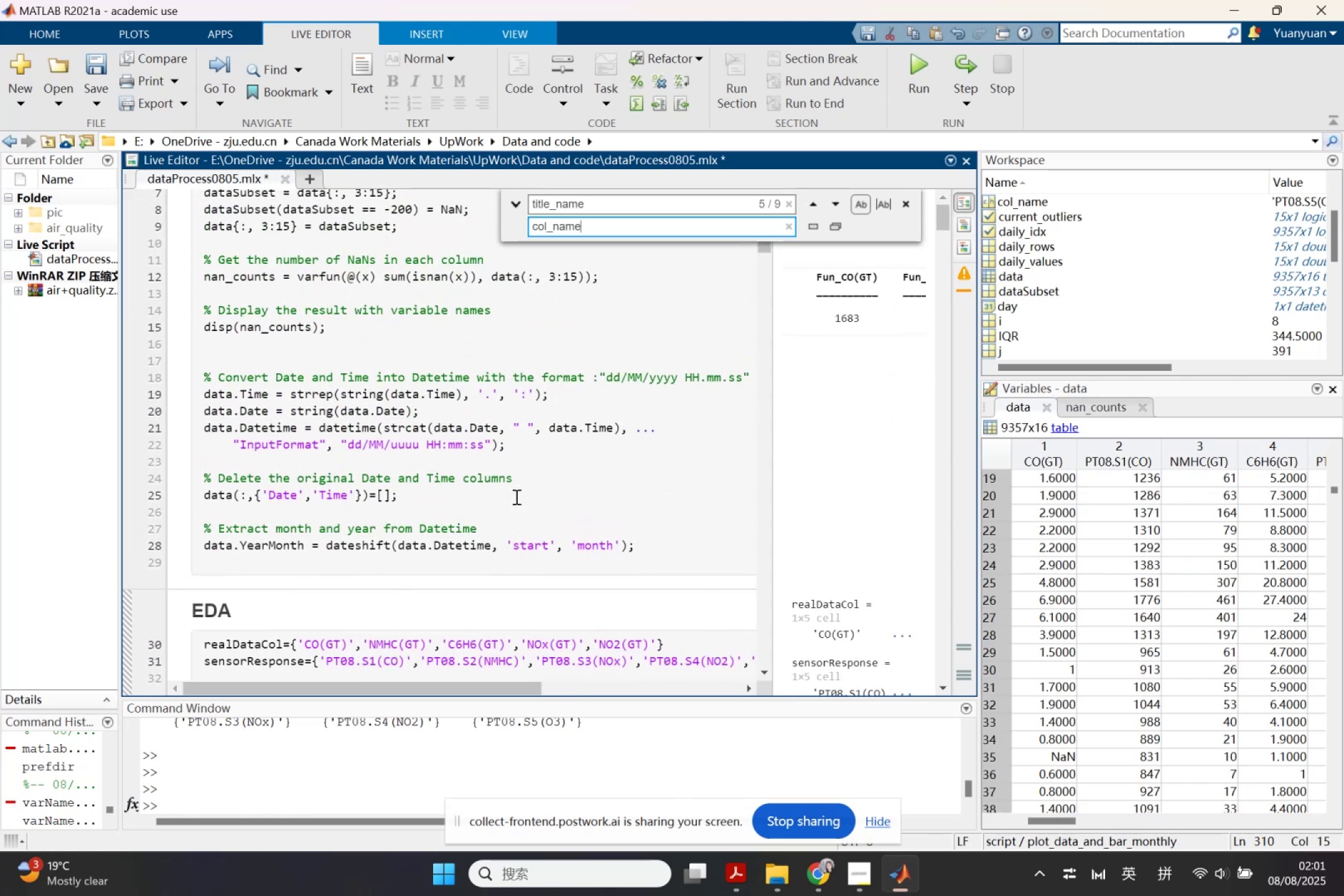 
scroll: coordinate [515, 497], scroll_direction: up, amount: 1.0
 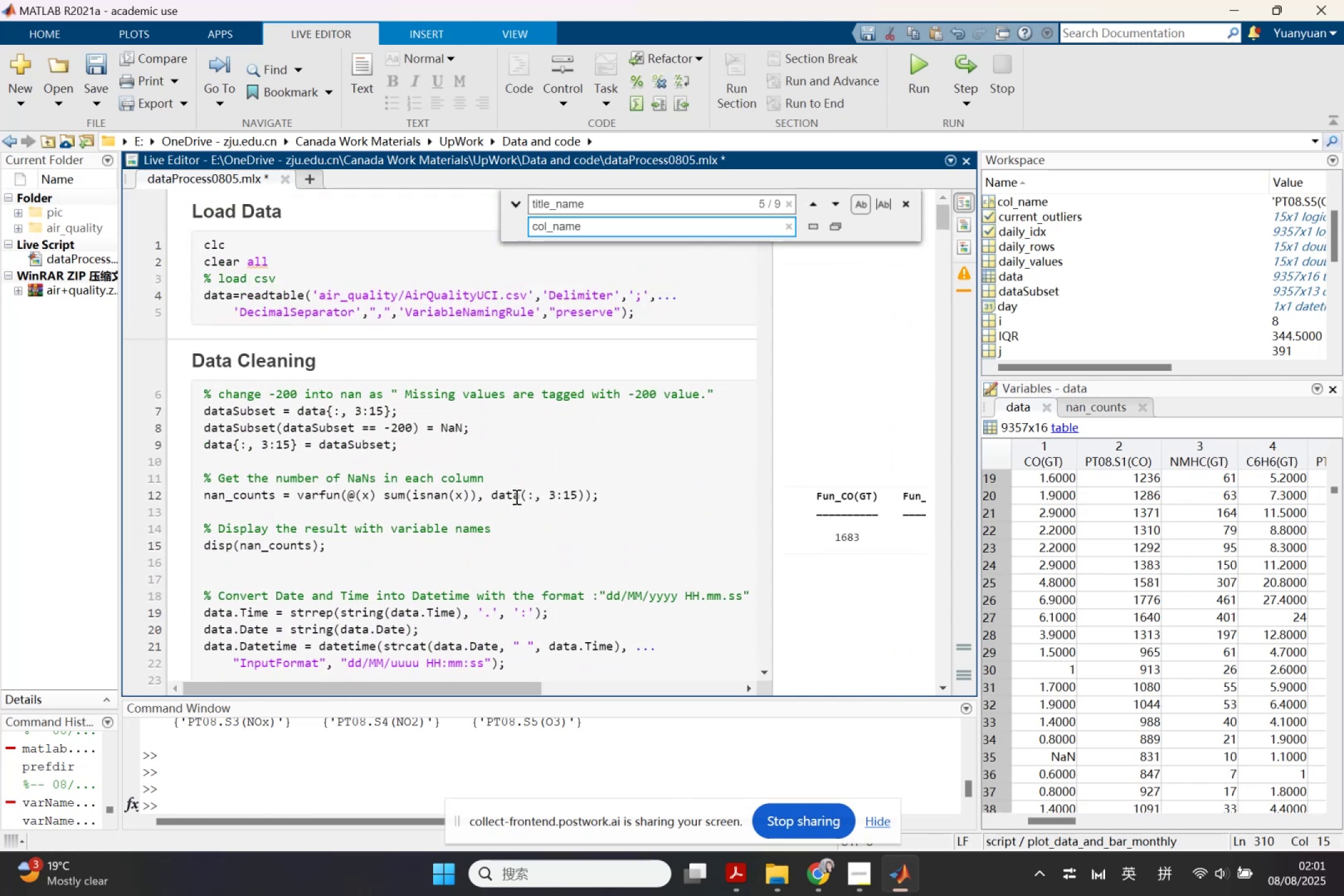 
scroll: coordinate [515, 497], scroll_direction: down, amount: 2.0
 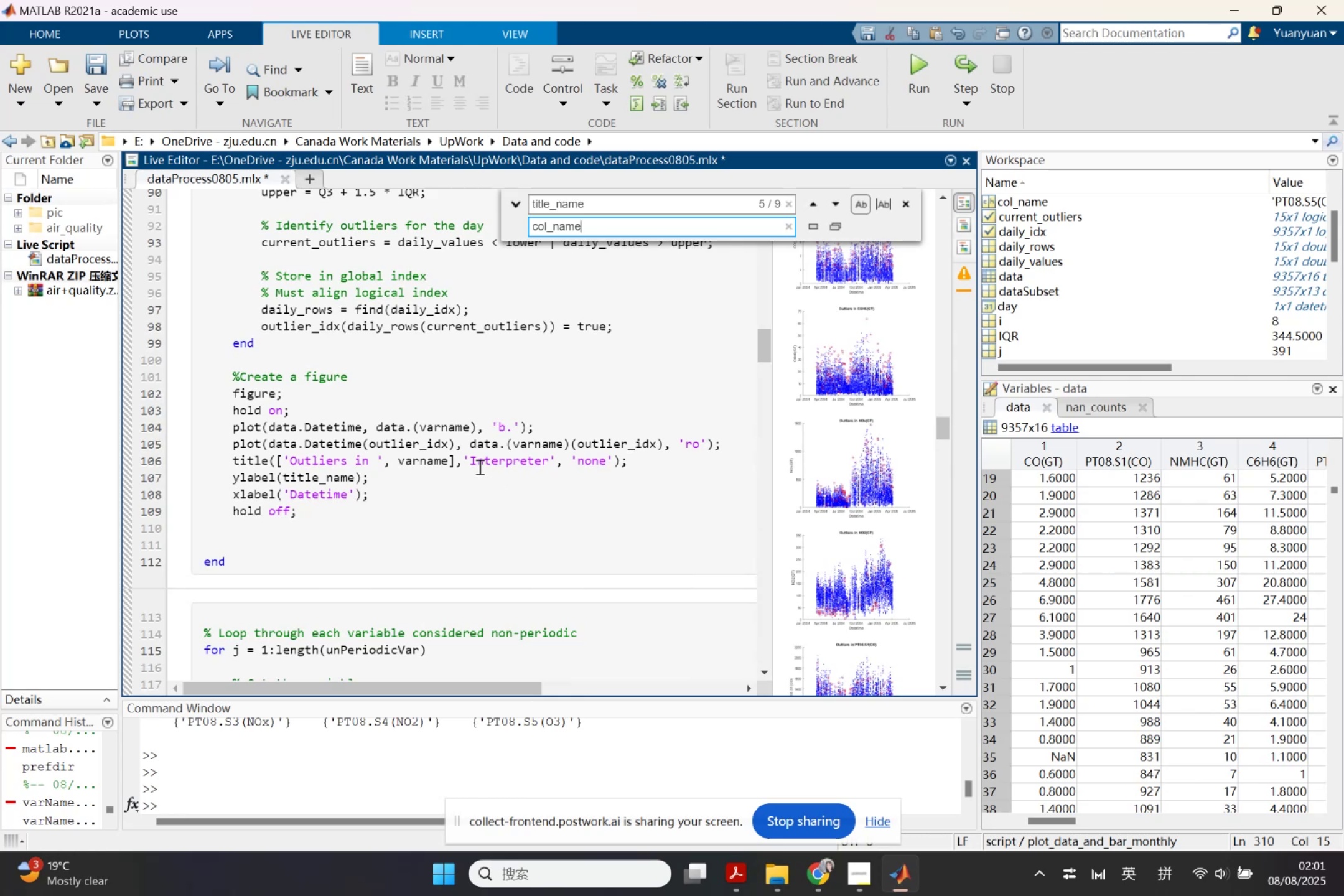 
left_click_drag(start_coordinate=[462, 458], to_coordinate=[610, 465])
 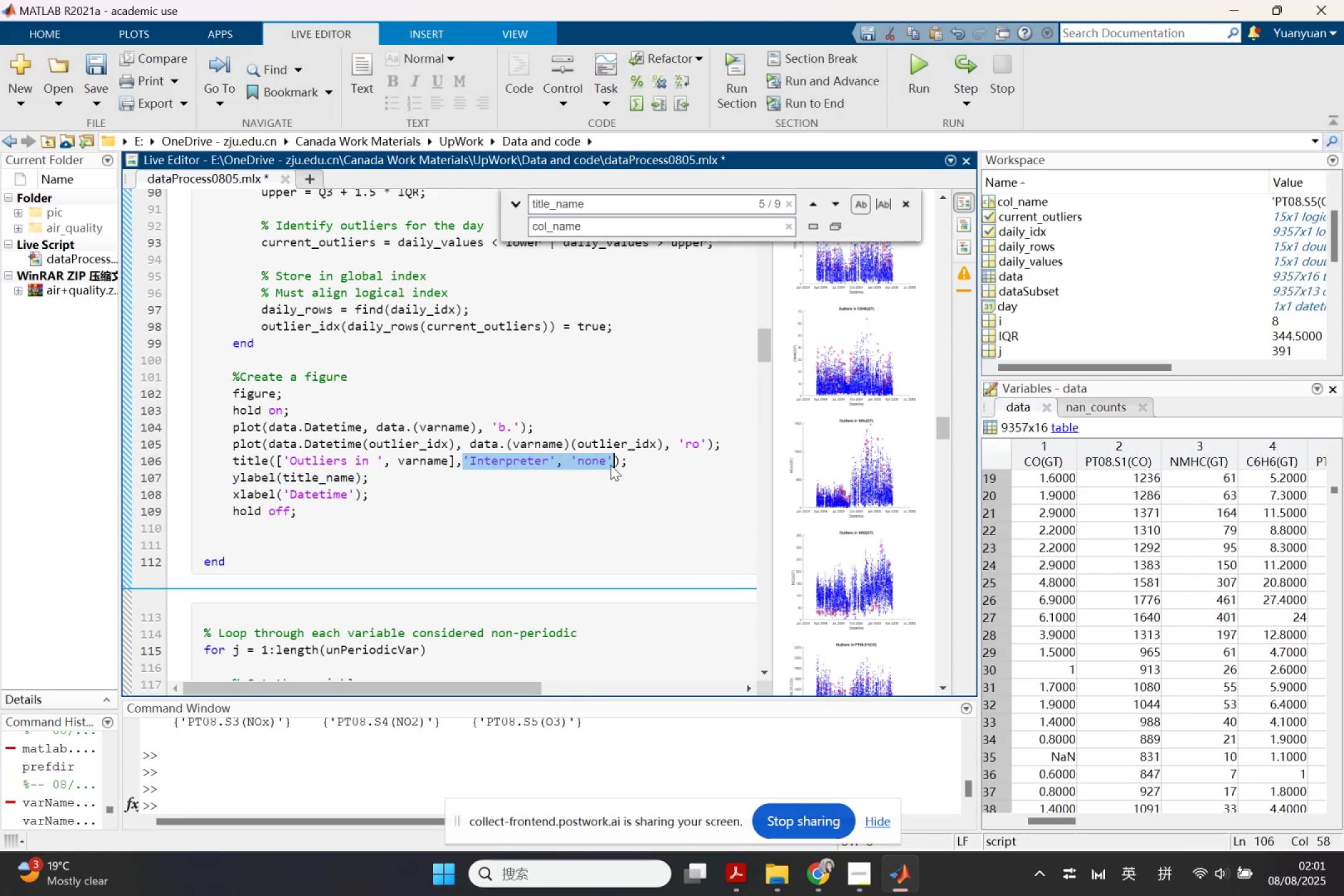 
key(Control+ControlLeft)
 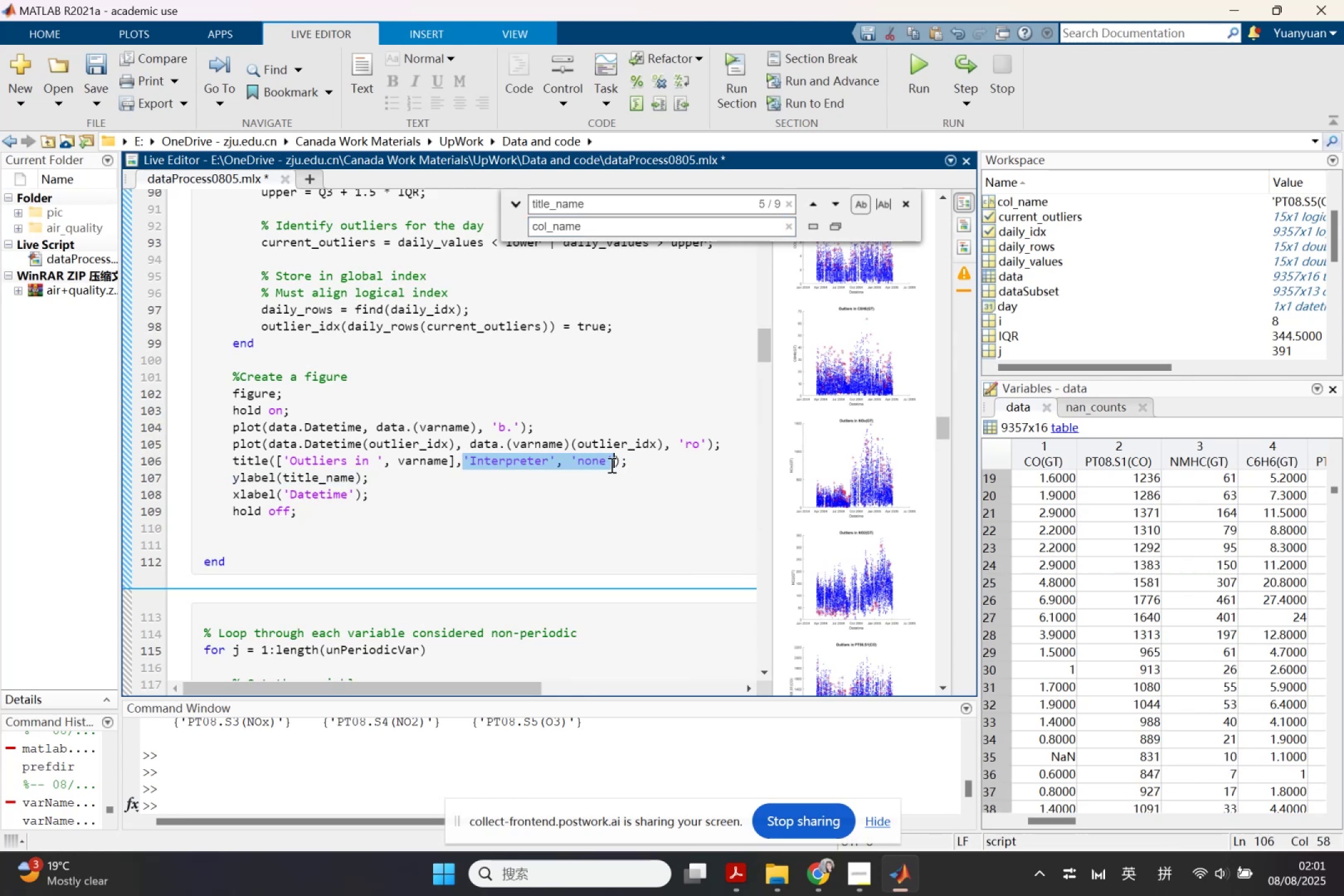 
key(Control+C)
 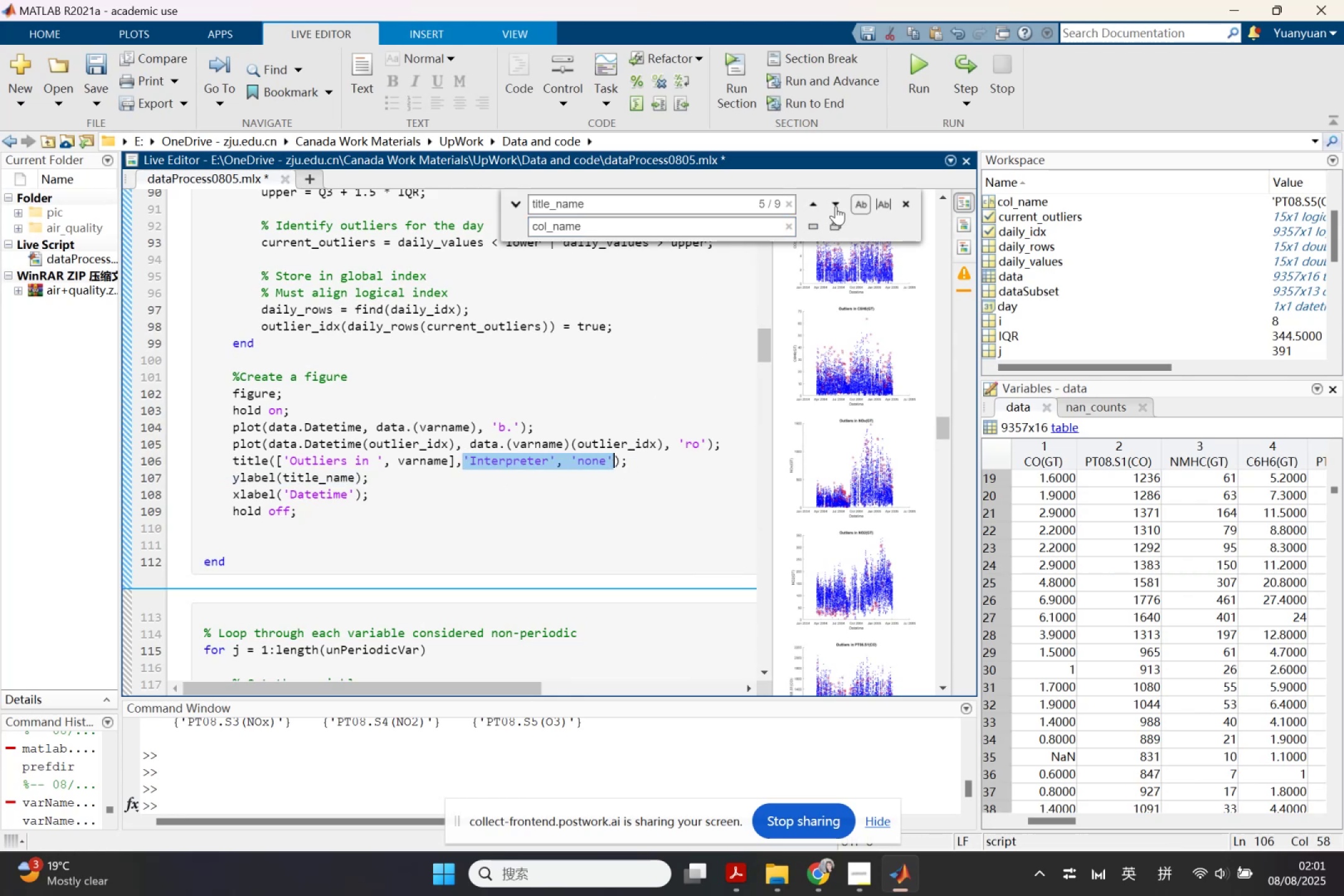 
left_click([836, 204])
 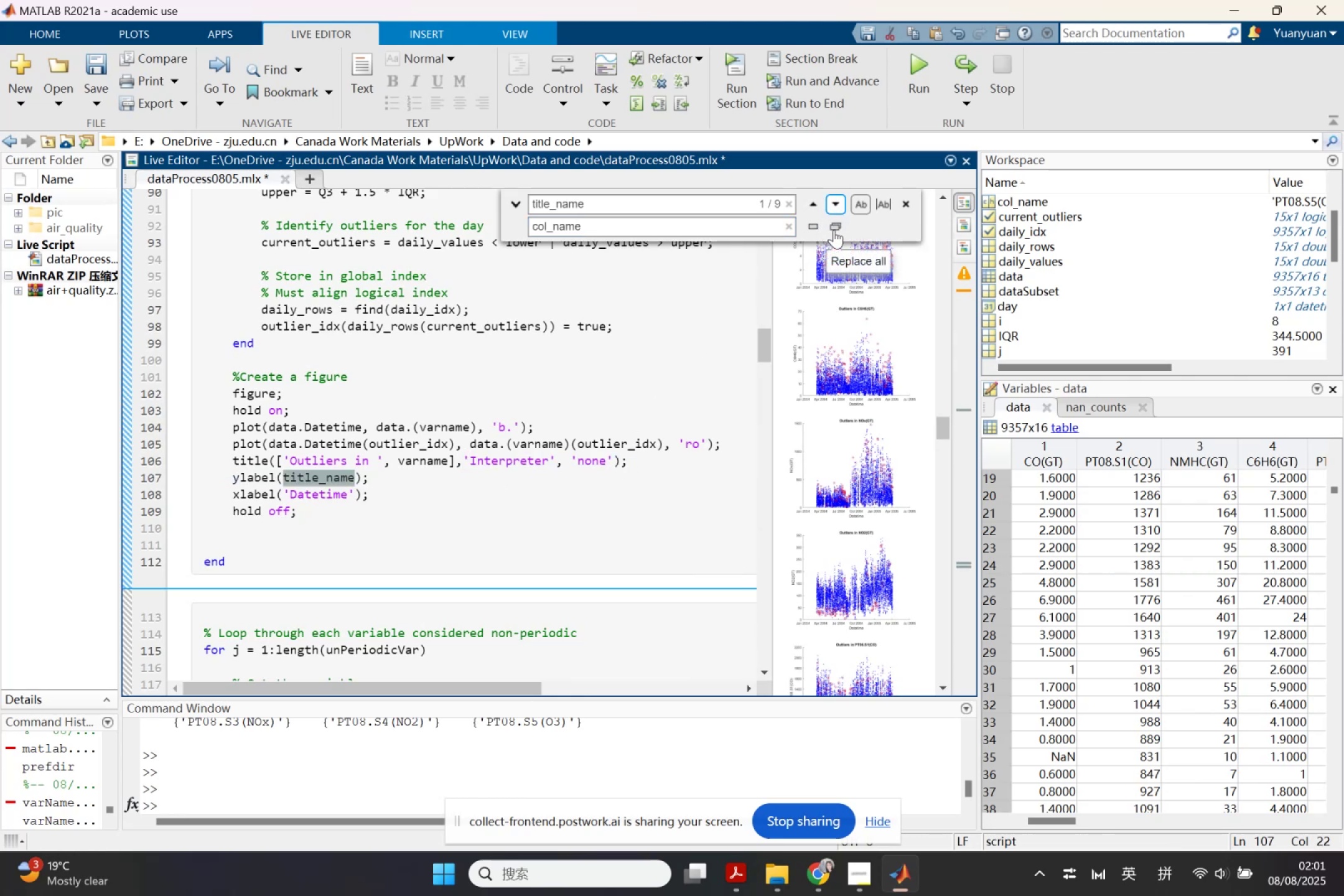 
left_click([834, 230])
 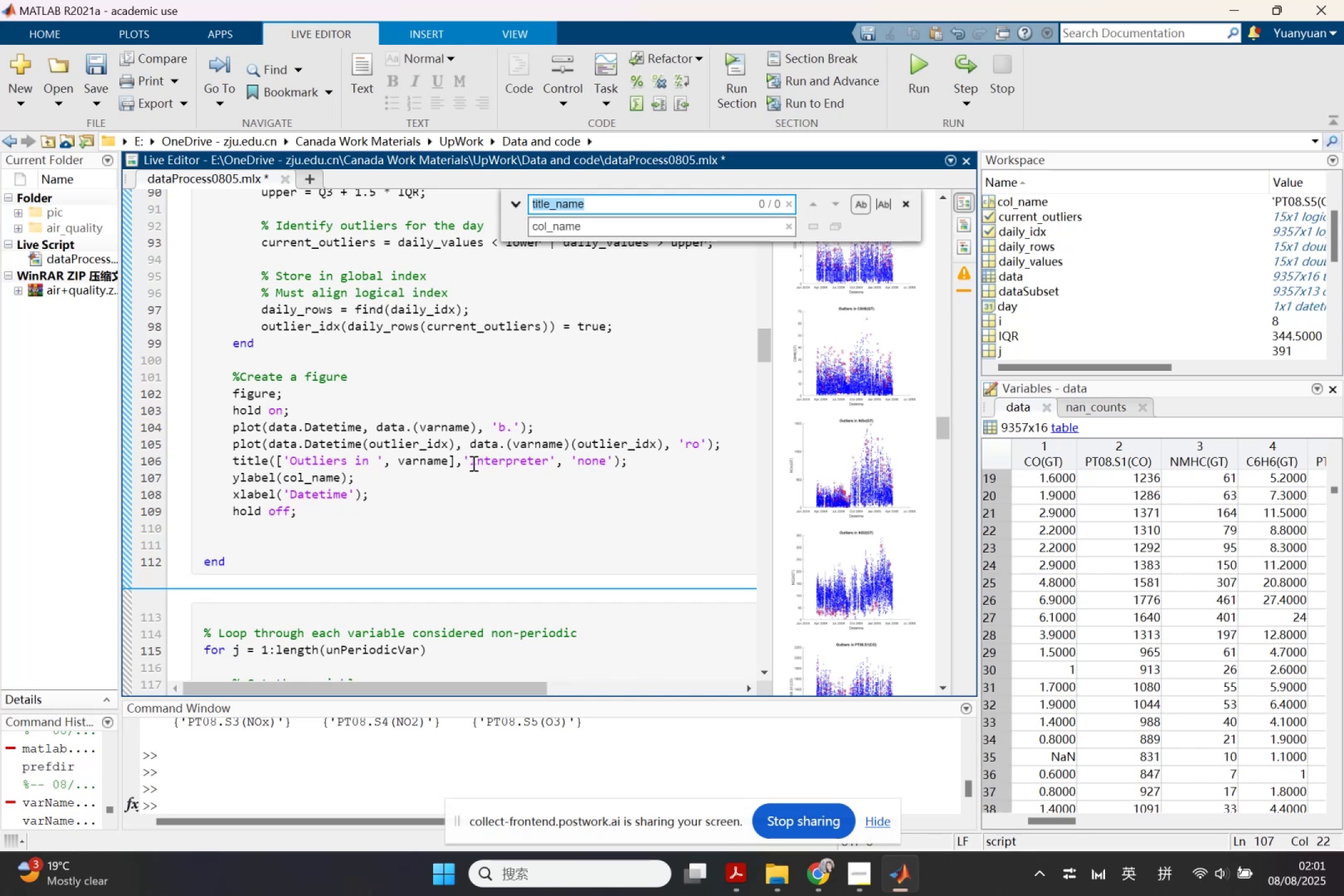 
left_click_drag(start_coordinate=[463, 458], to_coordinate=[610, 465])
 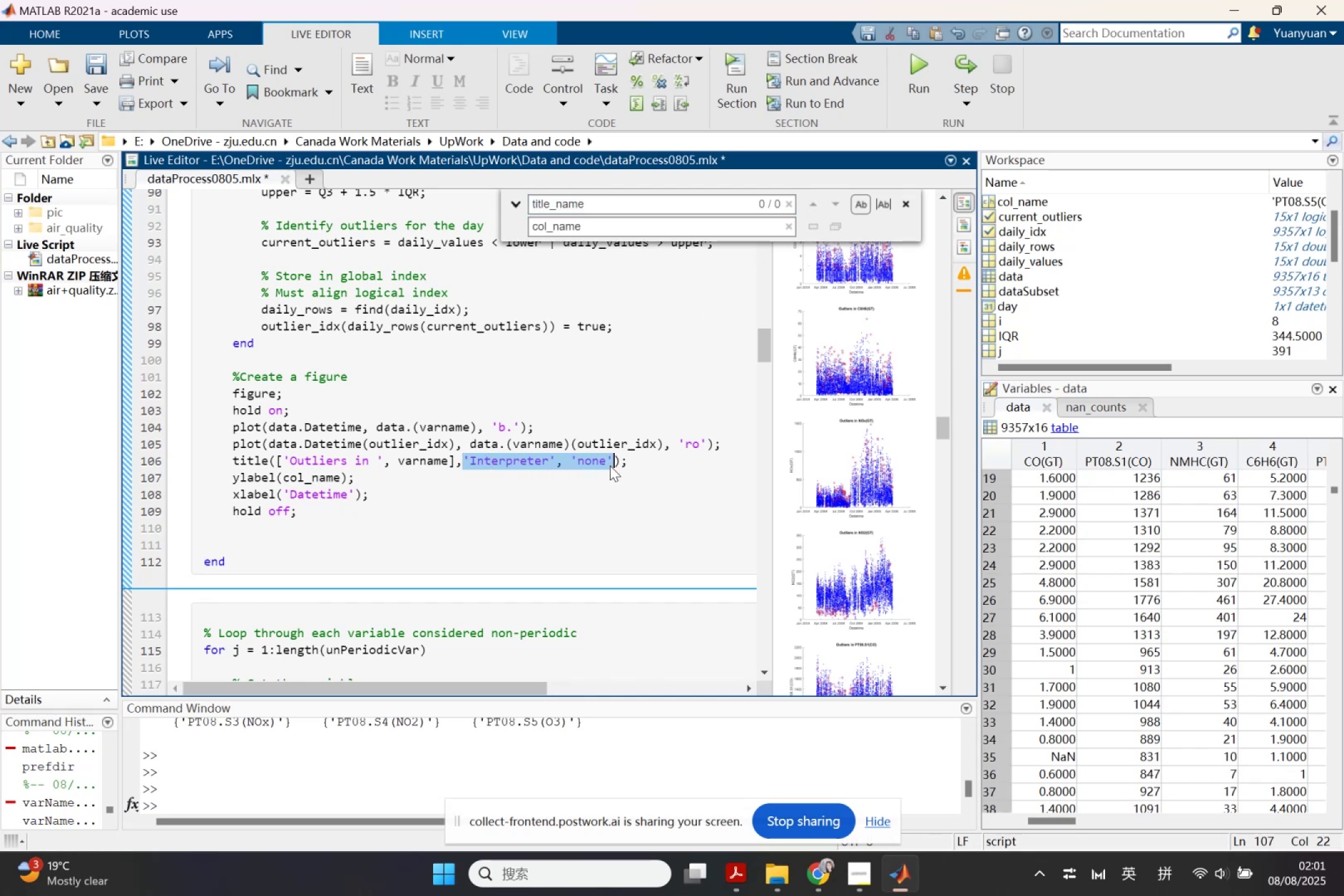 
key(Control+ControlLeft)
 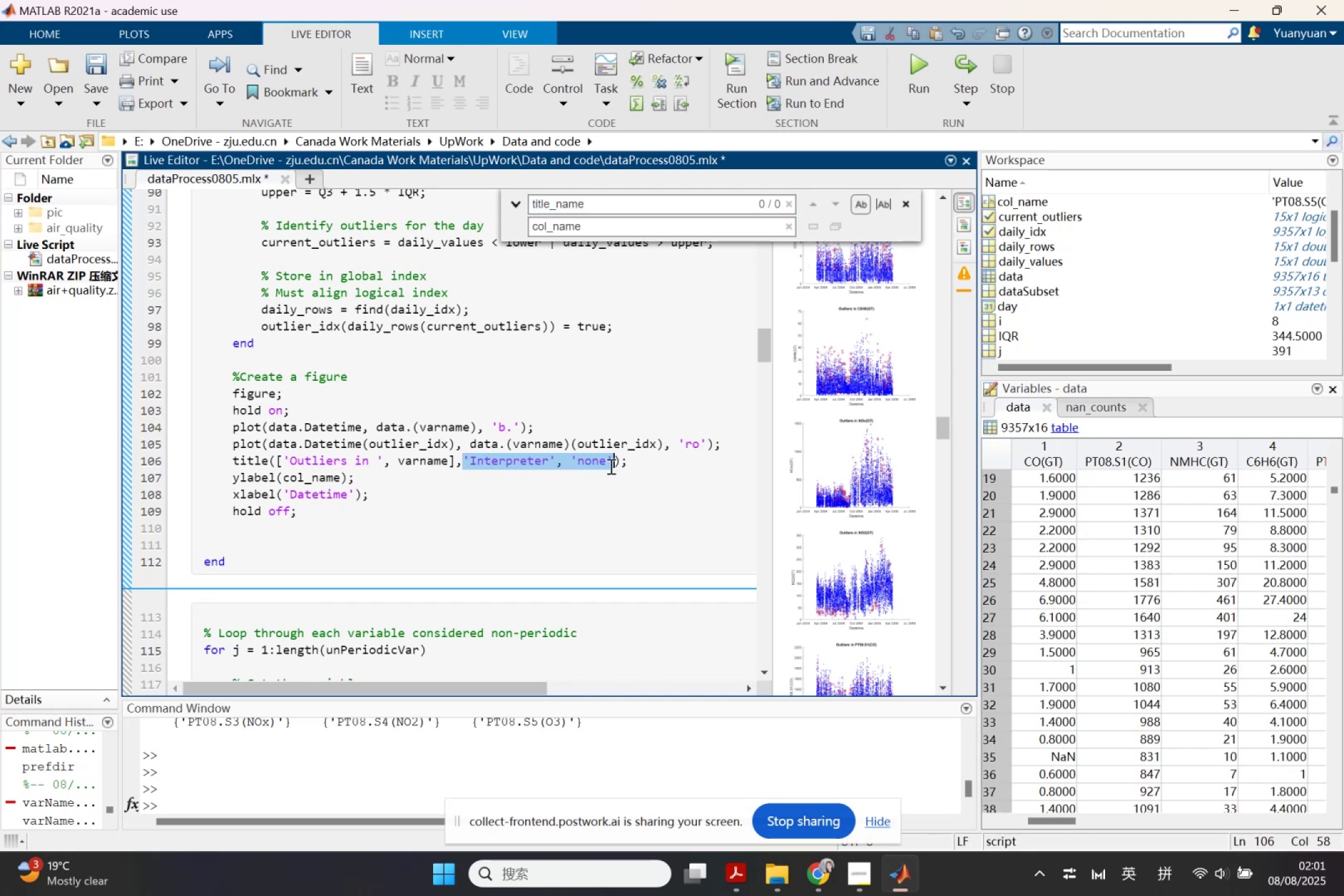 
key(Control+C)
 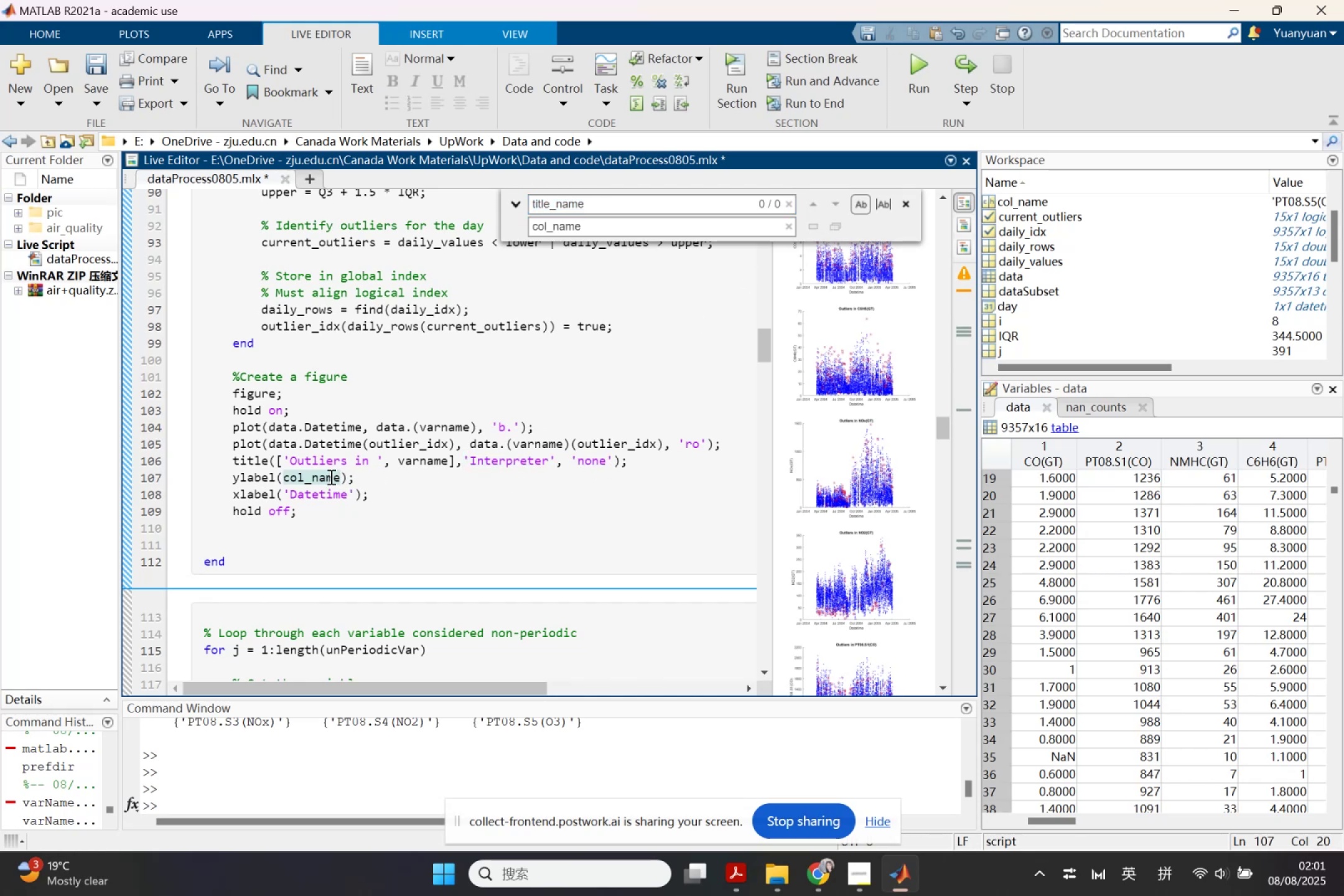 
key(Comma)
 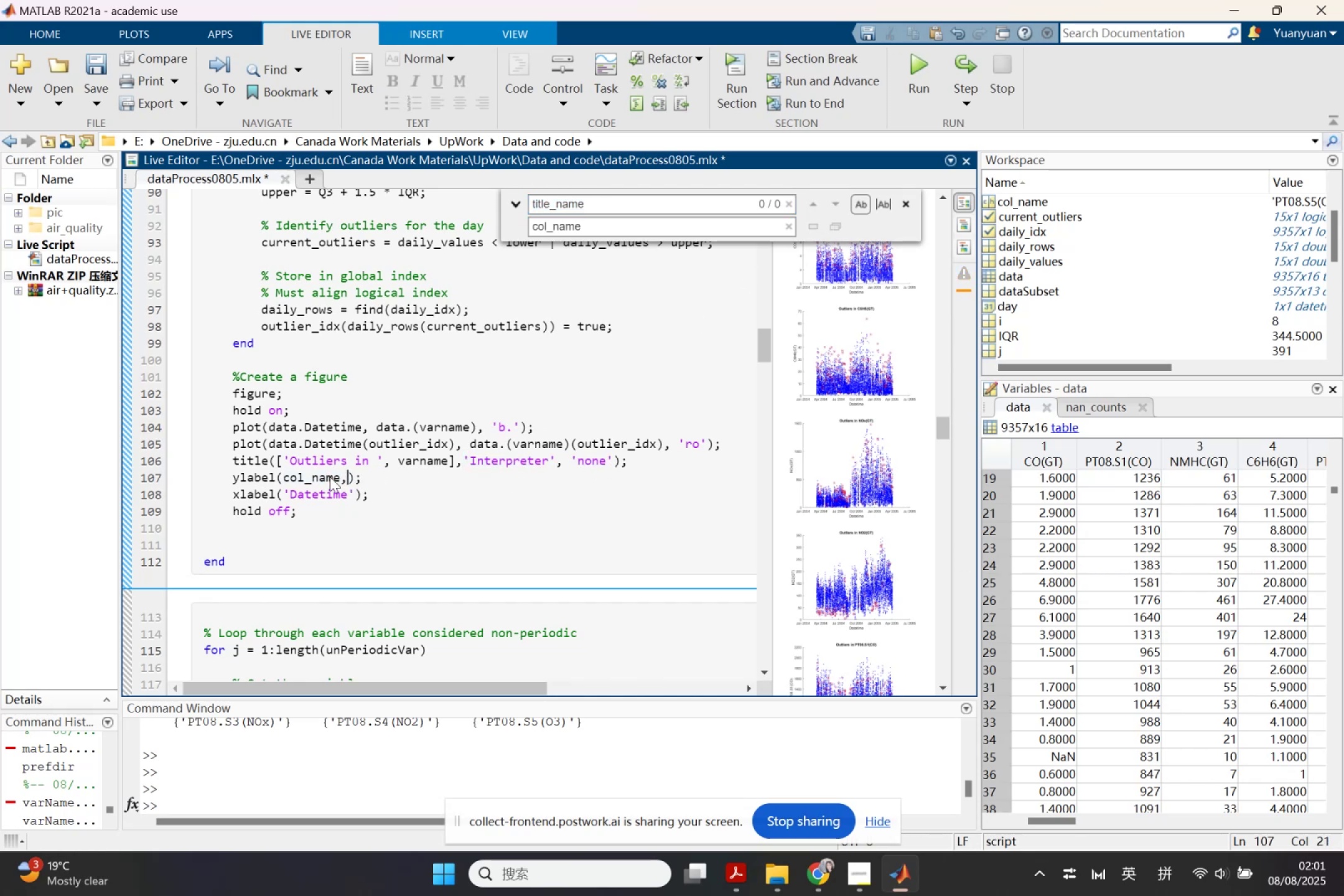 
key(Control+ControlLeft)
 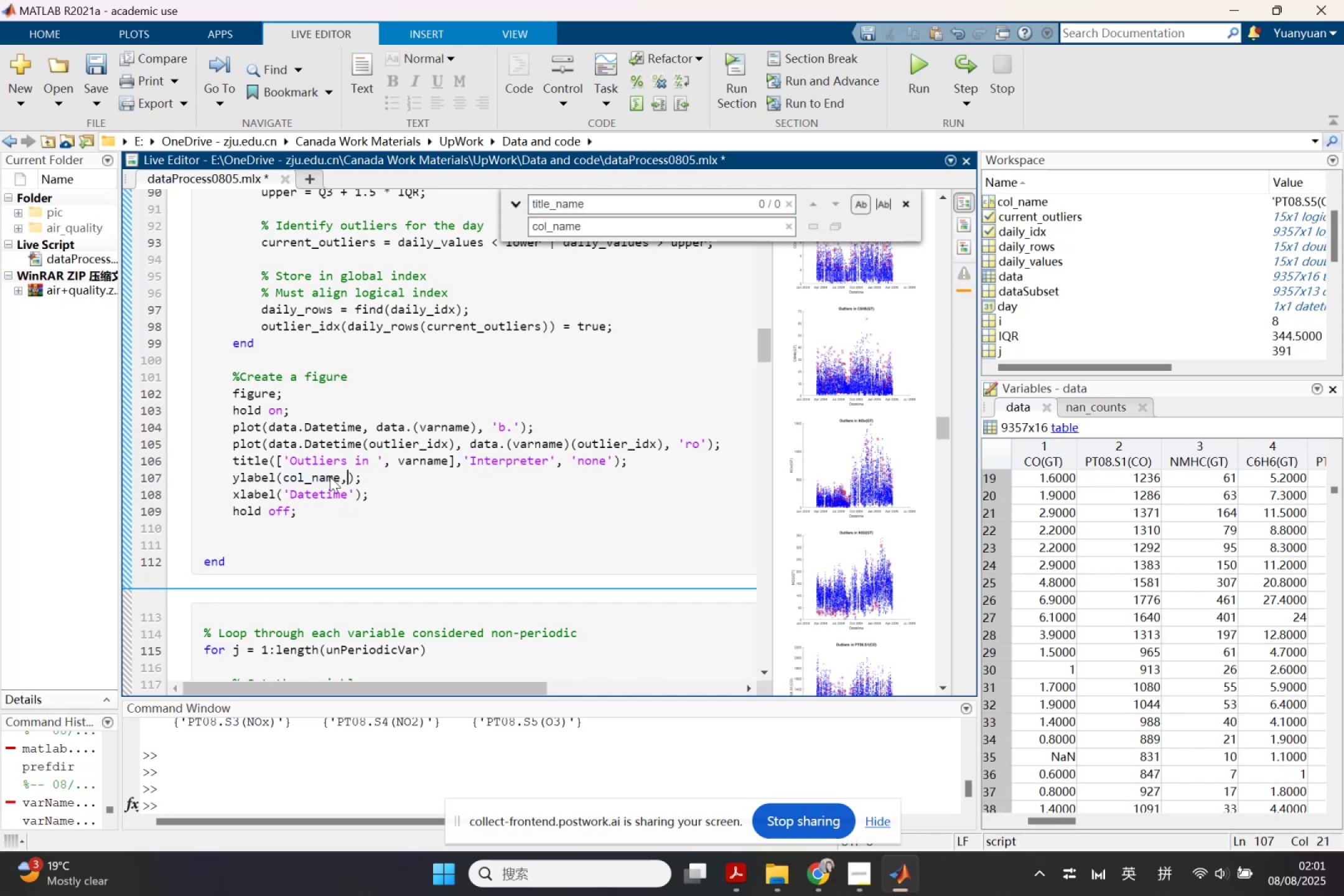 
key(Control+V)
 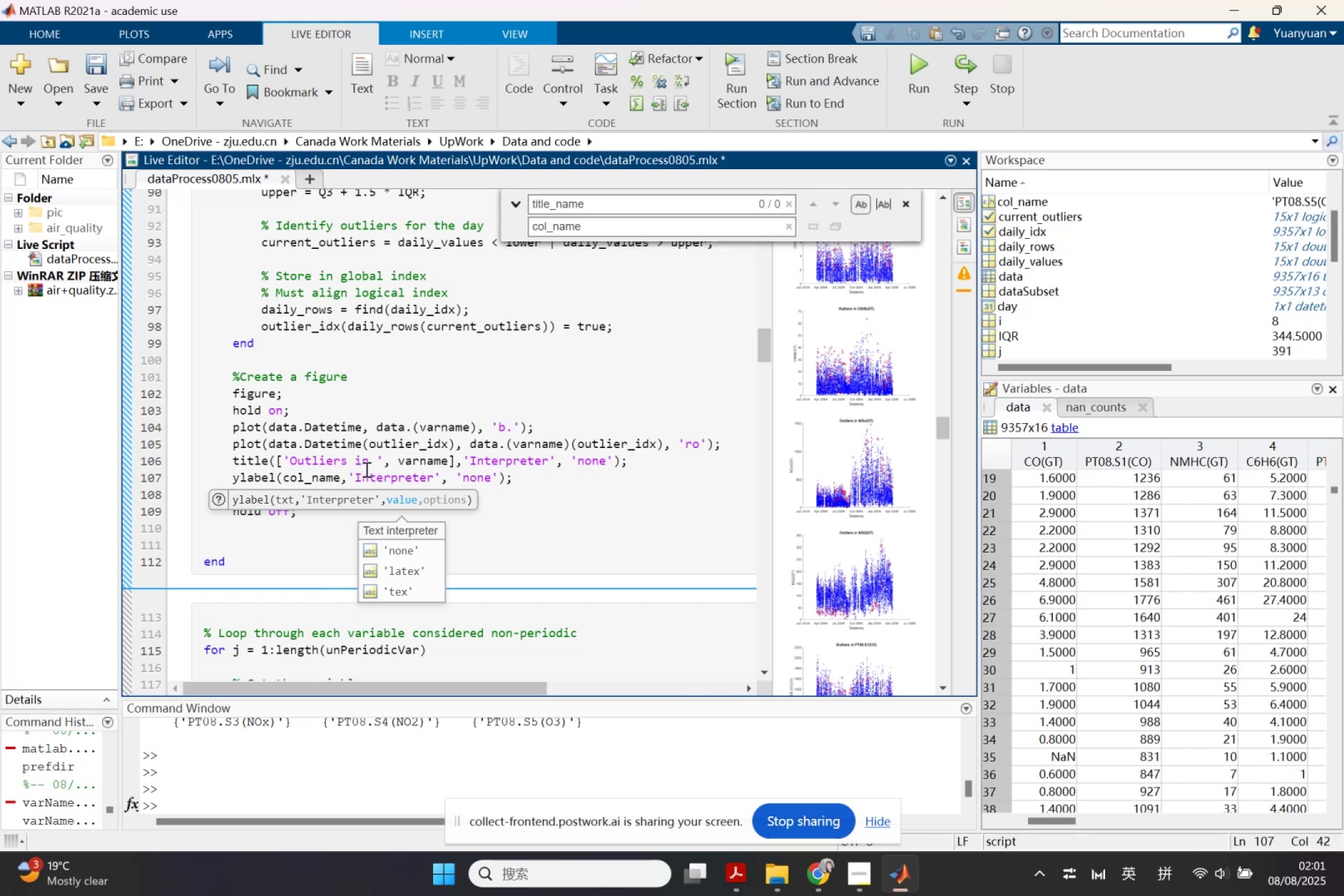 
left_click([671, 531])
 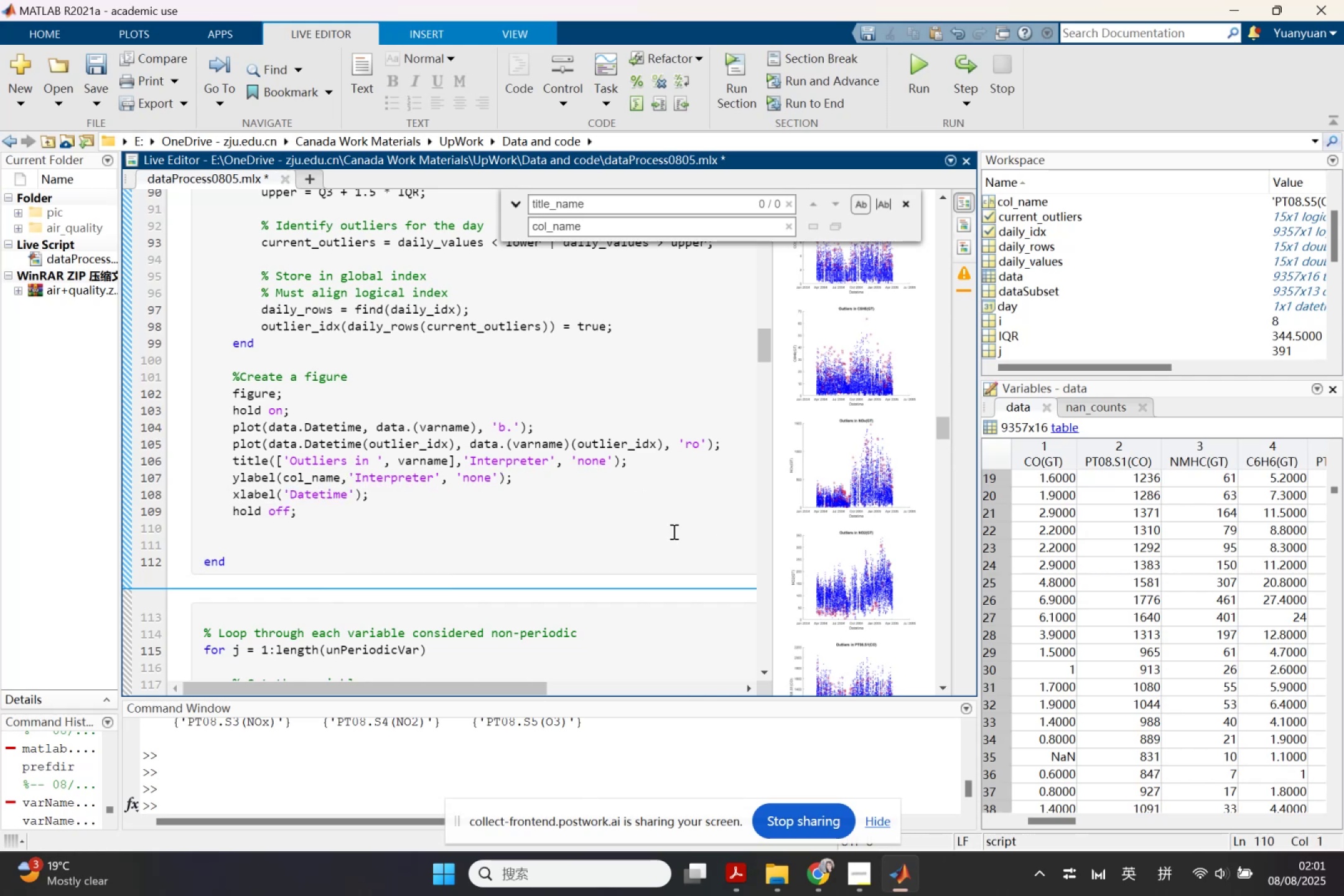 
scroll: coordinate [673, 531], scroll_direction: down, amount: 7.0
 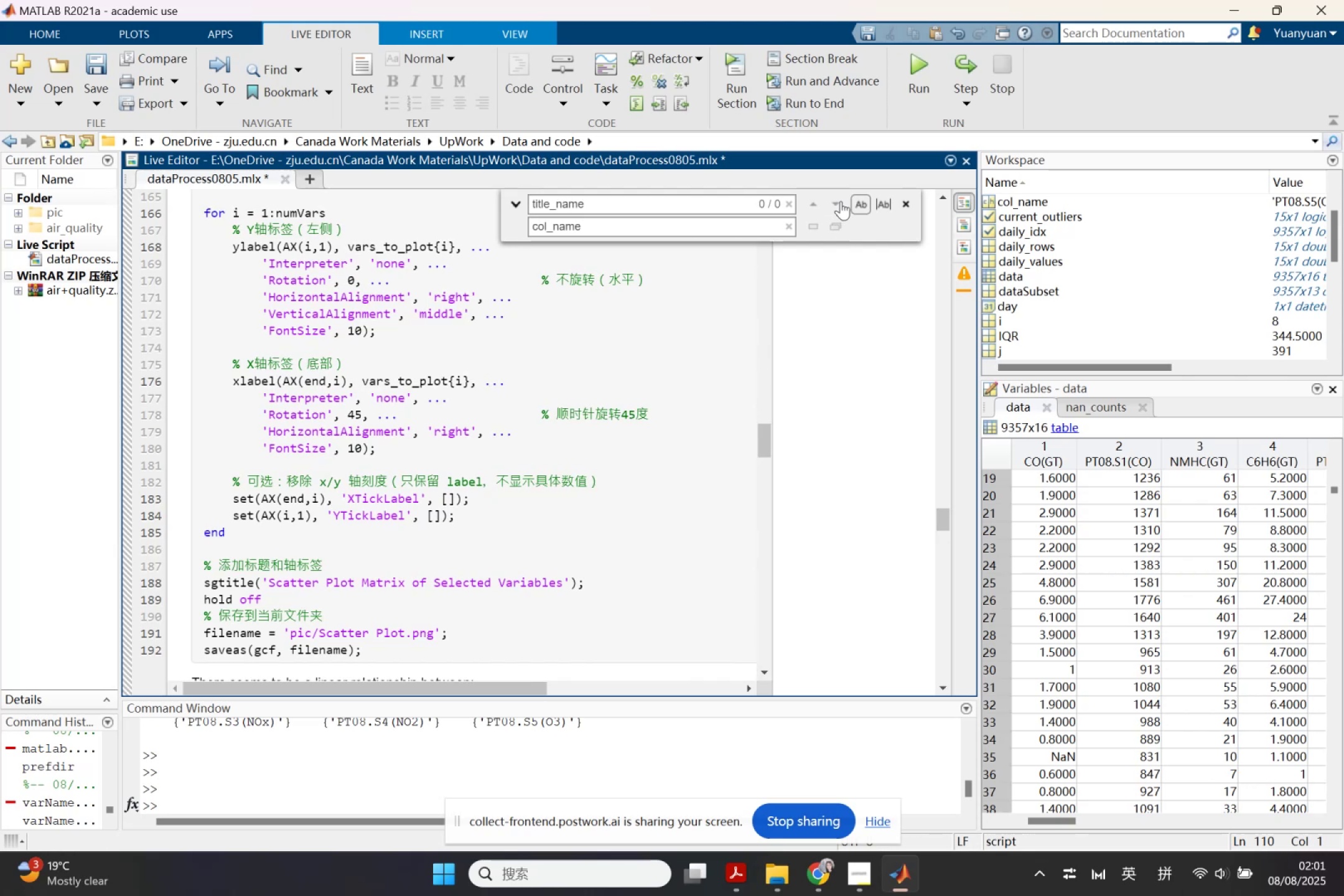 
double_click([841, 201])
 